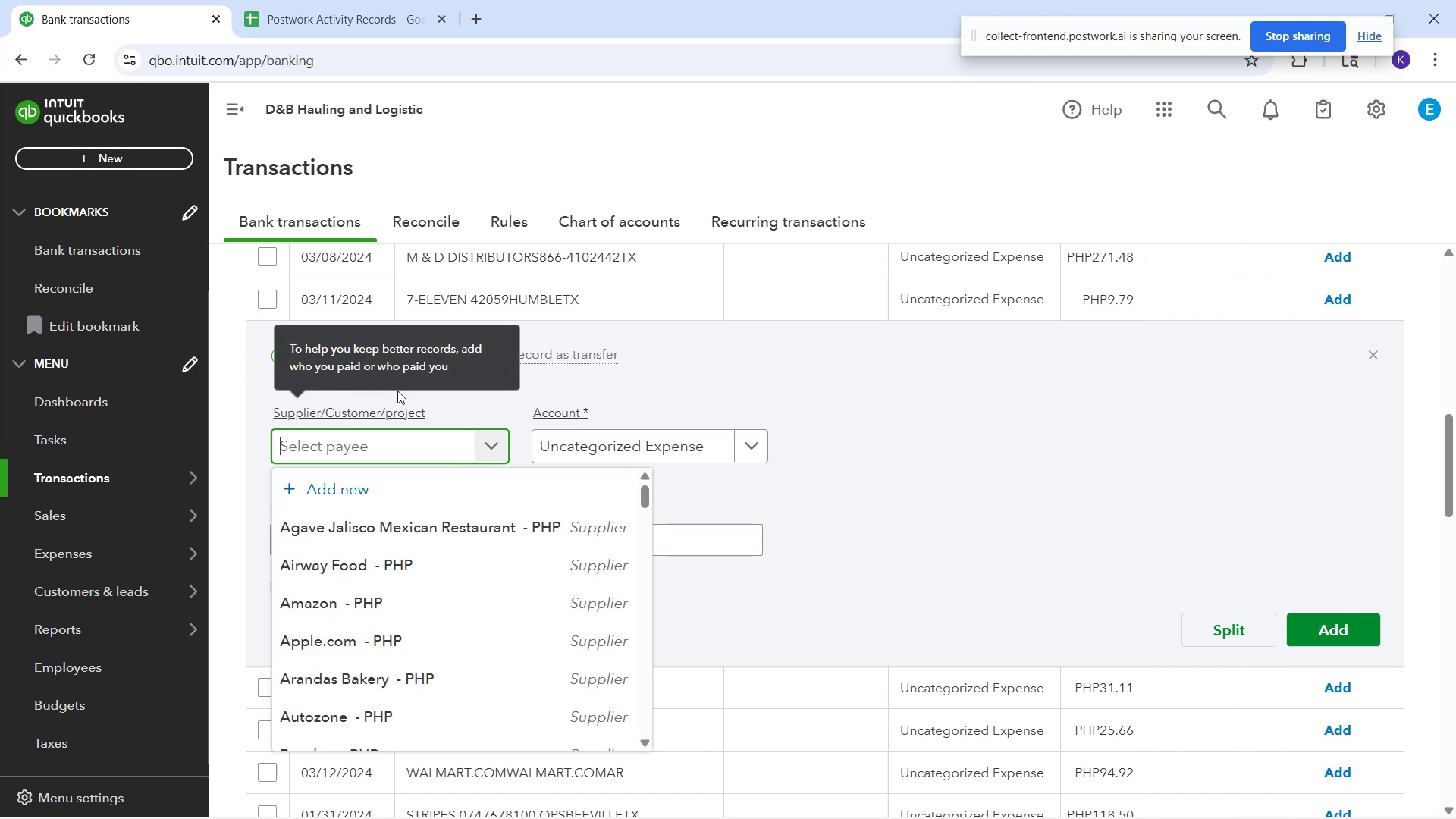 
scroll: coordinate [459, 590], scroll_direction: down, amount: 25.0
 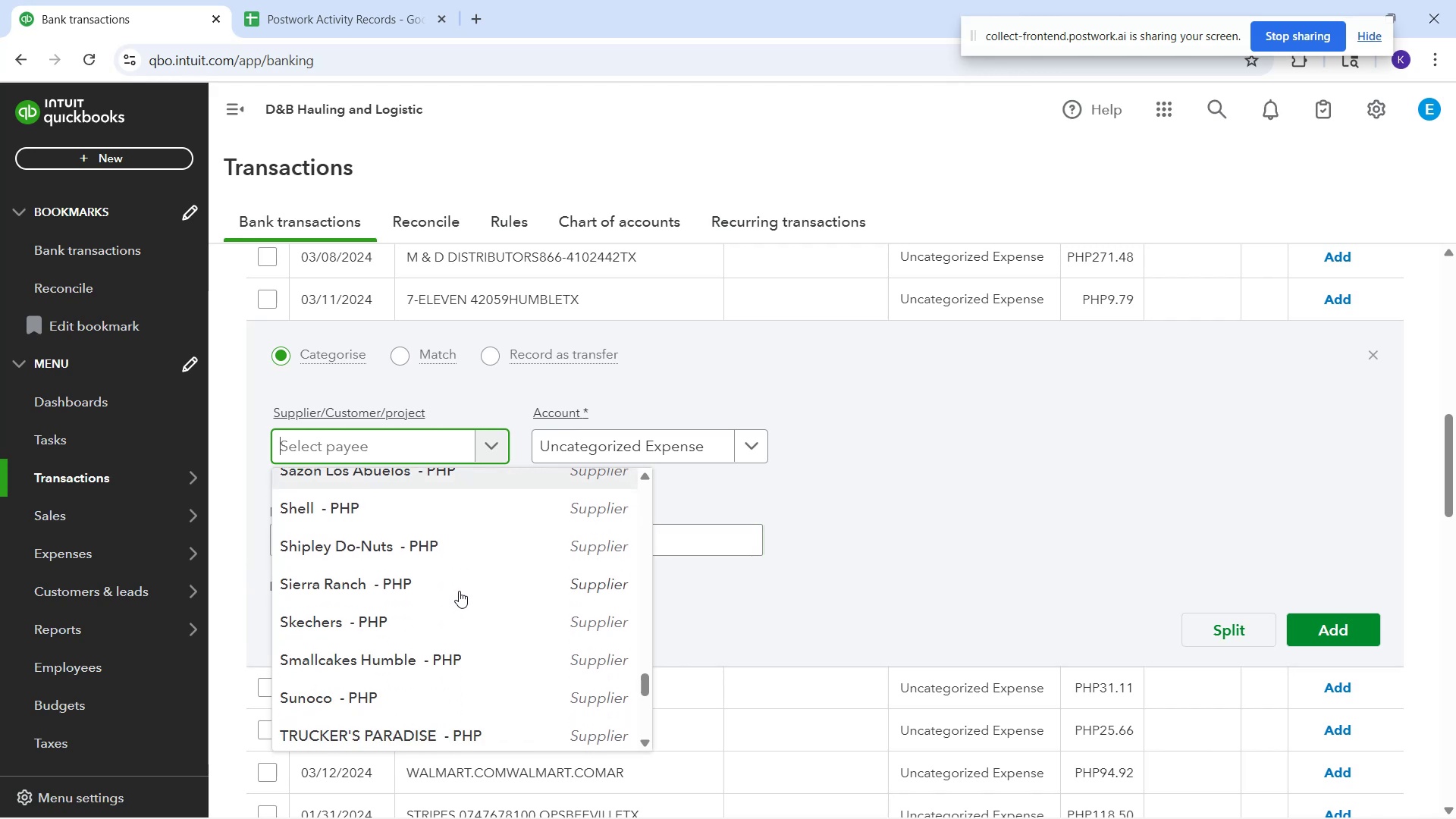 
scroll: coordinate [466, 595], scroll_direction: down, amount: 10.0
 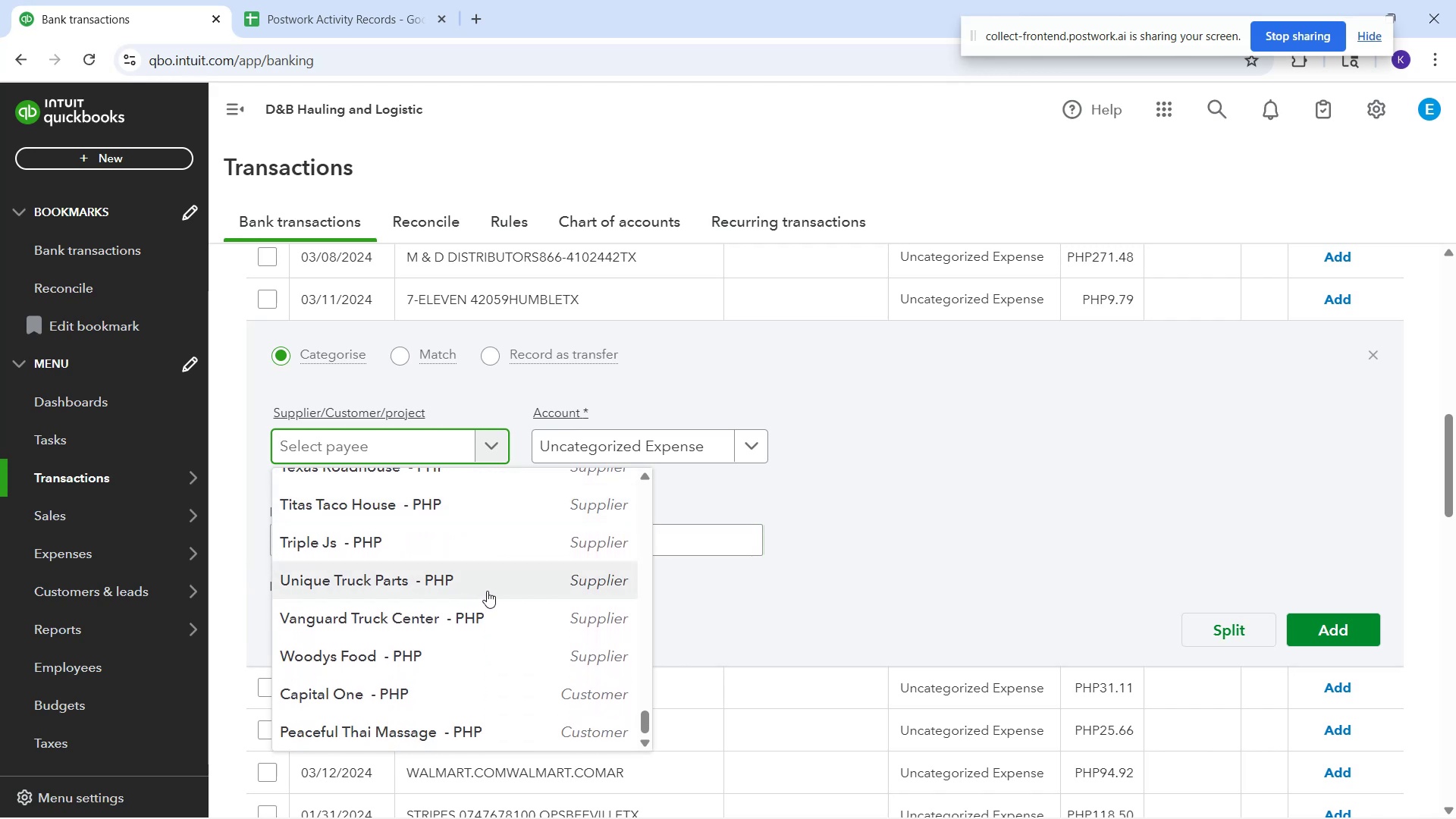 
scroll: coordinate [480, 578], scroll_direction: up, amount: 28.0
 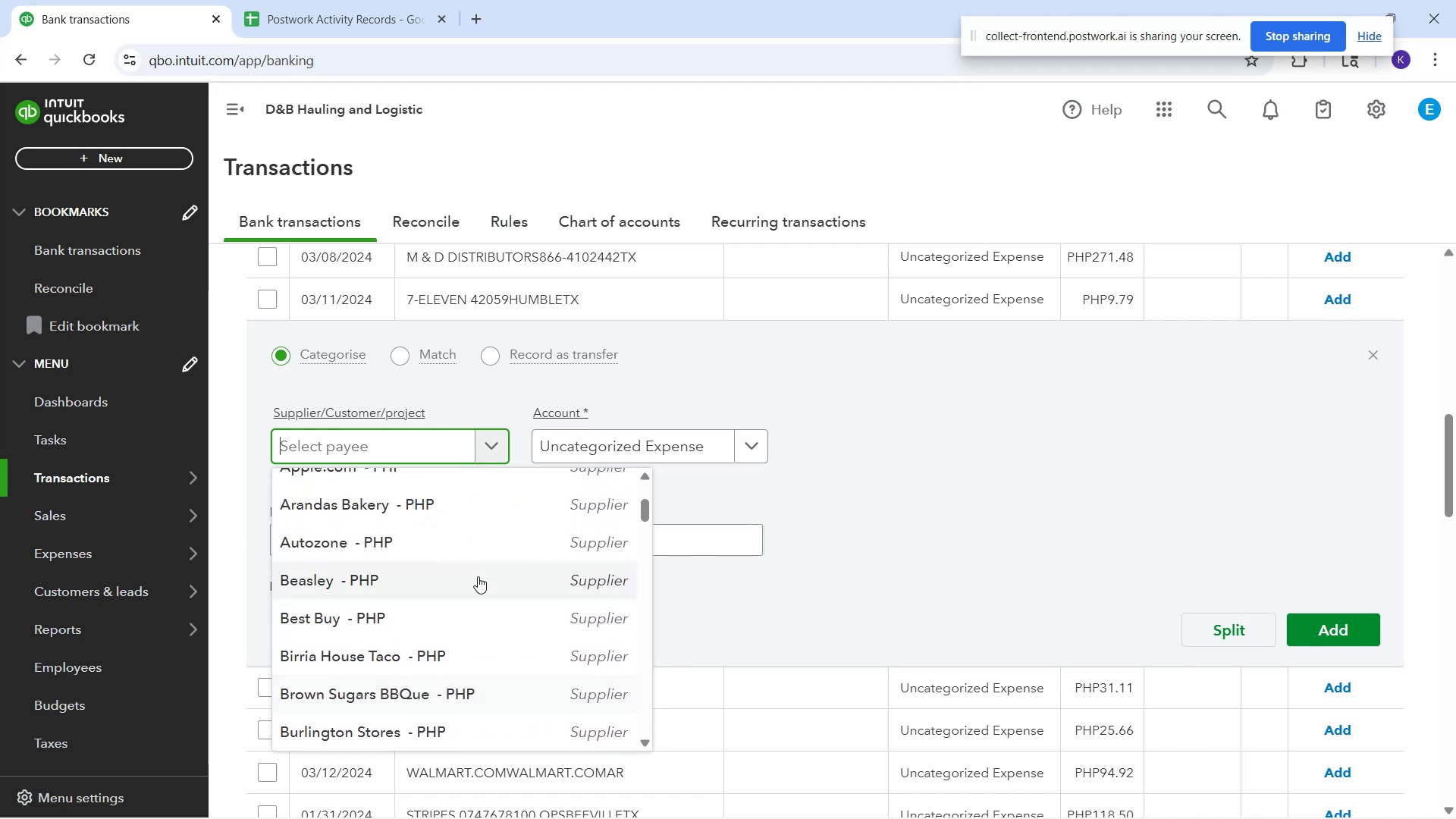 
scroll: coordinate [476, 576], scroll_direction: up, amount: 4.0
 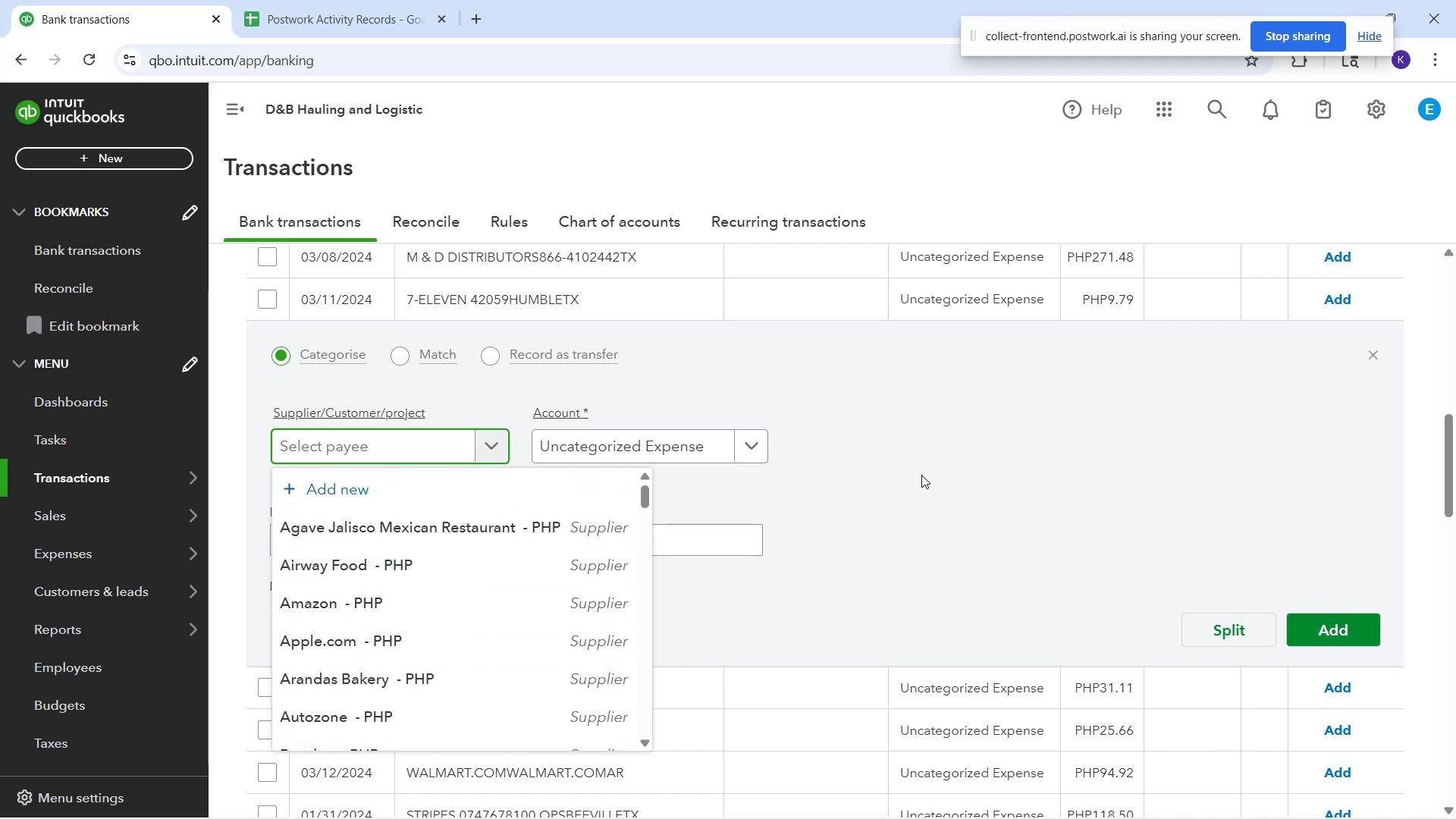 
left_click([924, 475])
 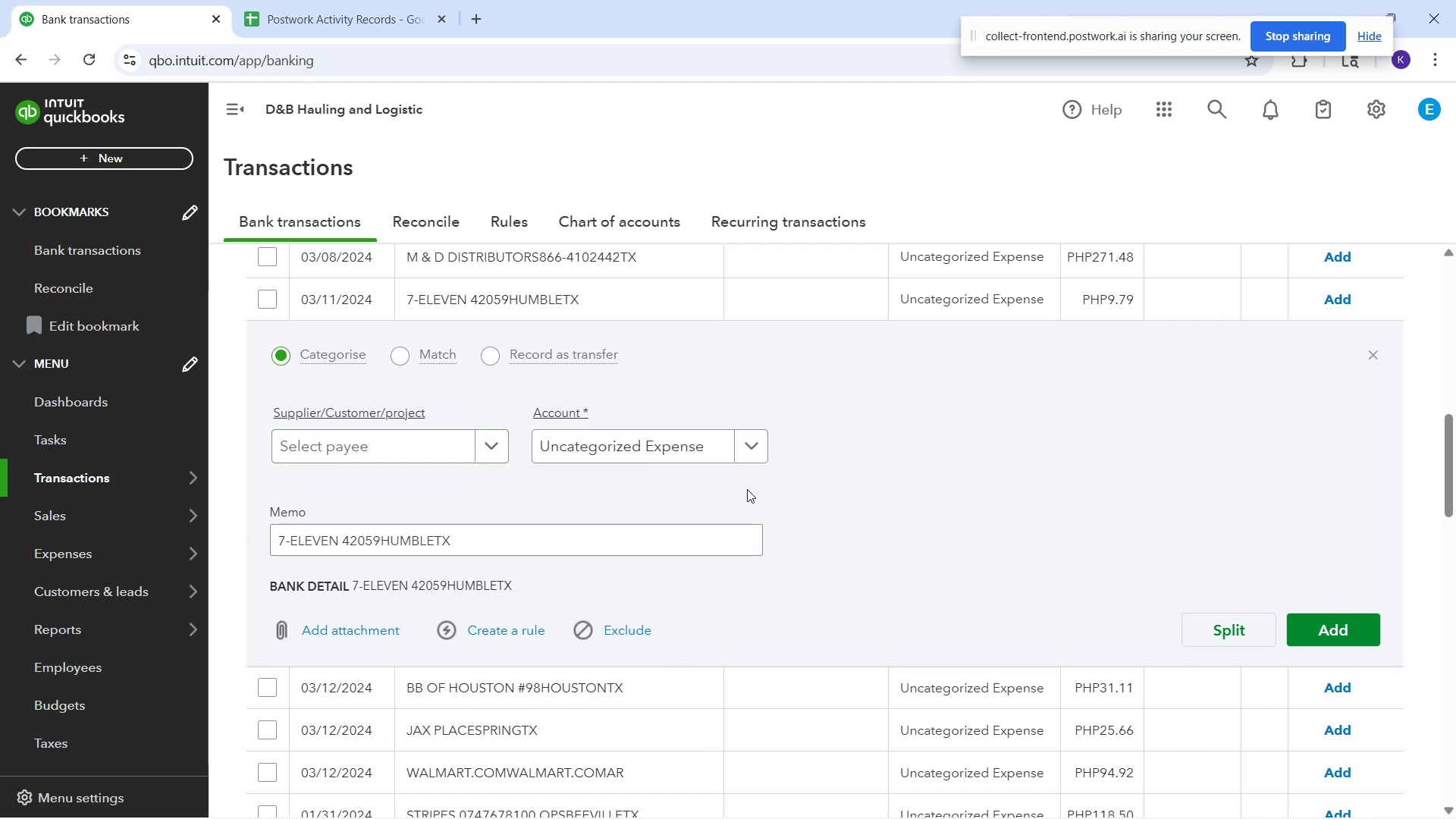 
scroll: coordinate [679, 446], scroll_direction: down, amount: 3.0
 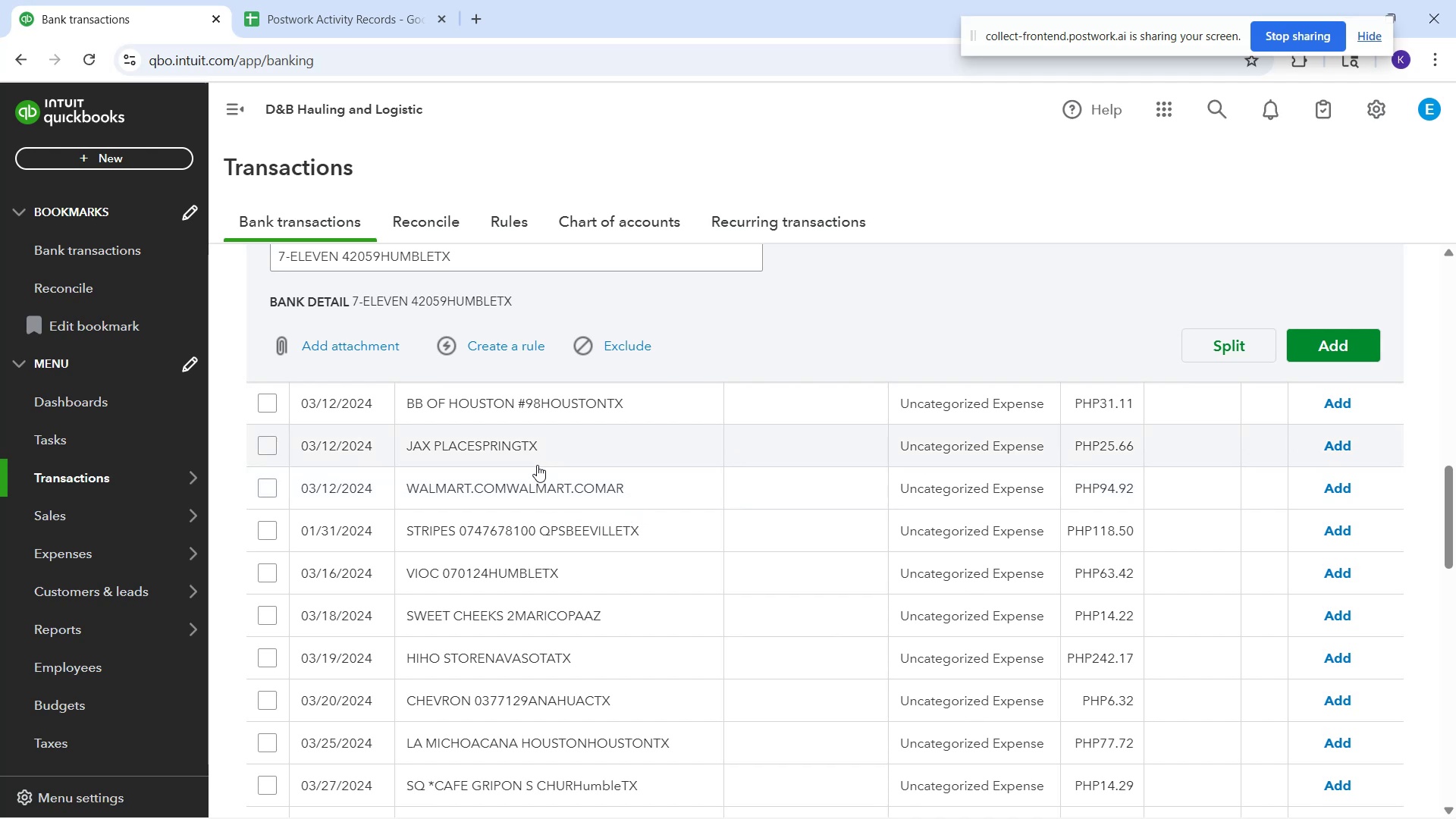 
wait(15.27)
 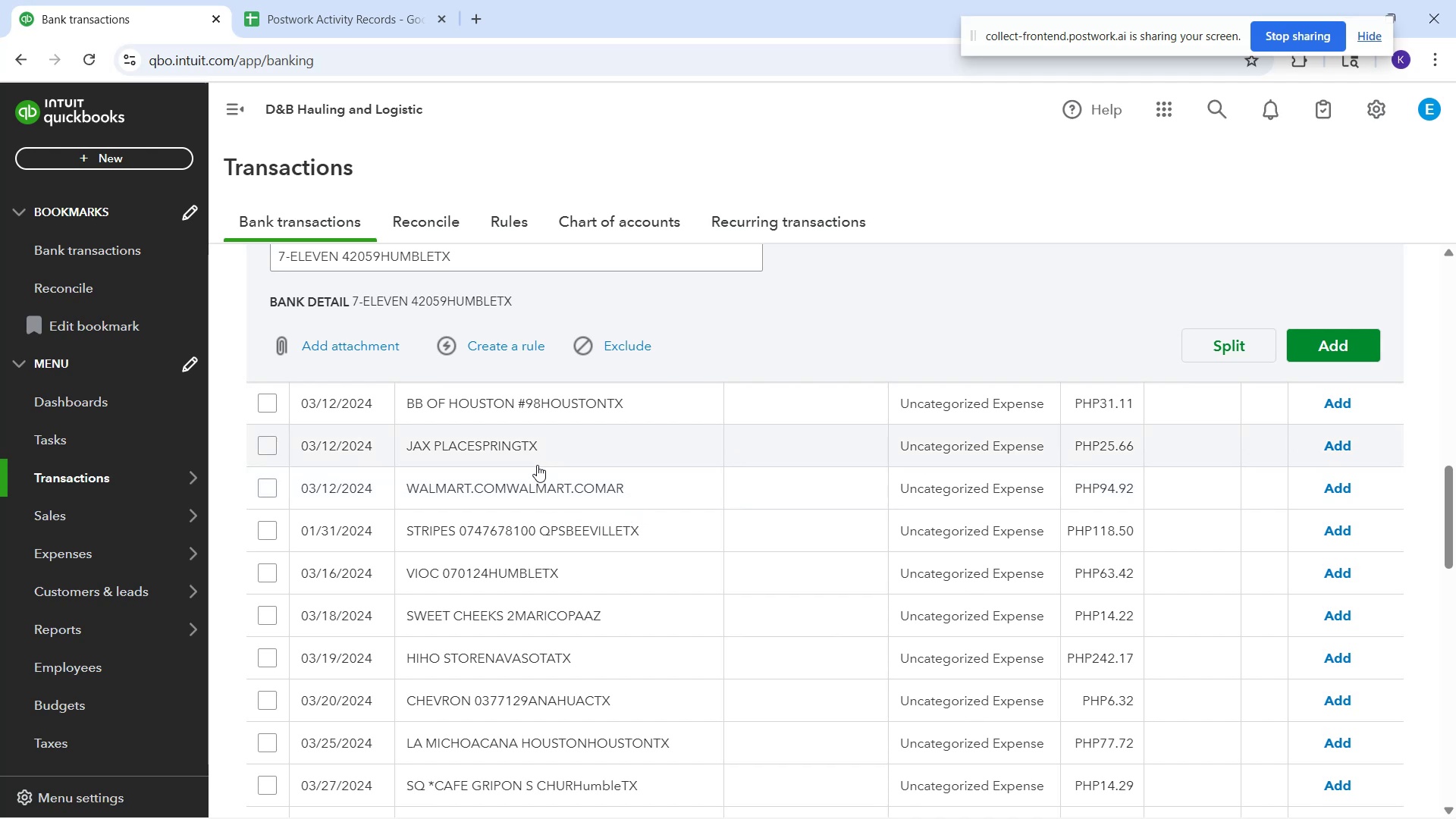 
left_click([545, 538])
 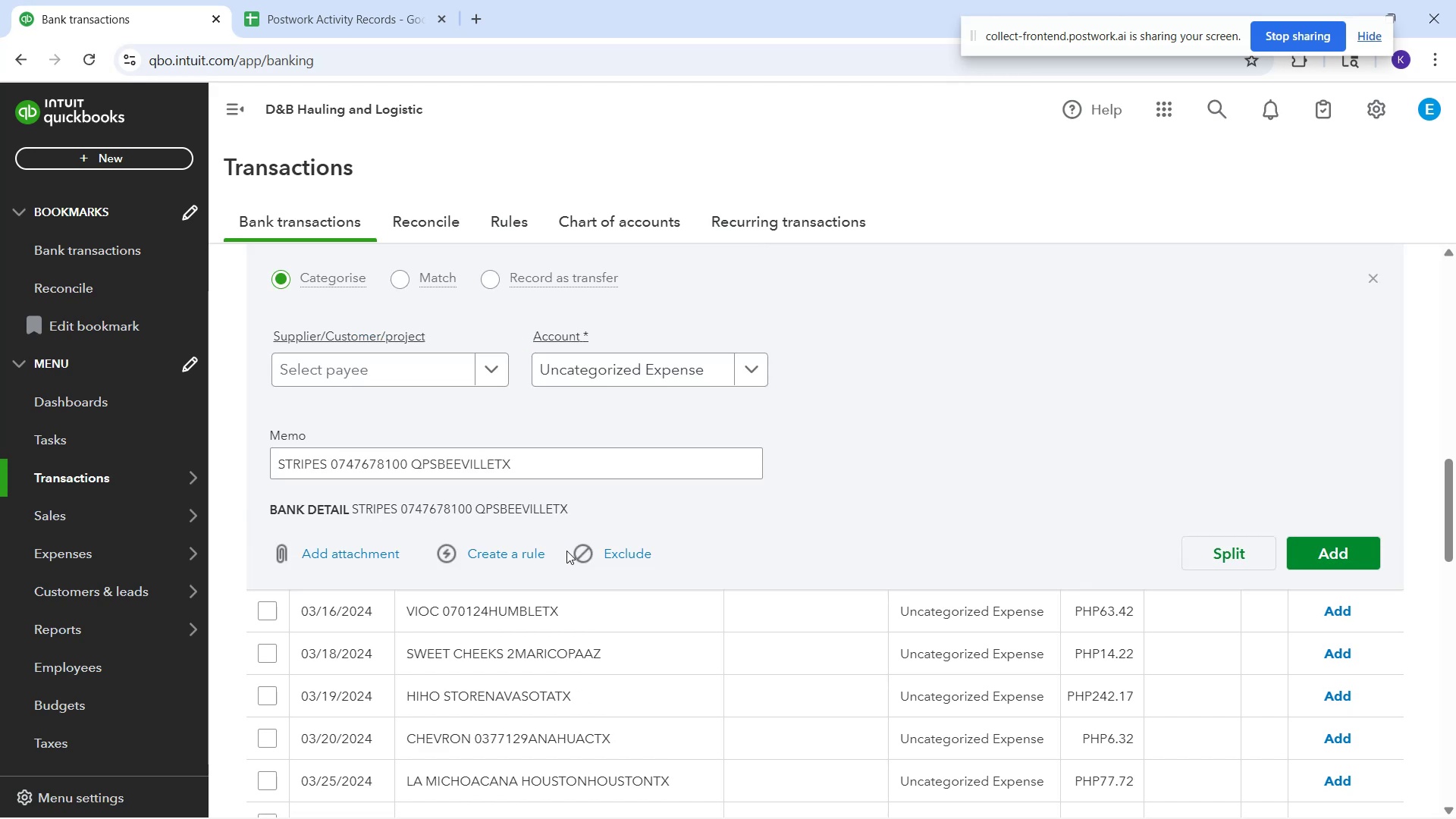 
scroll: coordinate [676, 379], scroll_direction: up, amount: 2.0
 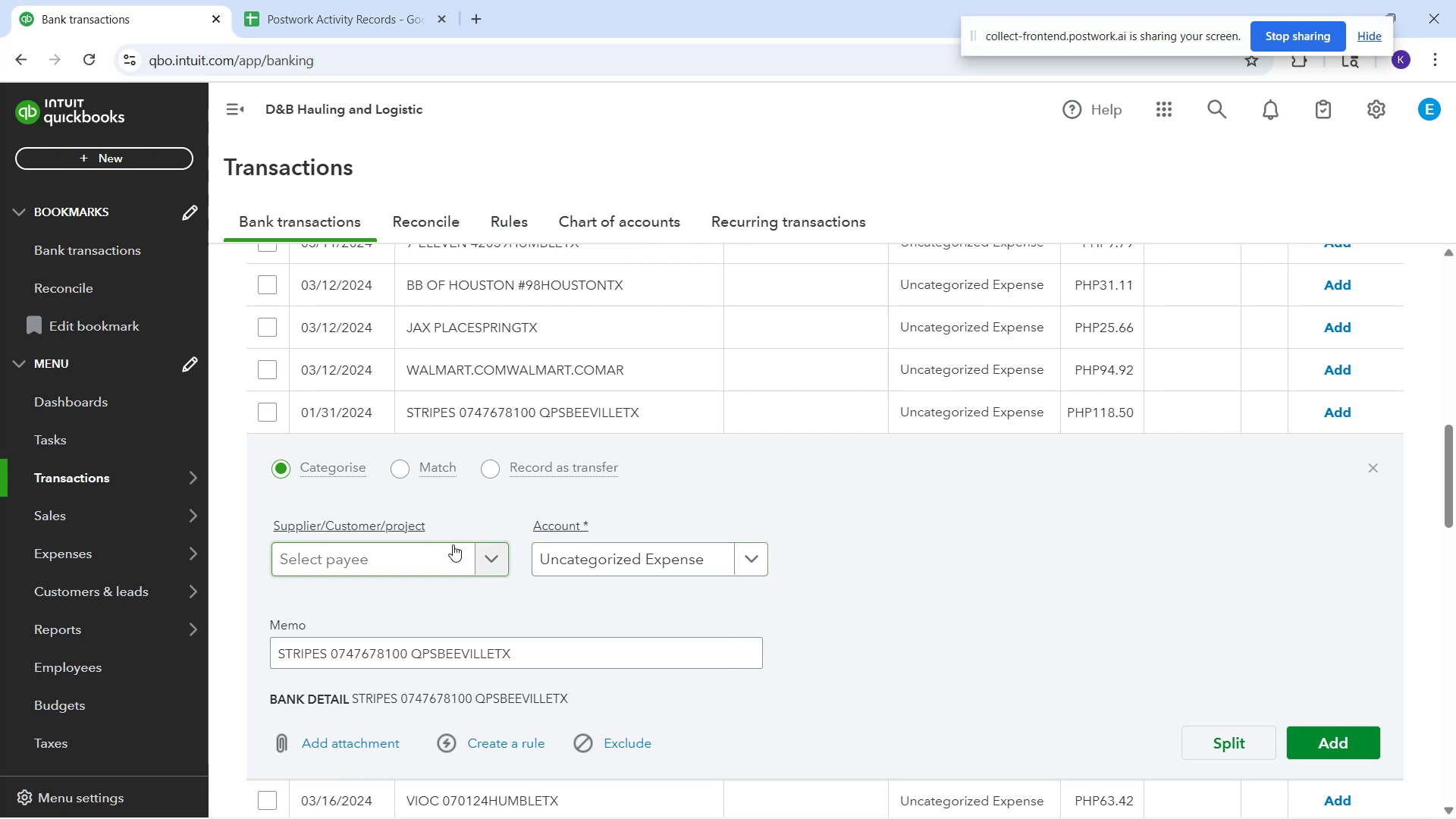 
wait(18.66)
 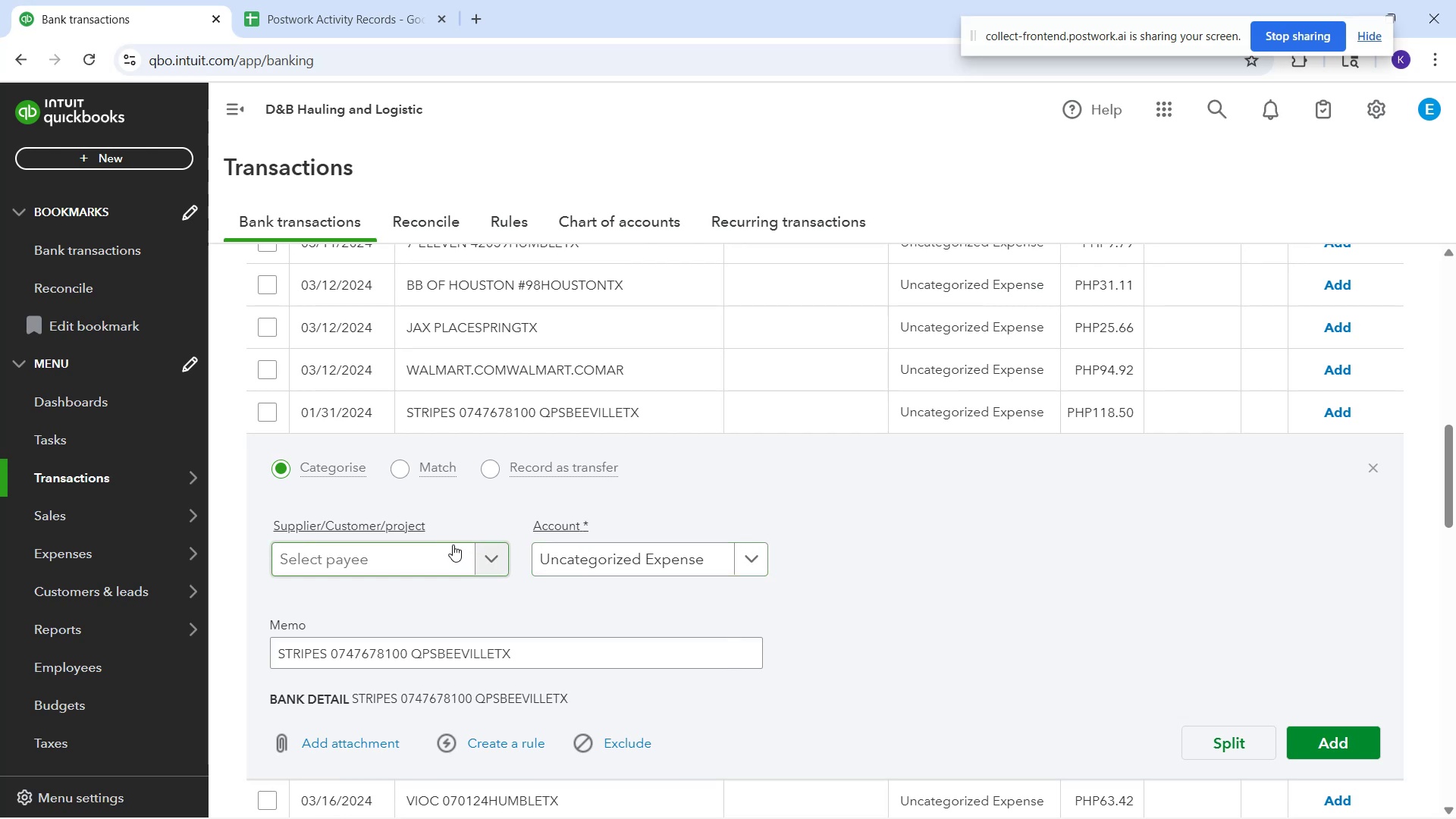 
left_click([623, 563])
 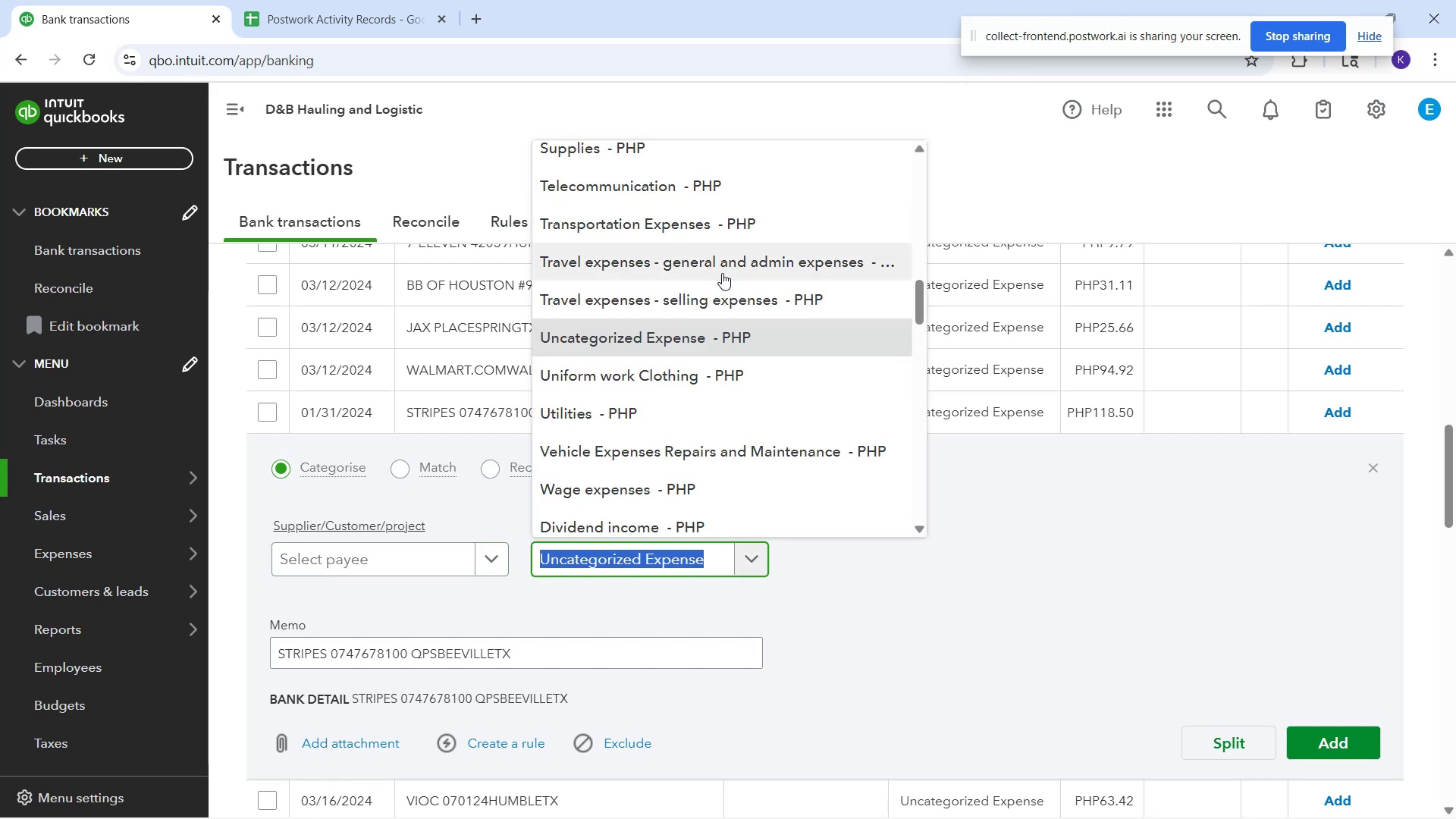 
left_click([722, 273])
 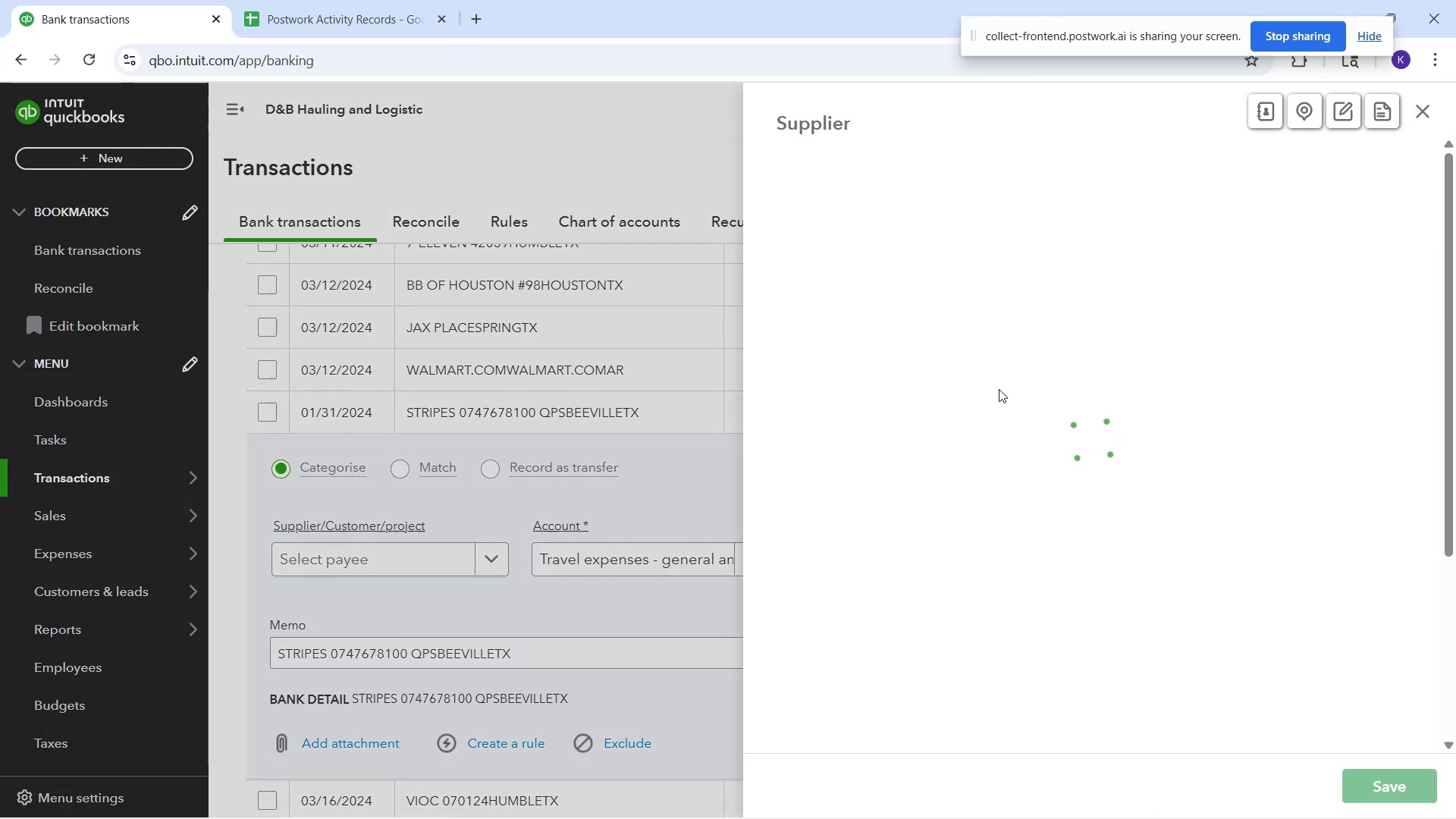 
wait(7.17)
 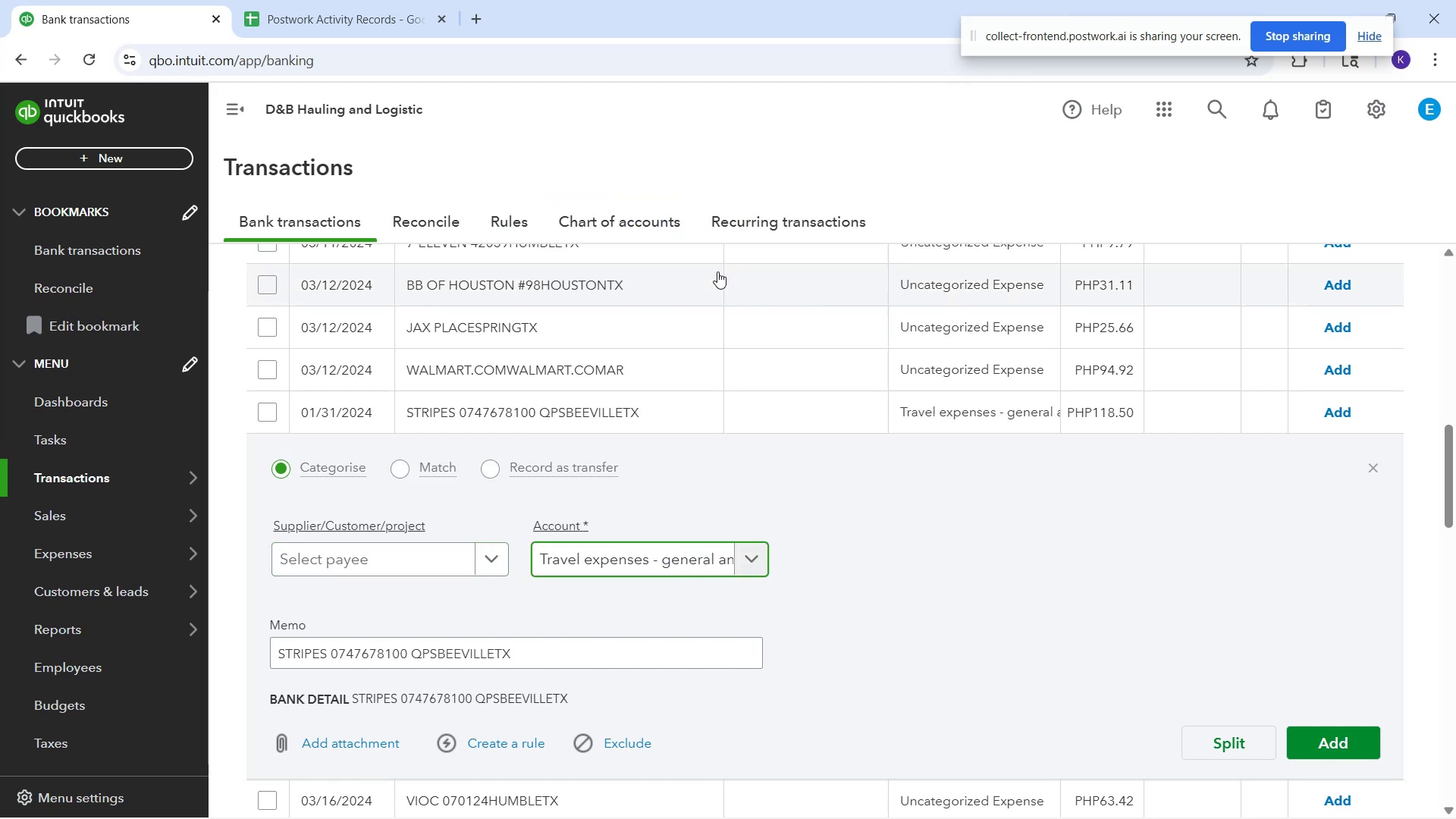 
type(Stripr)
key(Backspace)
type(es)
 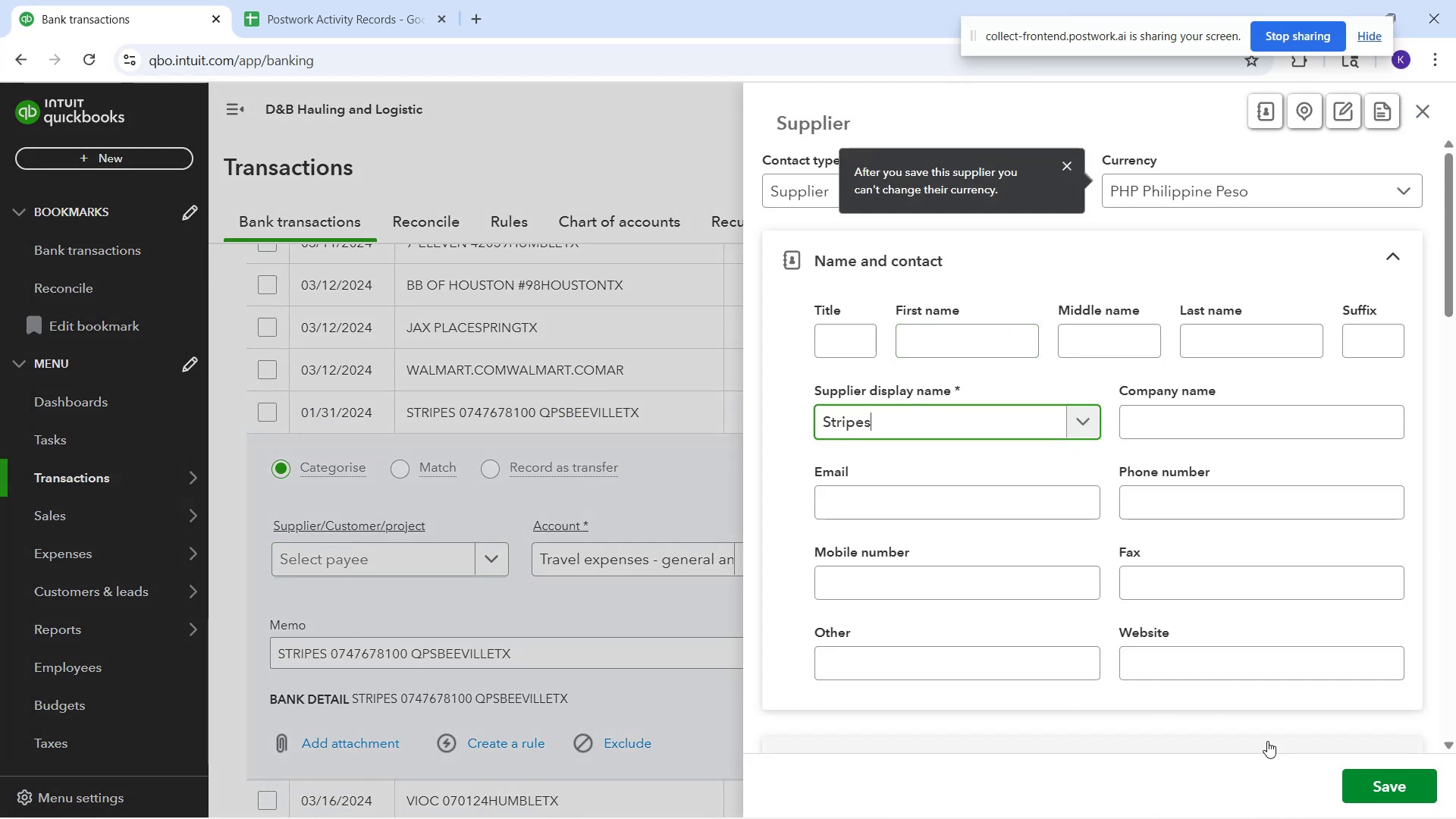 
left_click([1370, 789])
 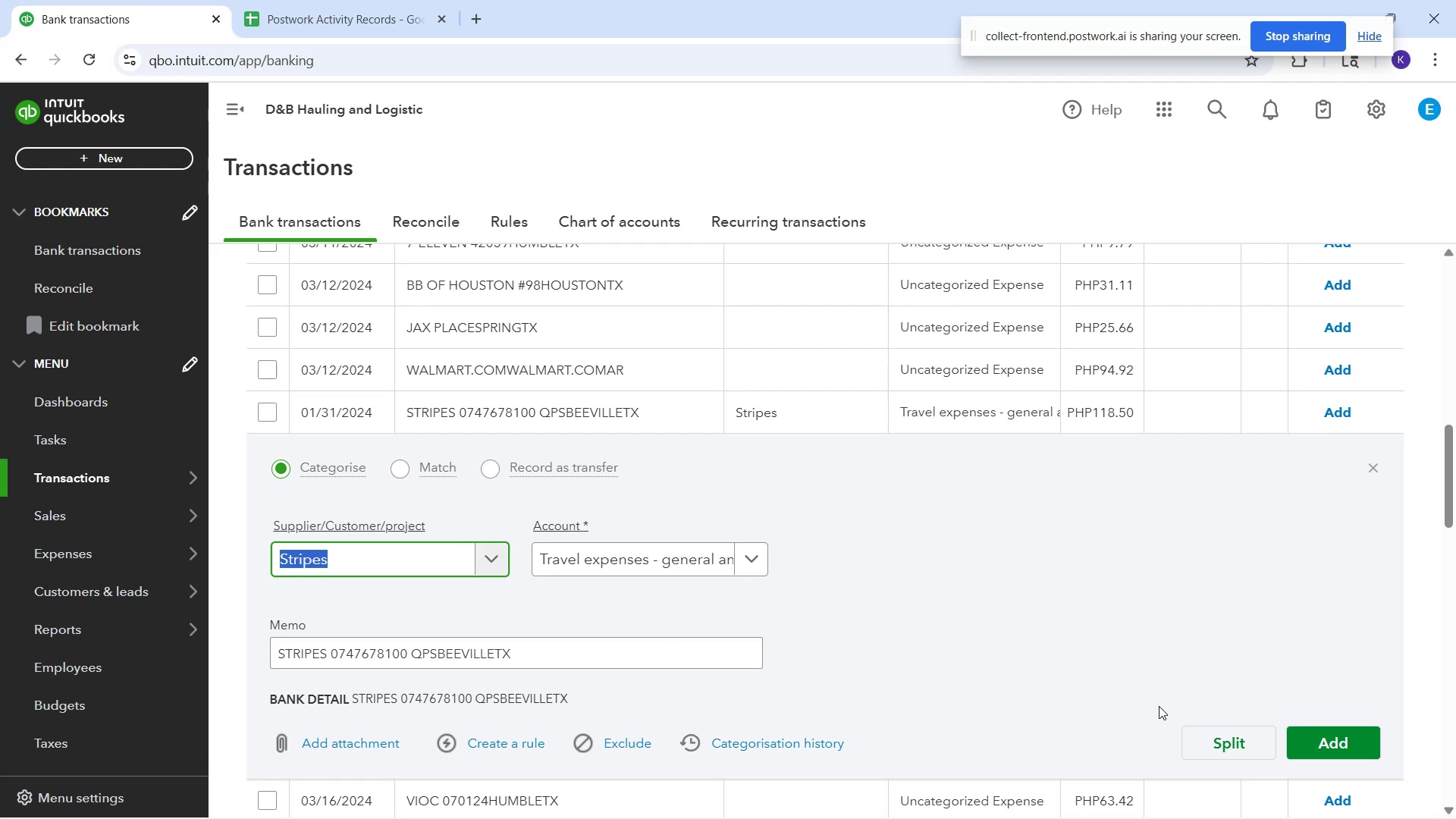 
left_click([512, 730])
 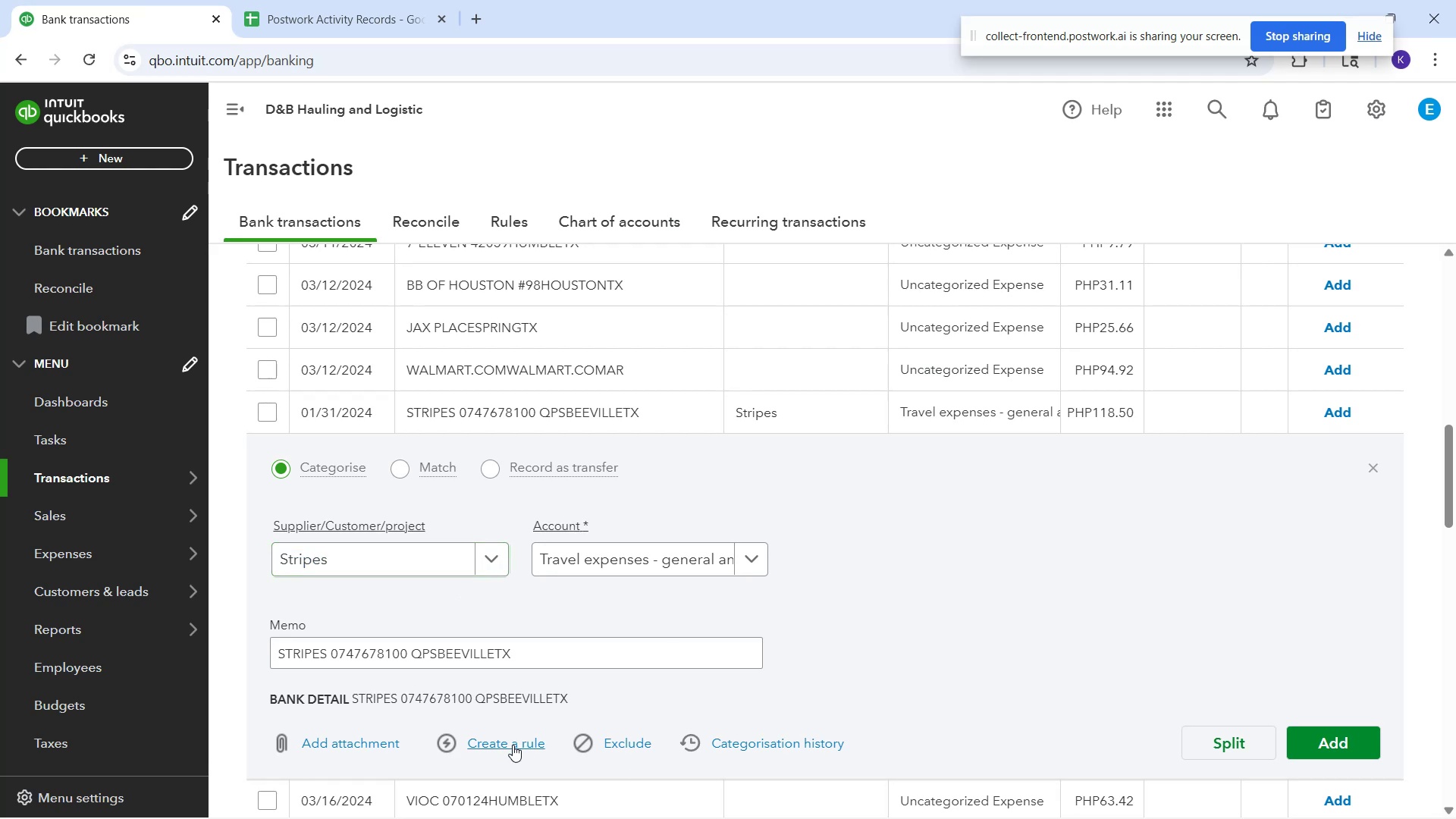 
left_click([513, 747])
 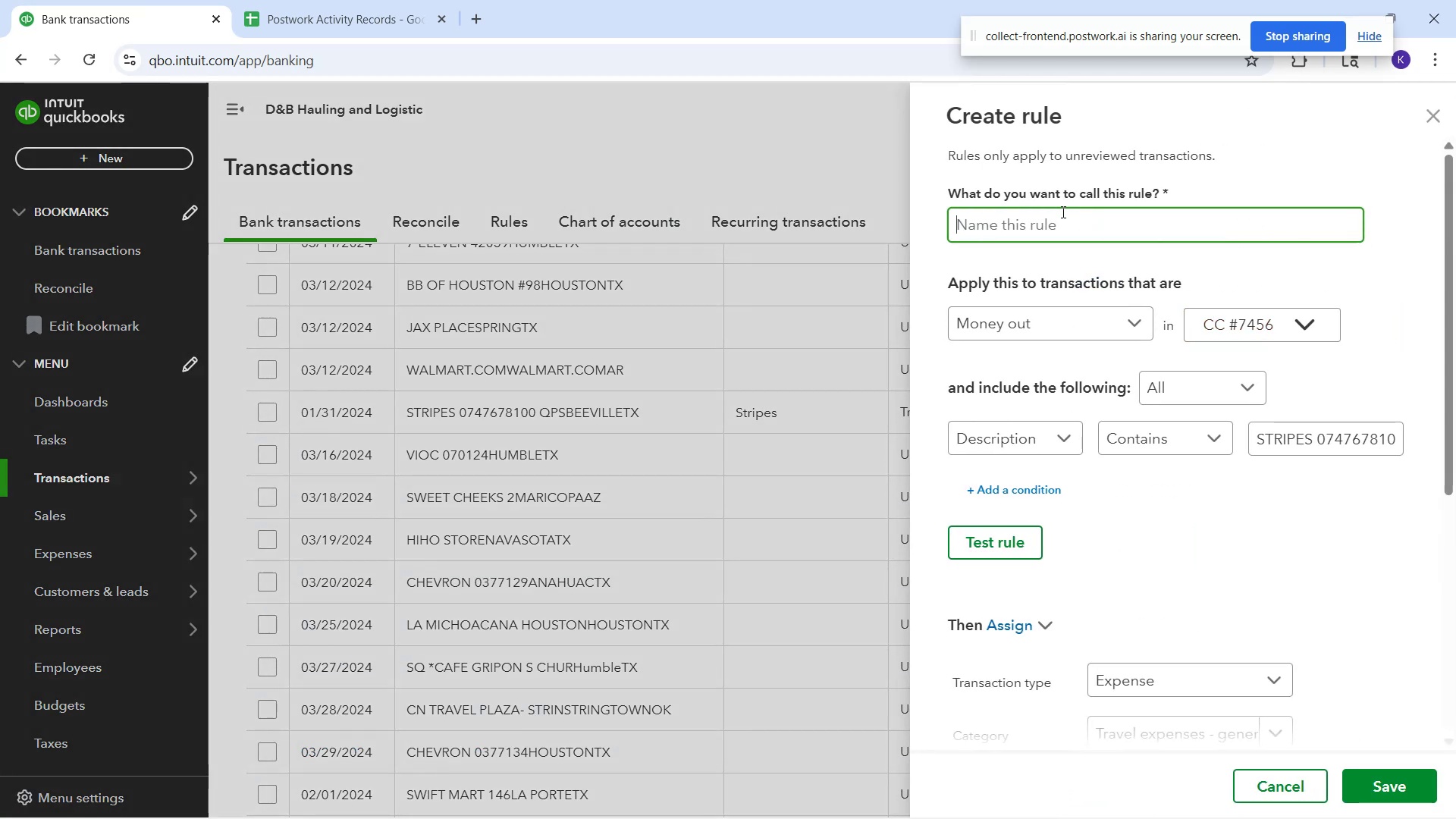 
type(Stripes)
 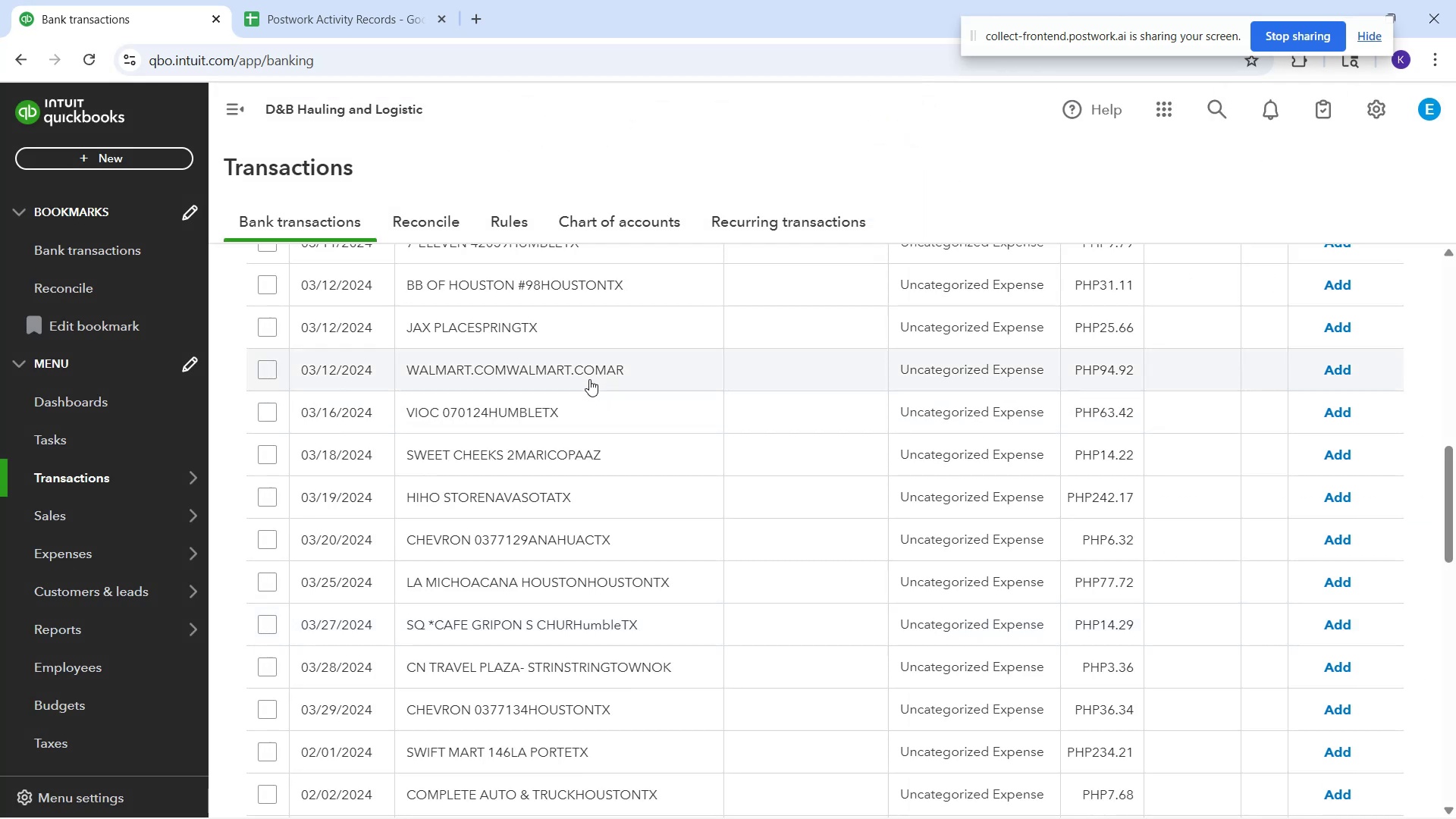 
wait(13.8)
 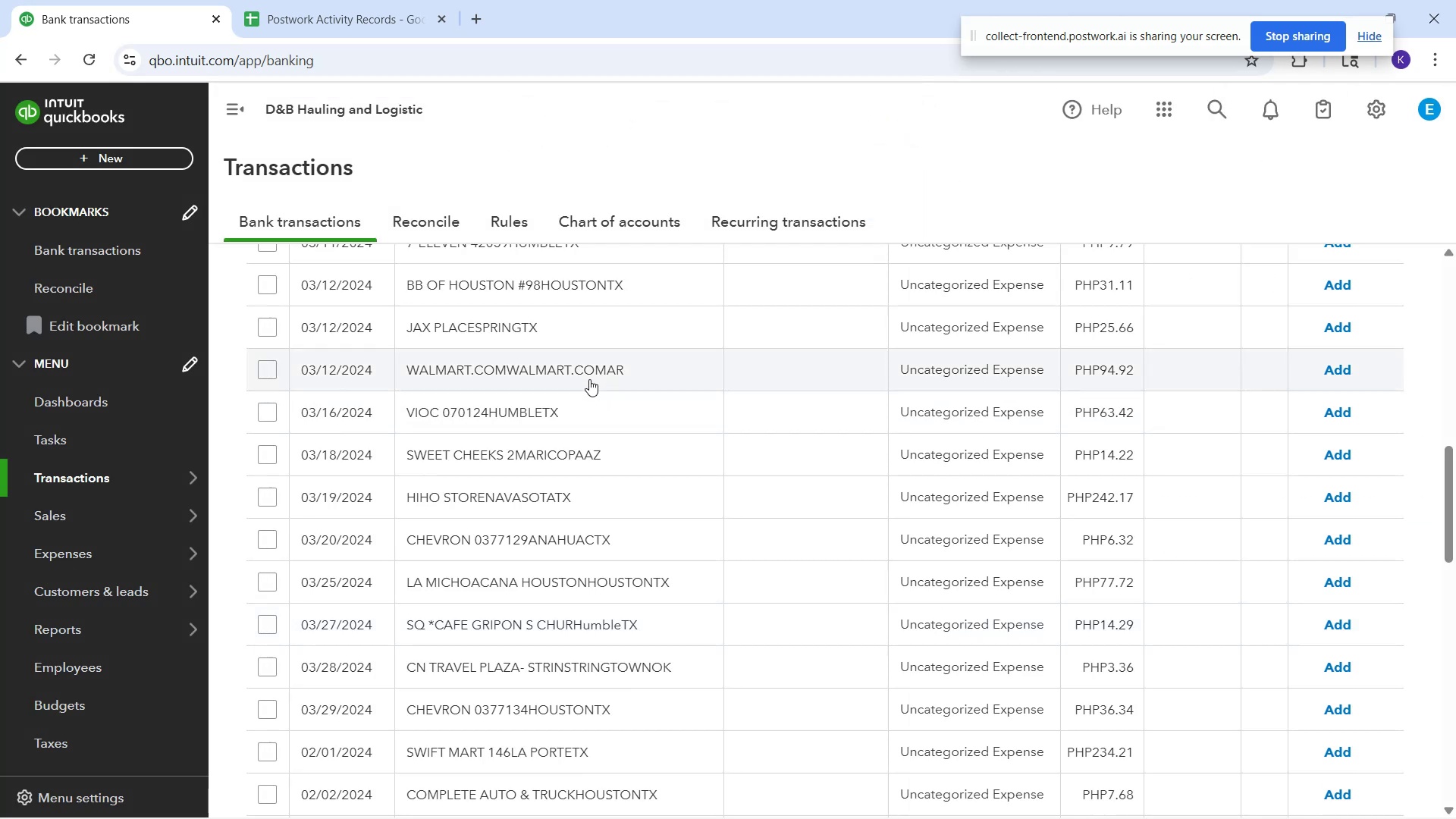 
left_click([579, 537])
 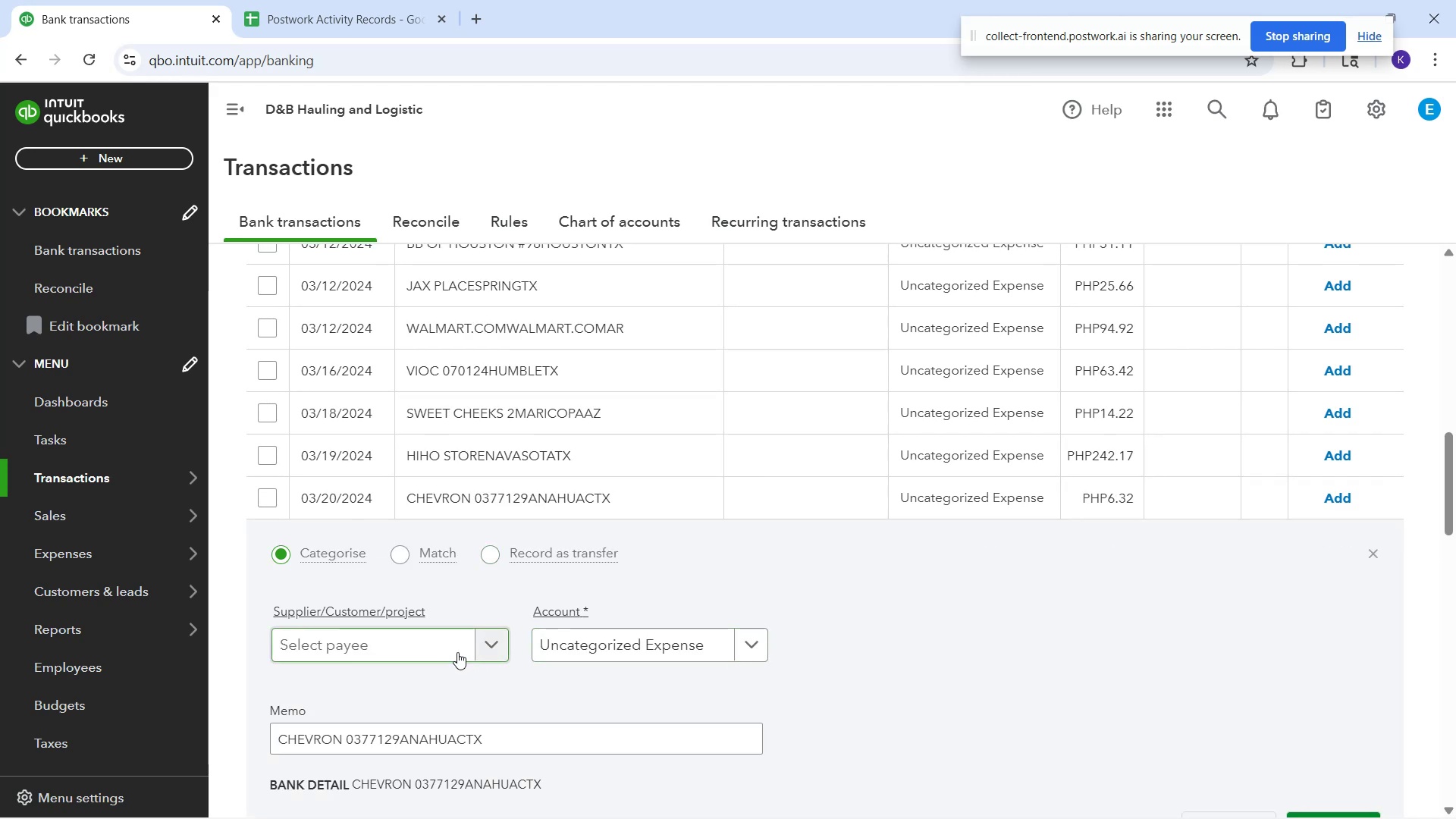 
wait(10.6)
 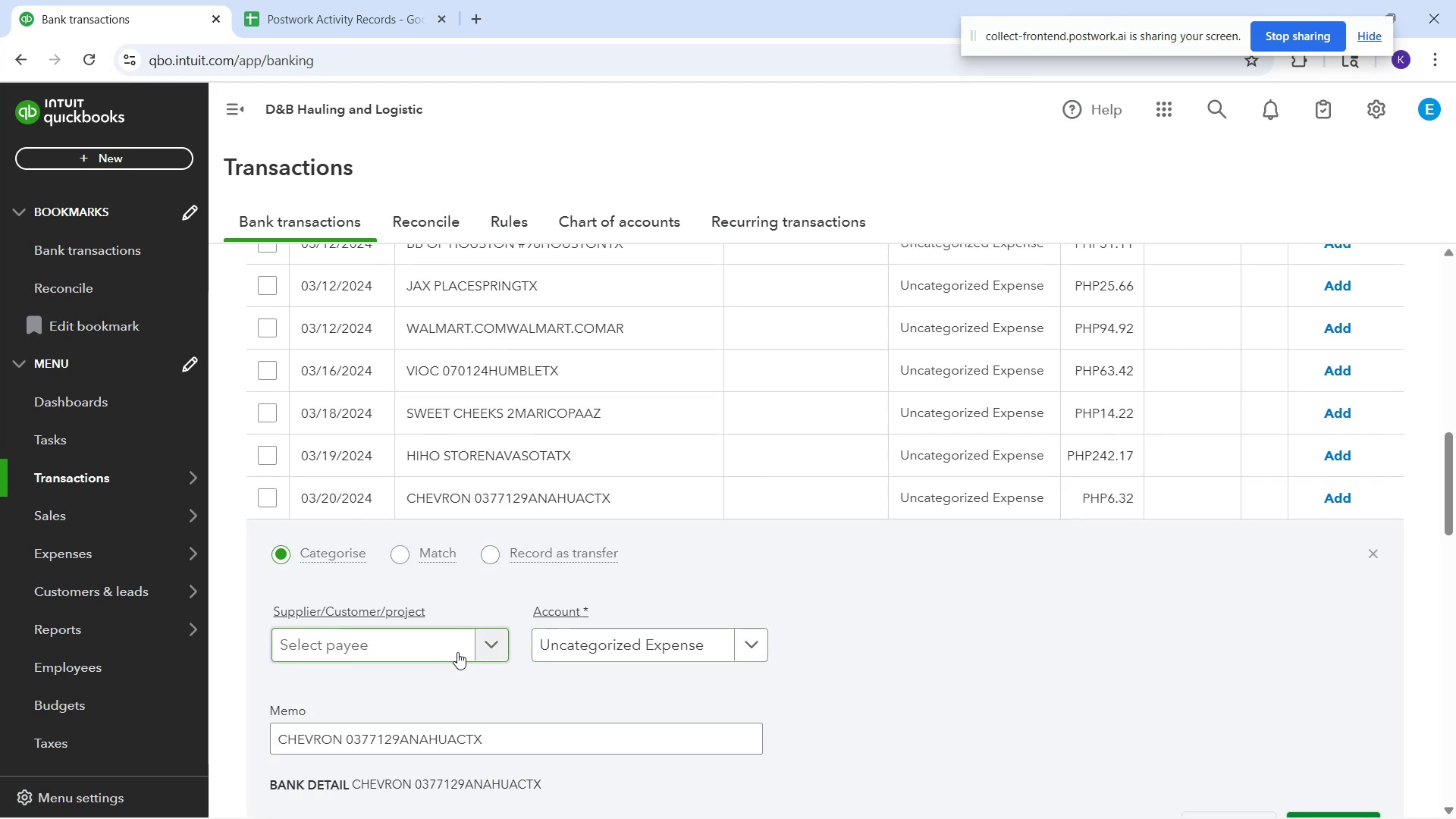 
left_click([601, 638])
 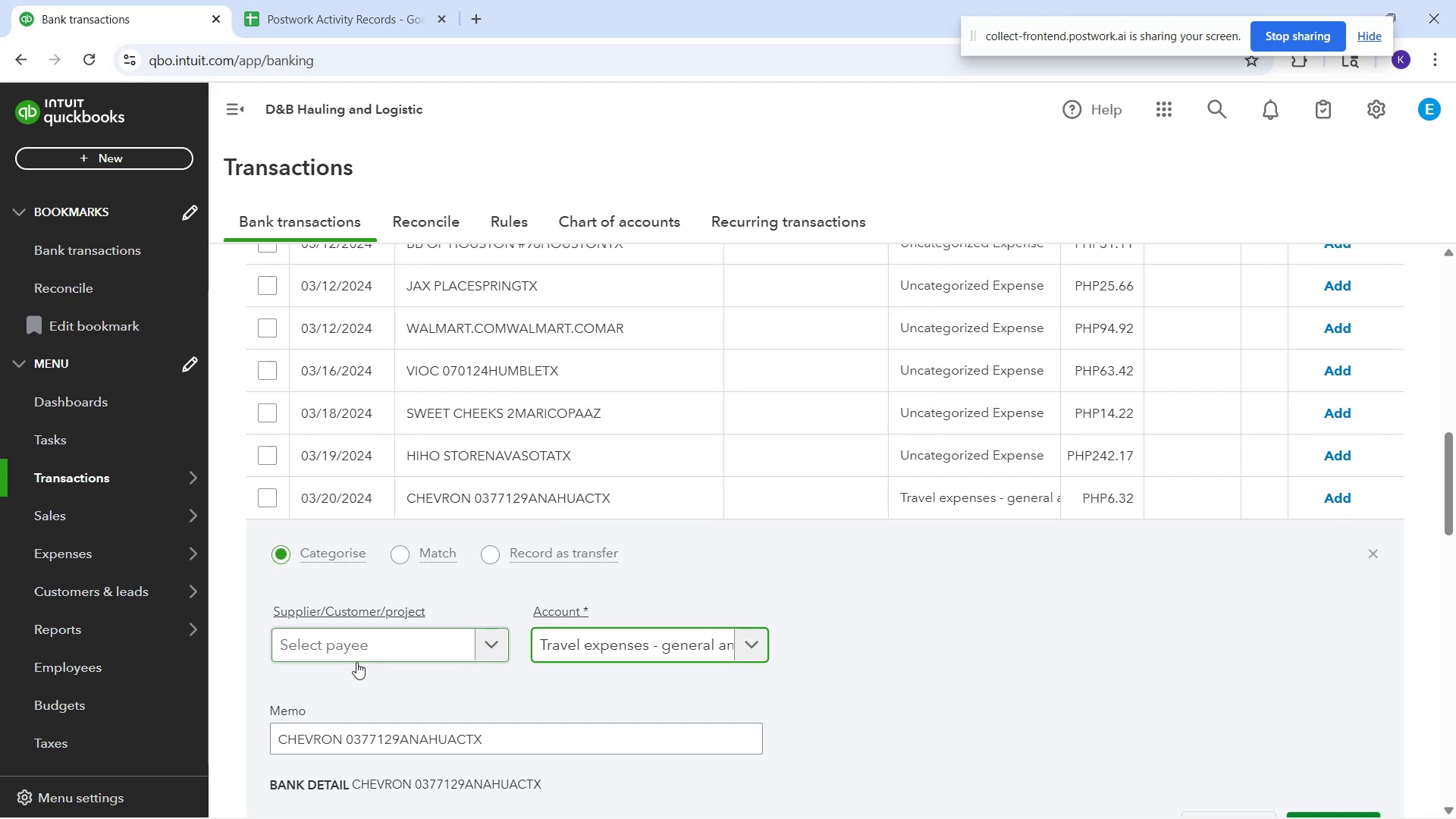 
left_click([391, 642])
 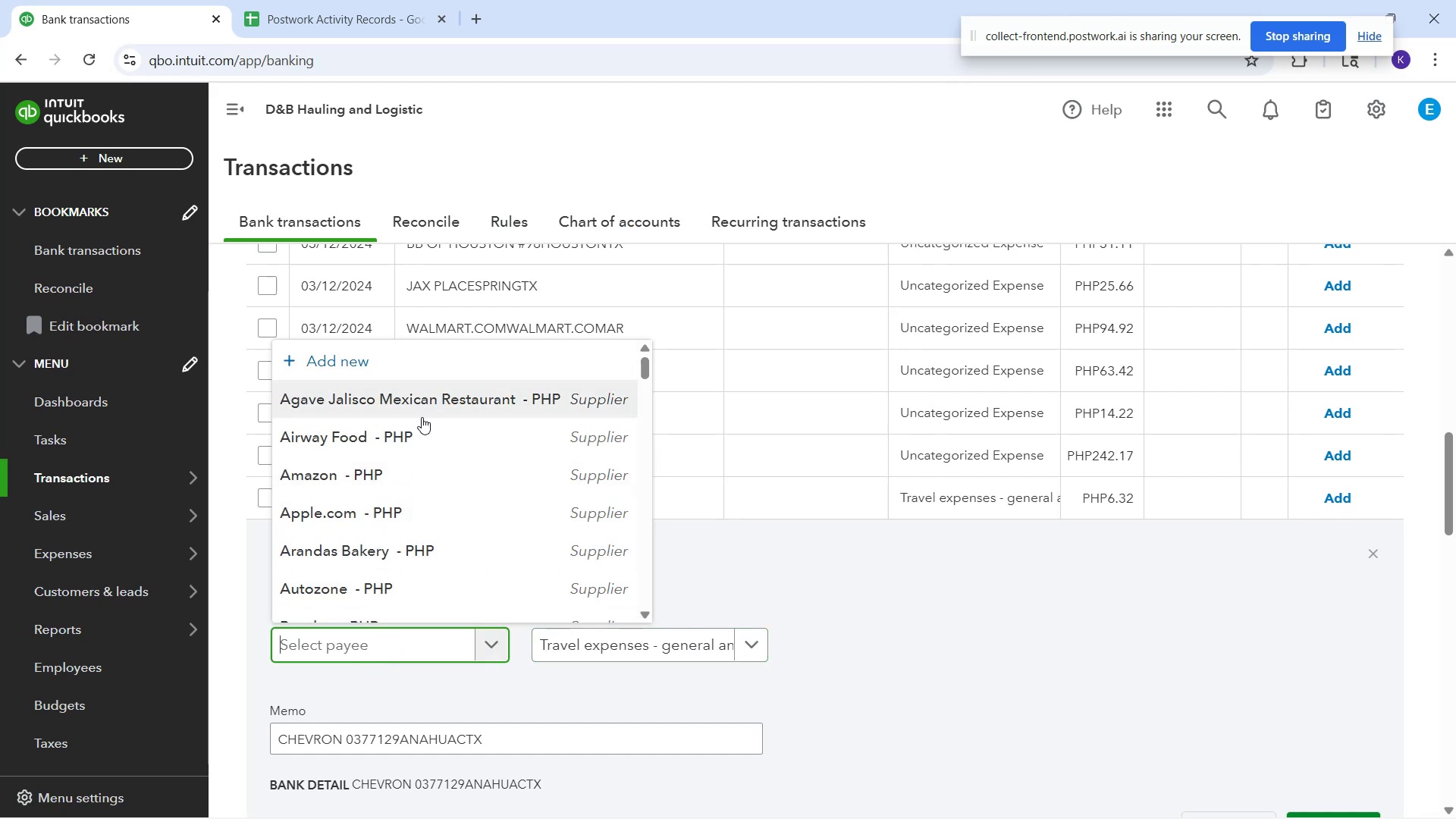 
type(chev)
 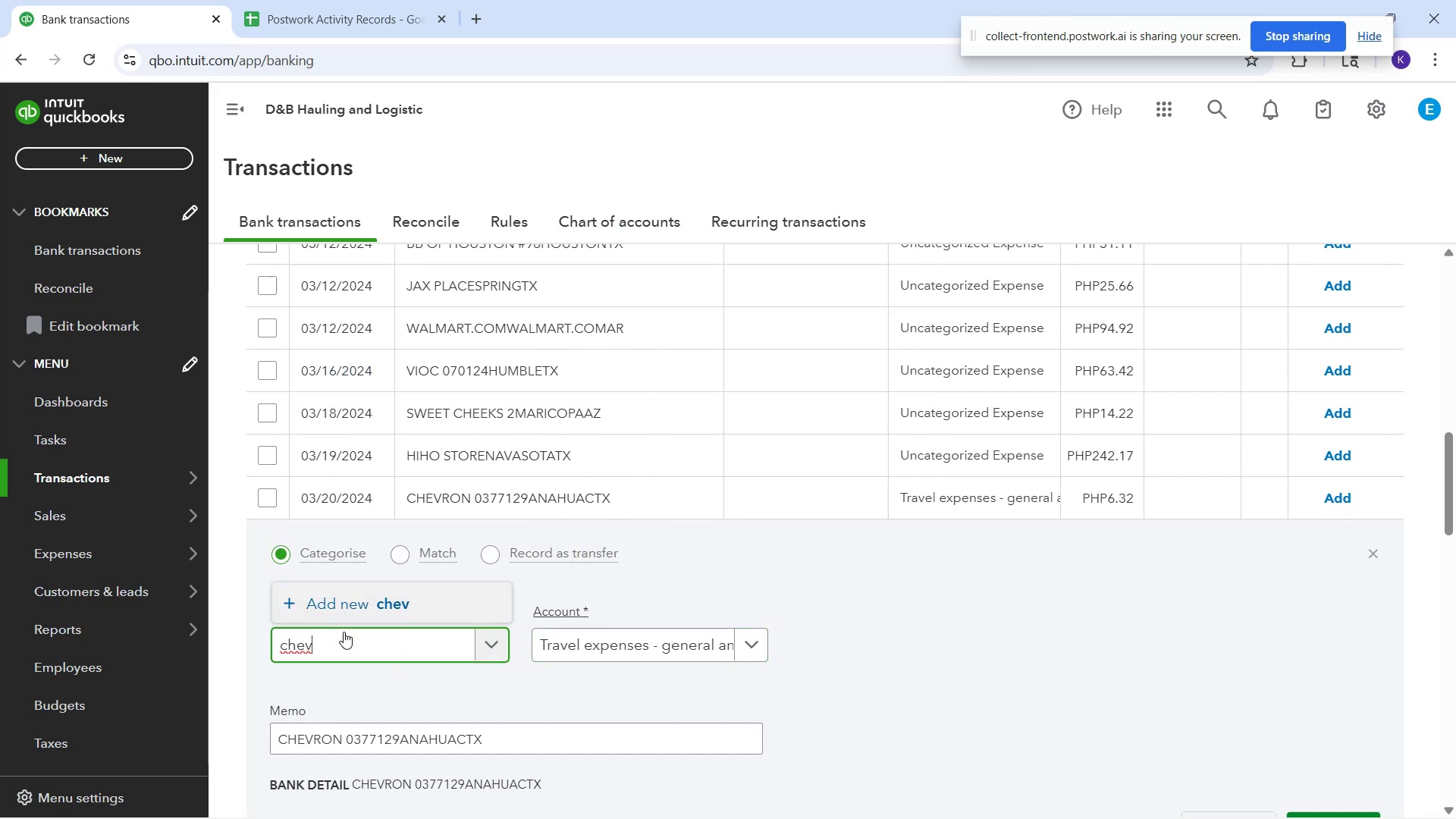 
left_click([360, 603])
 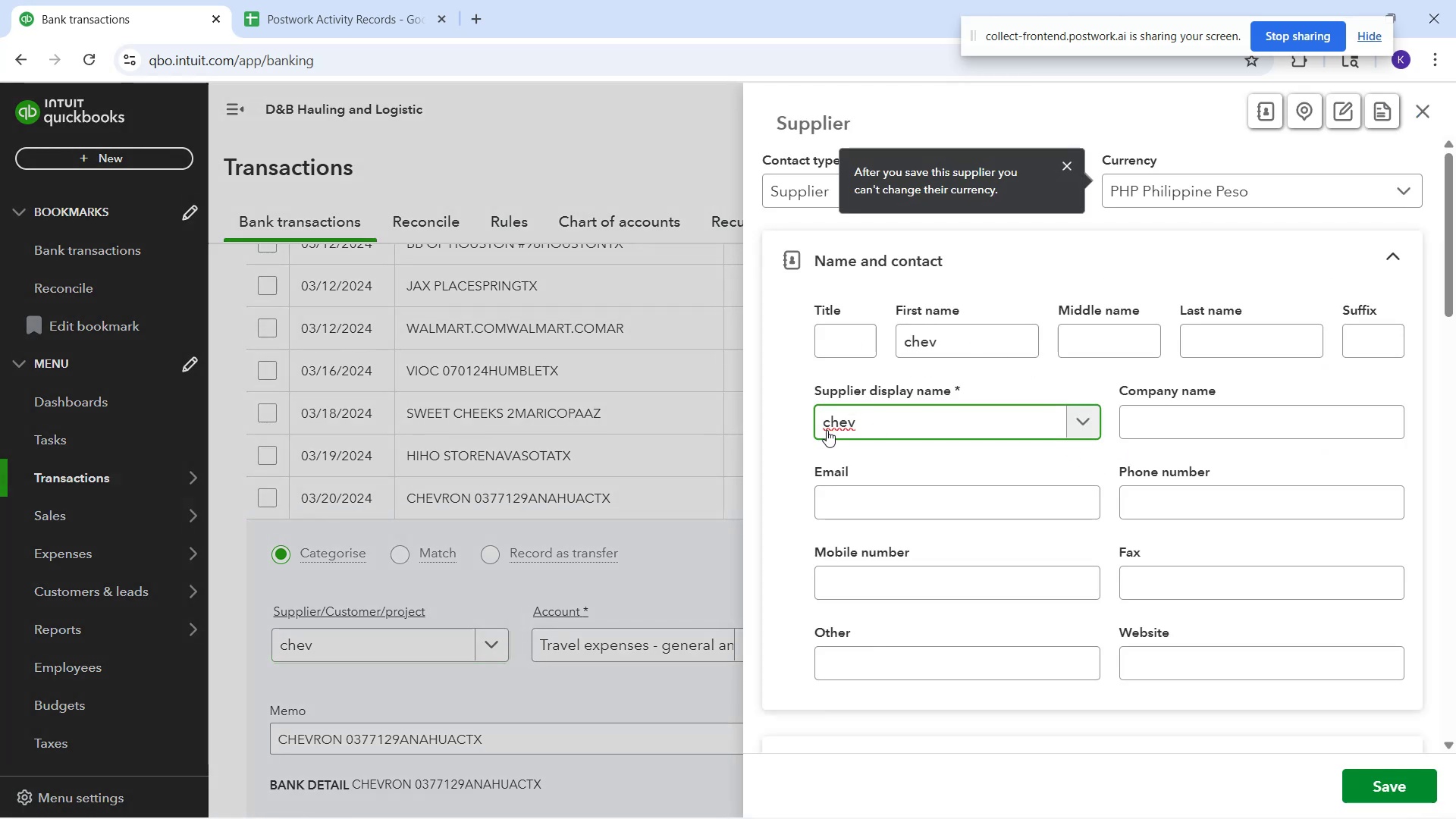 
key(Backspace)
 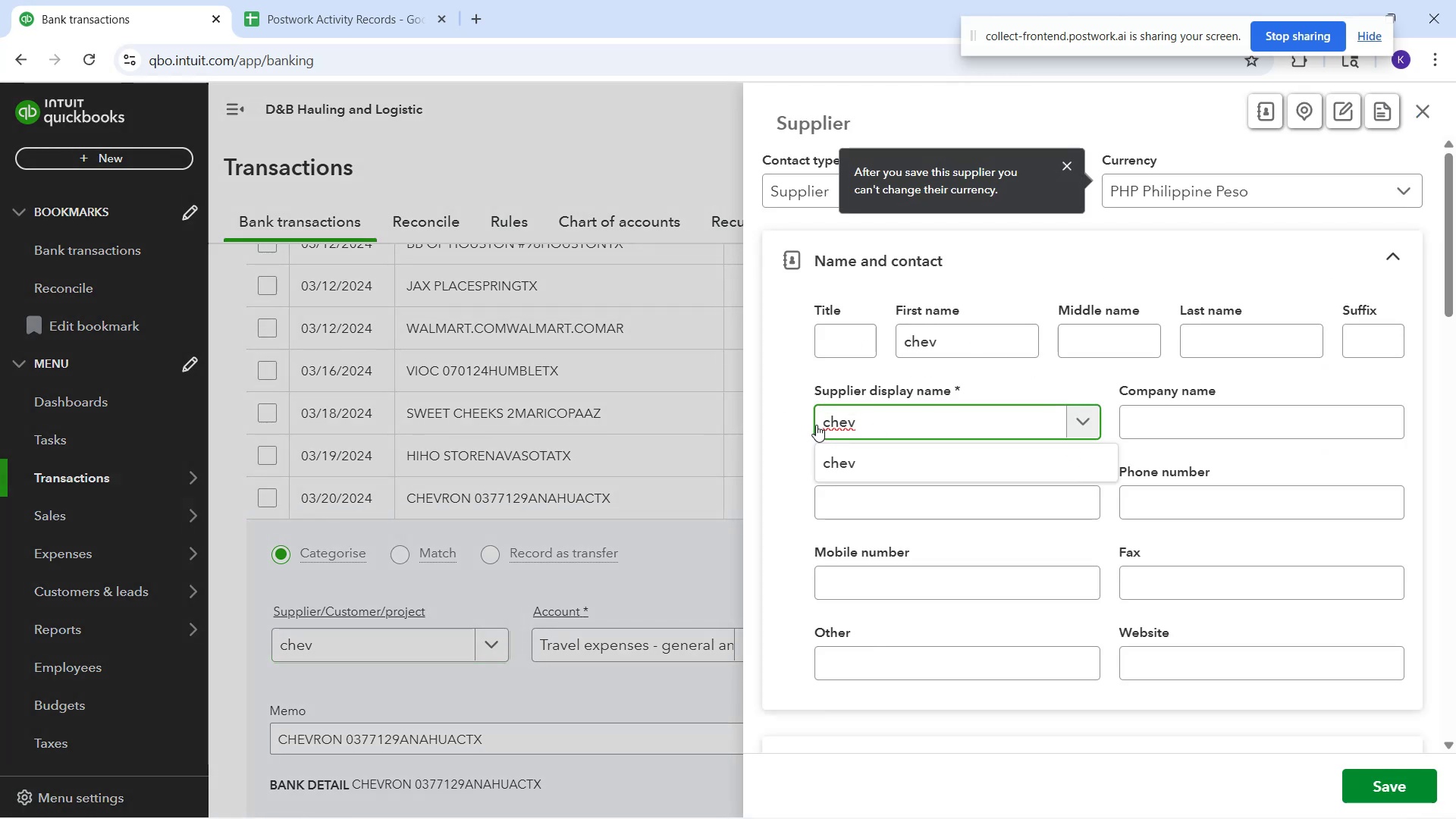 
key(Shift+ShiftRight)
 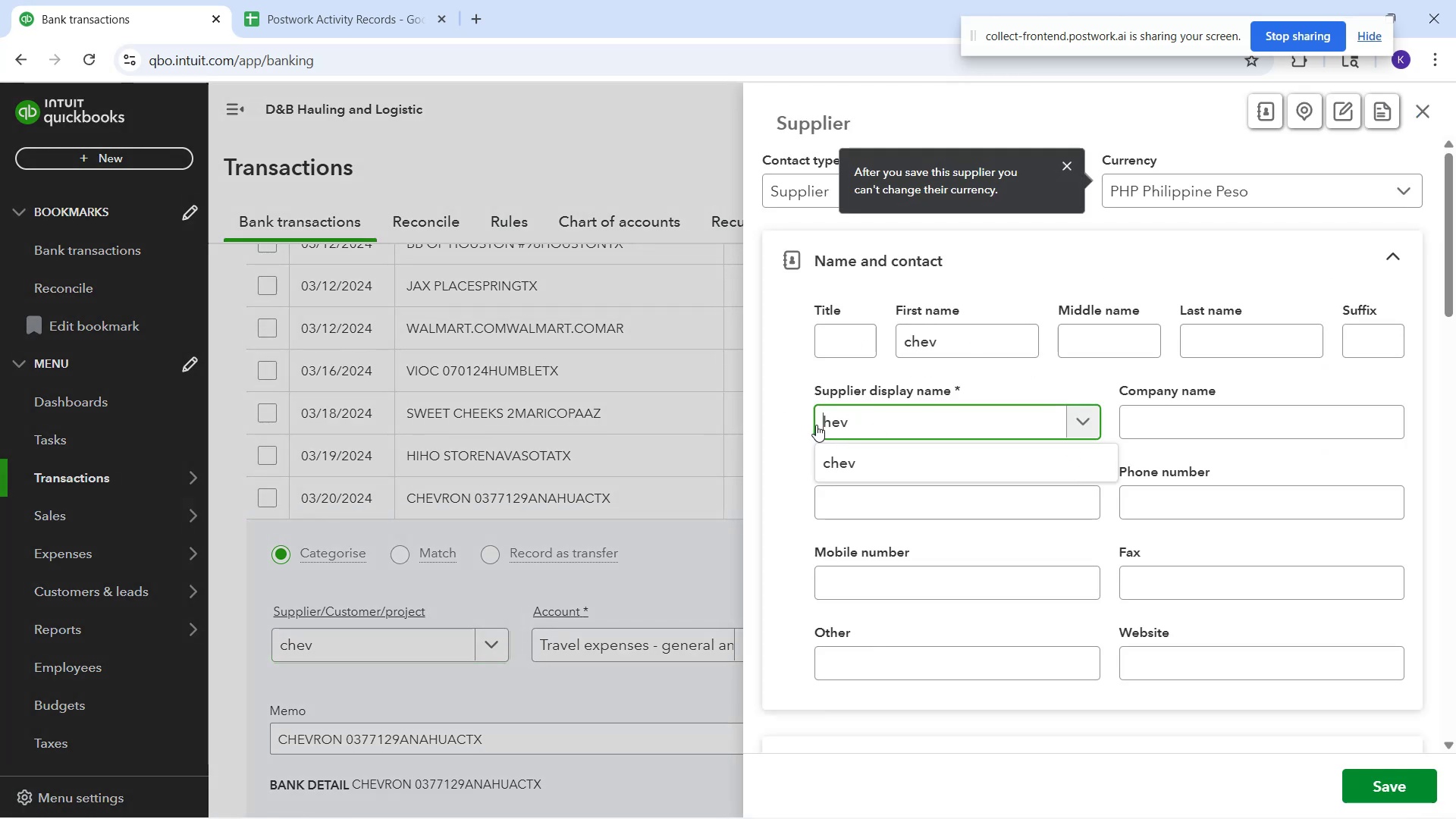 
key(Shift+C)
 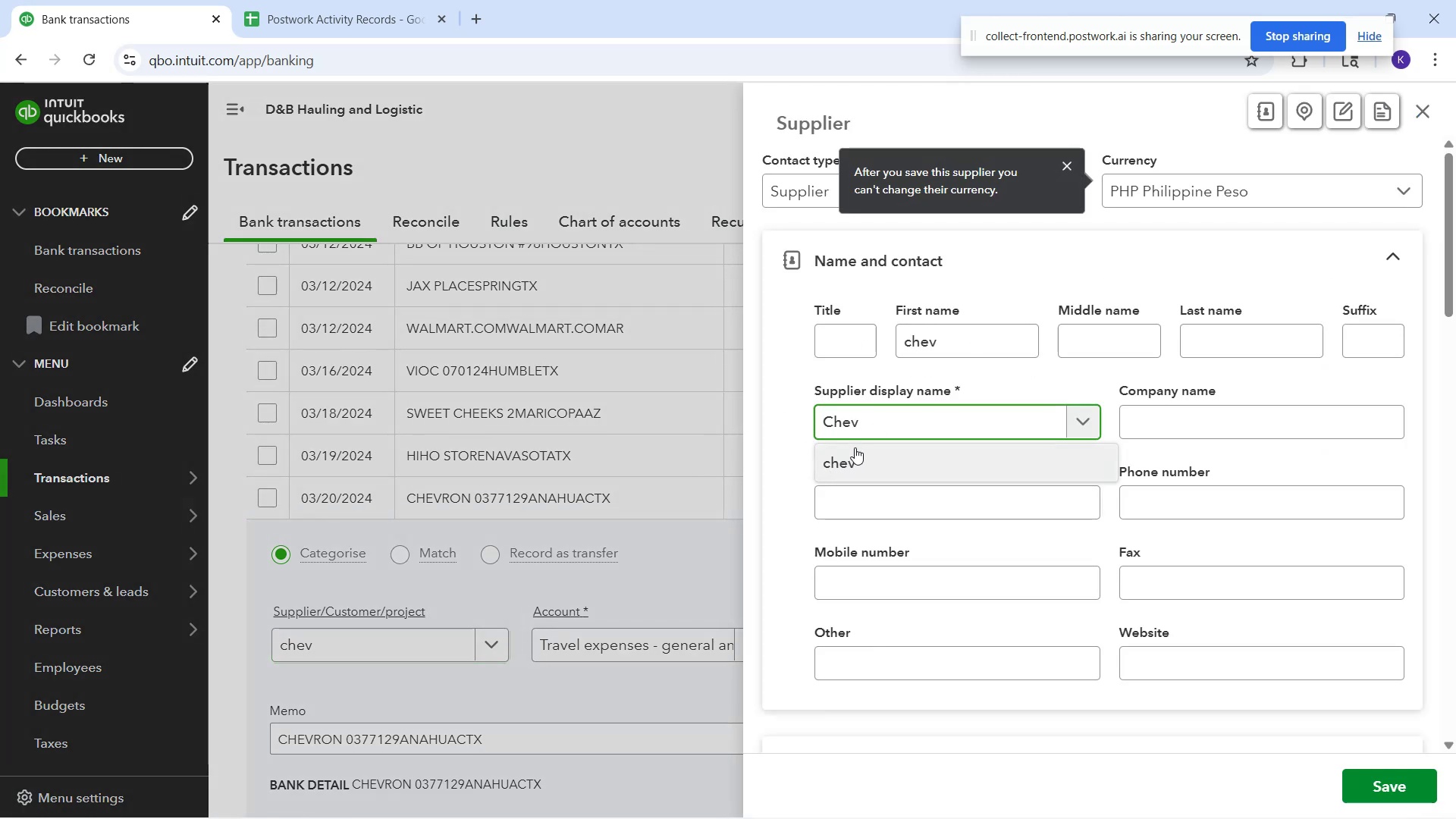 
left_click([875, 430])
 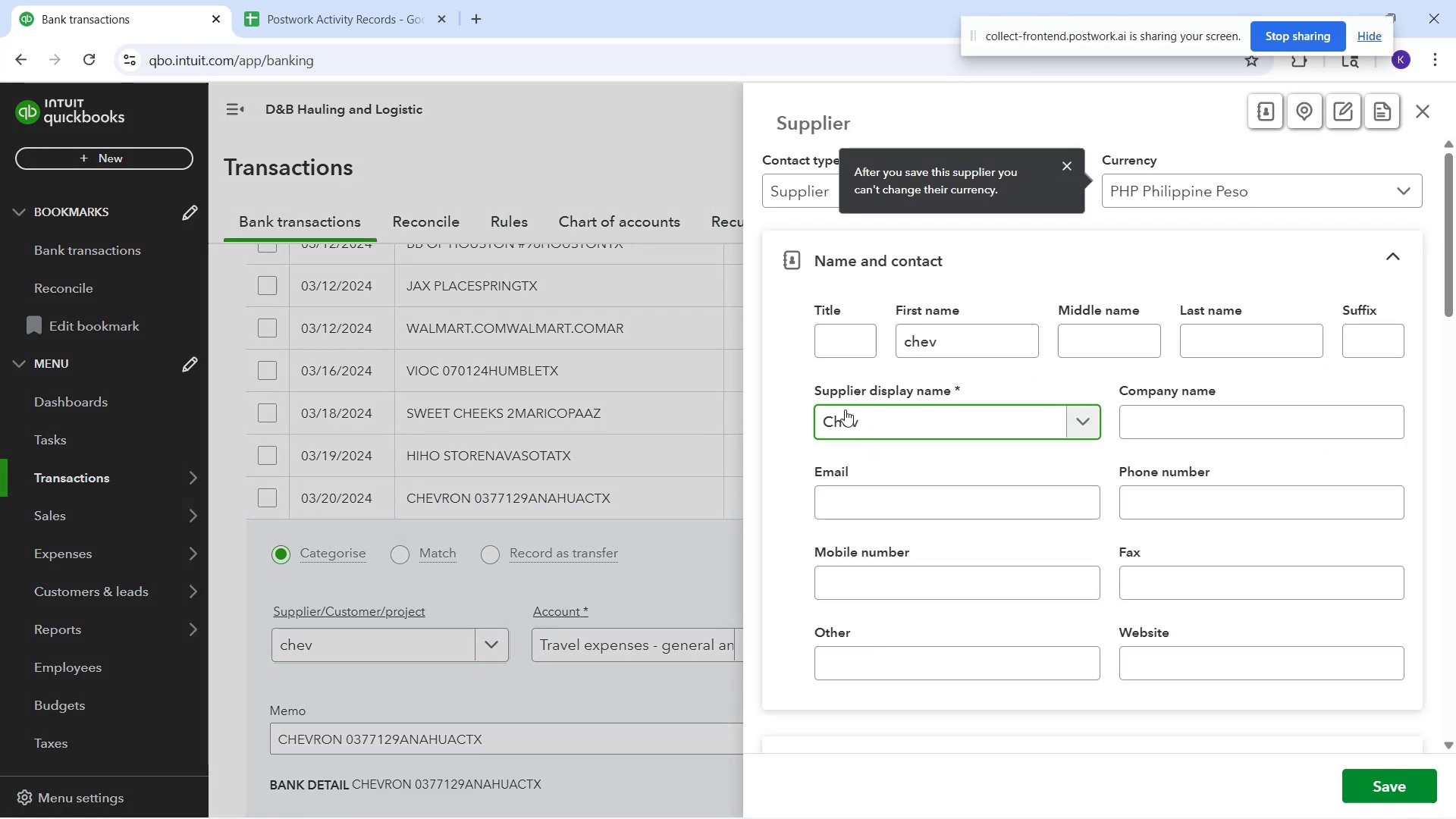 
type(ron)
 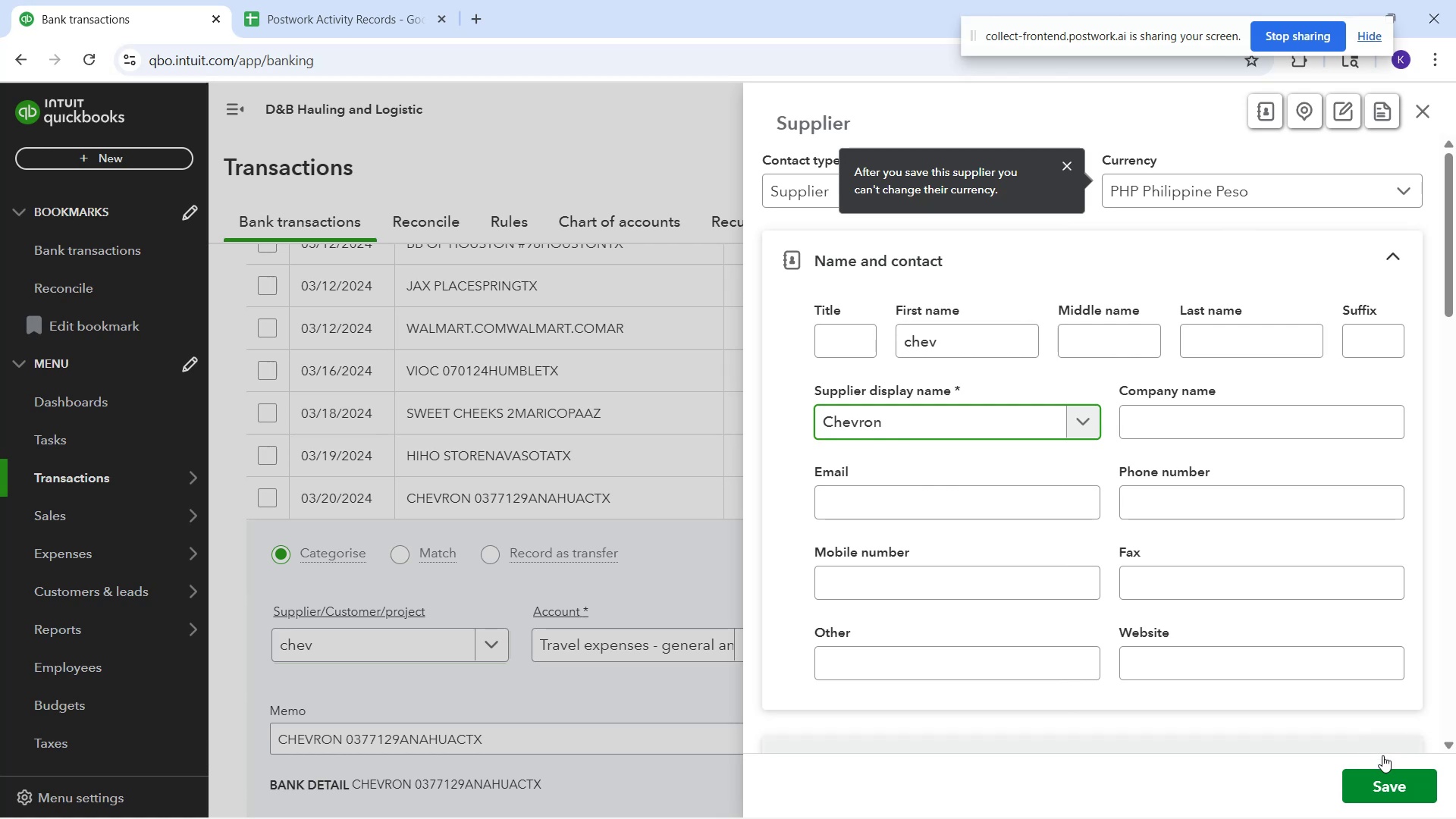 
left_click([1410, 794])
 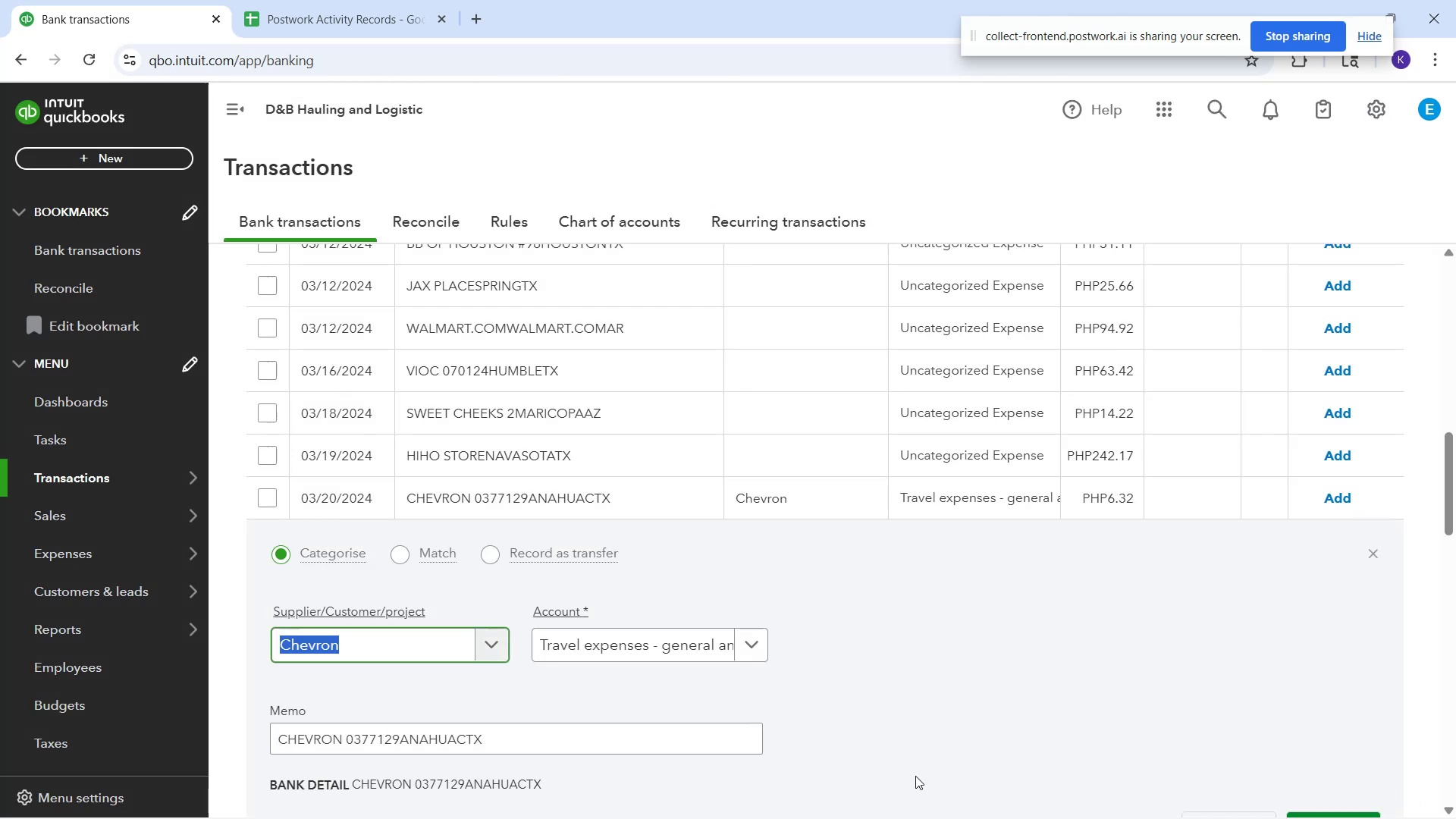 
scroll: coordinate [623, 677], scroll_direction: down, amount: 2.0
 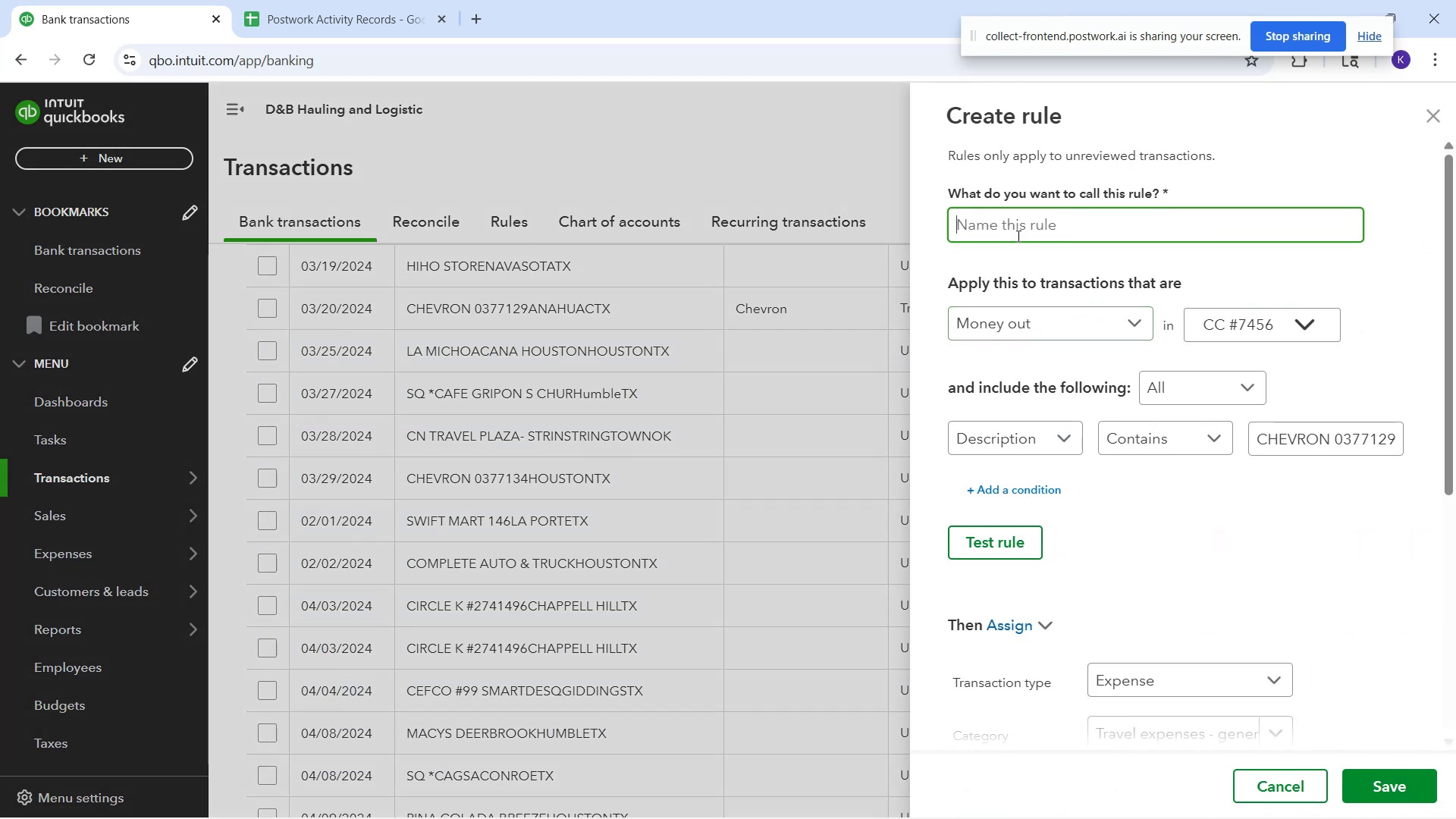 
type(Chevron)
 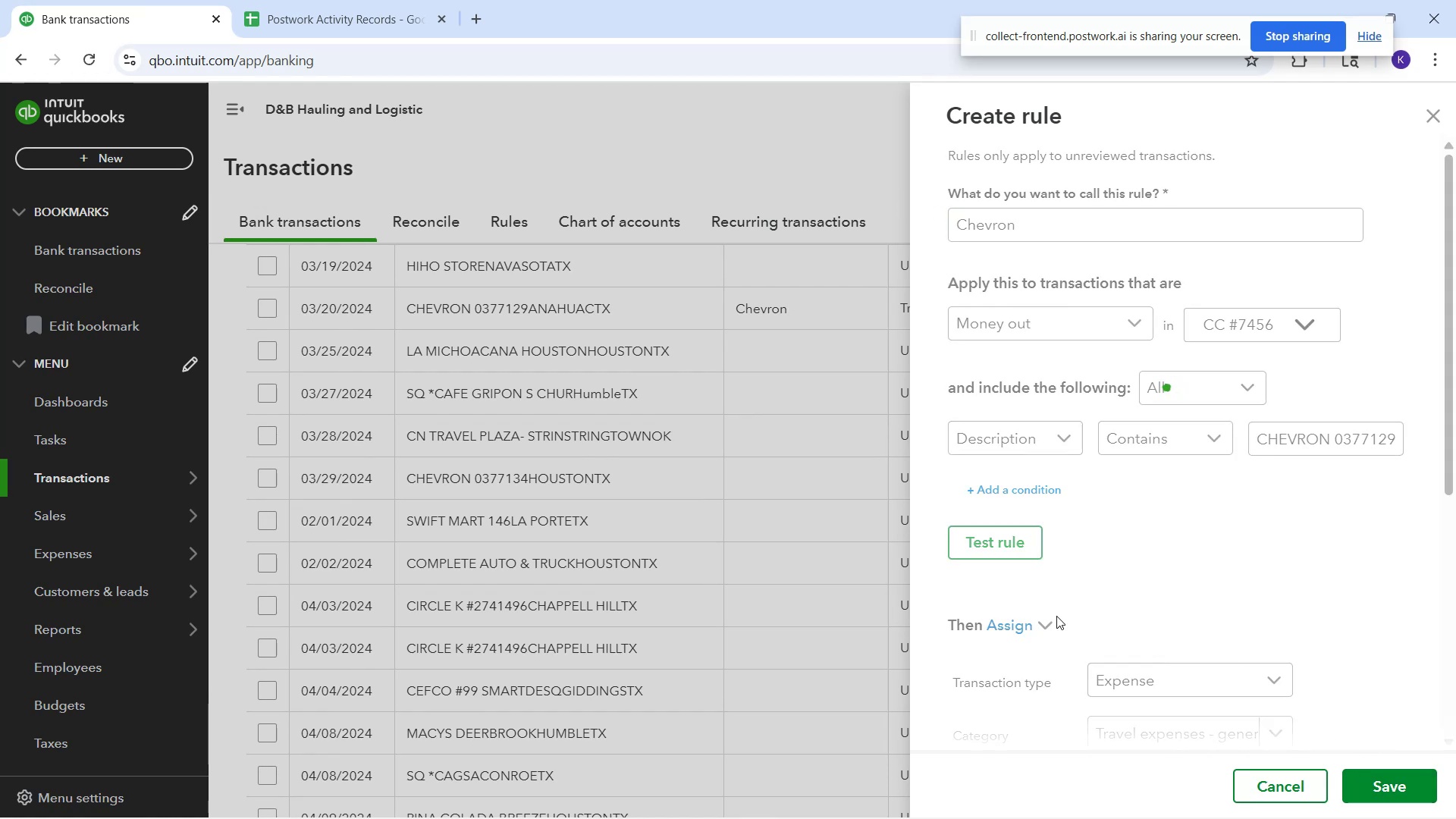 
wait(7.29)
 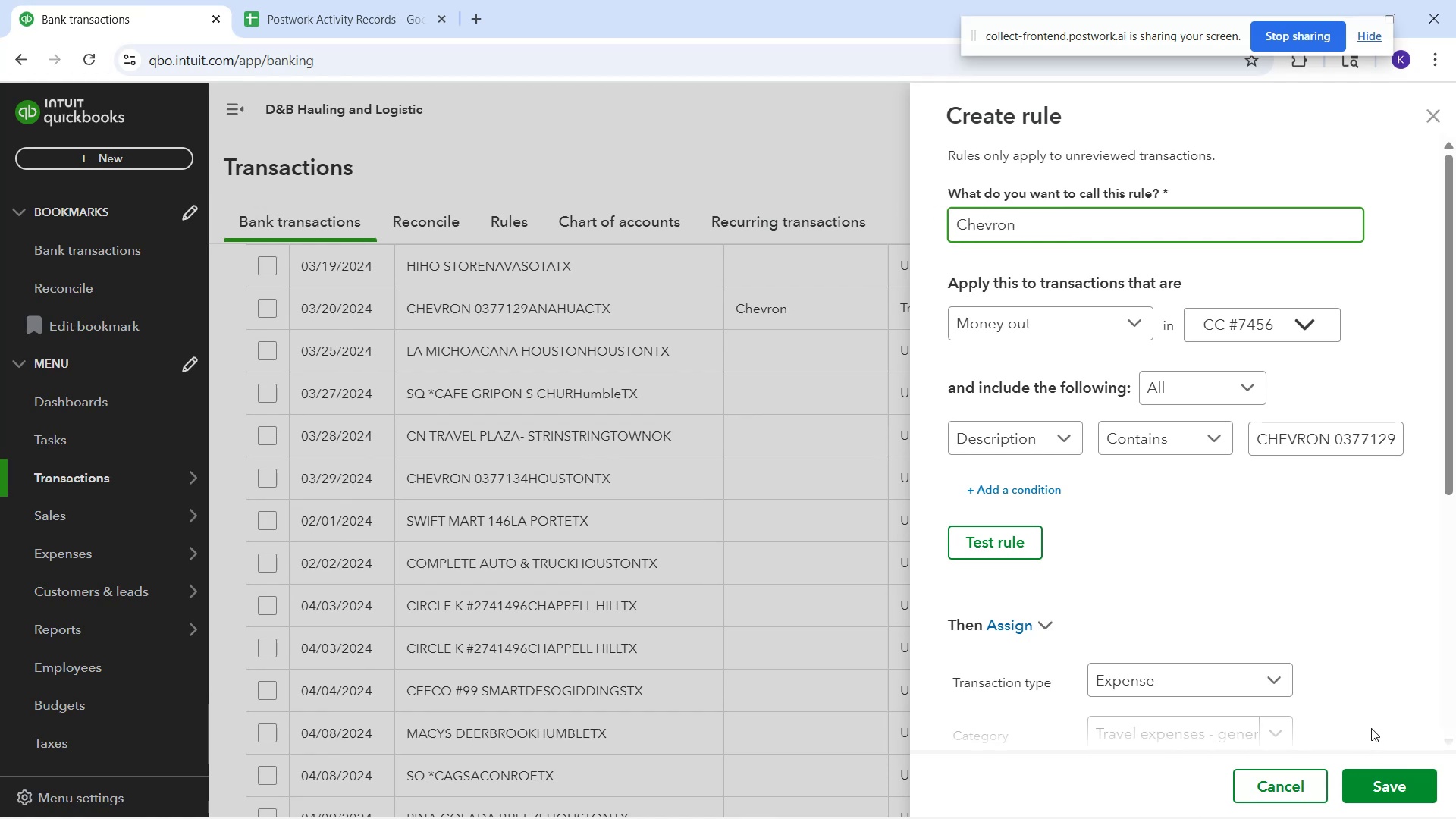 
mouse_move([647, 503])
 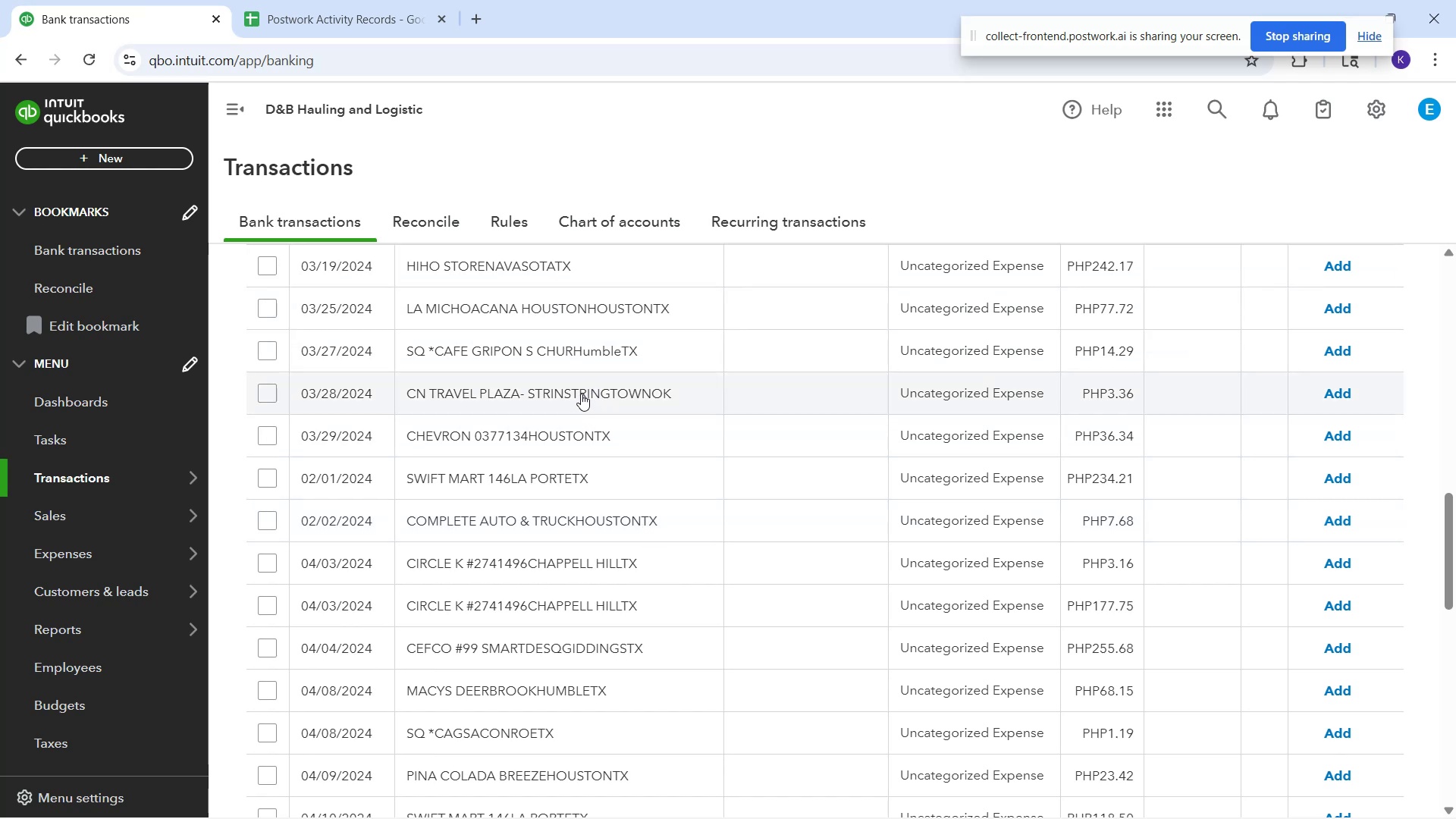 
wait(10.24)
 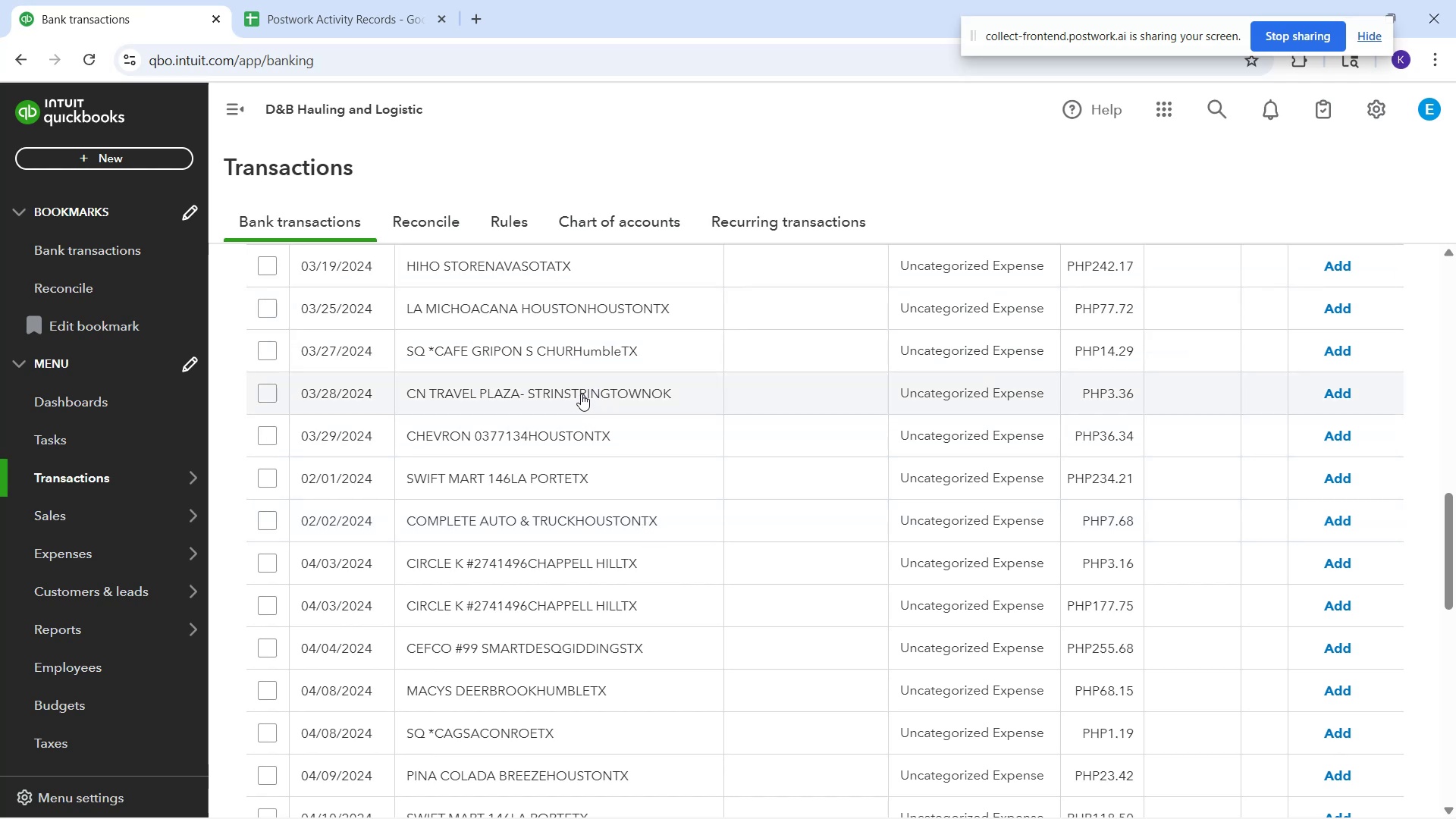 
left_click([581, 394])
 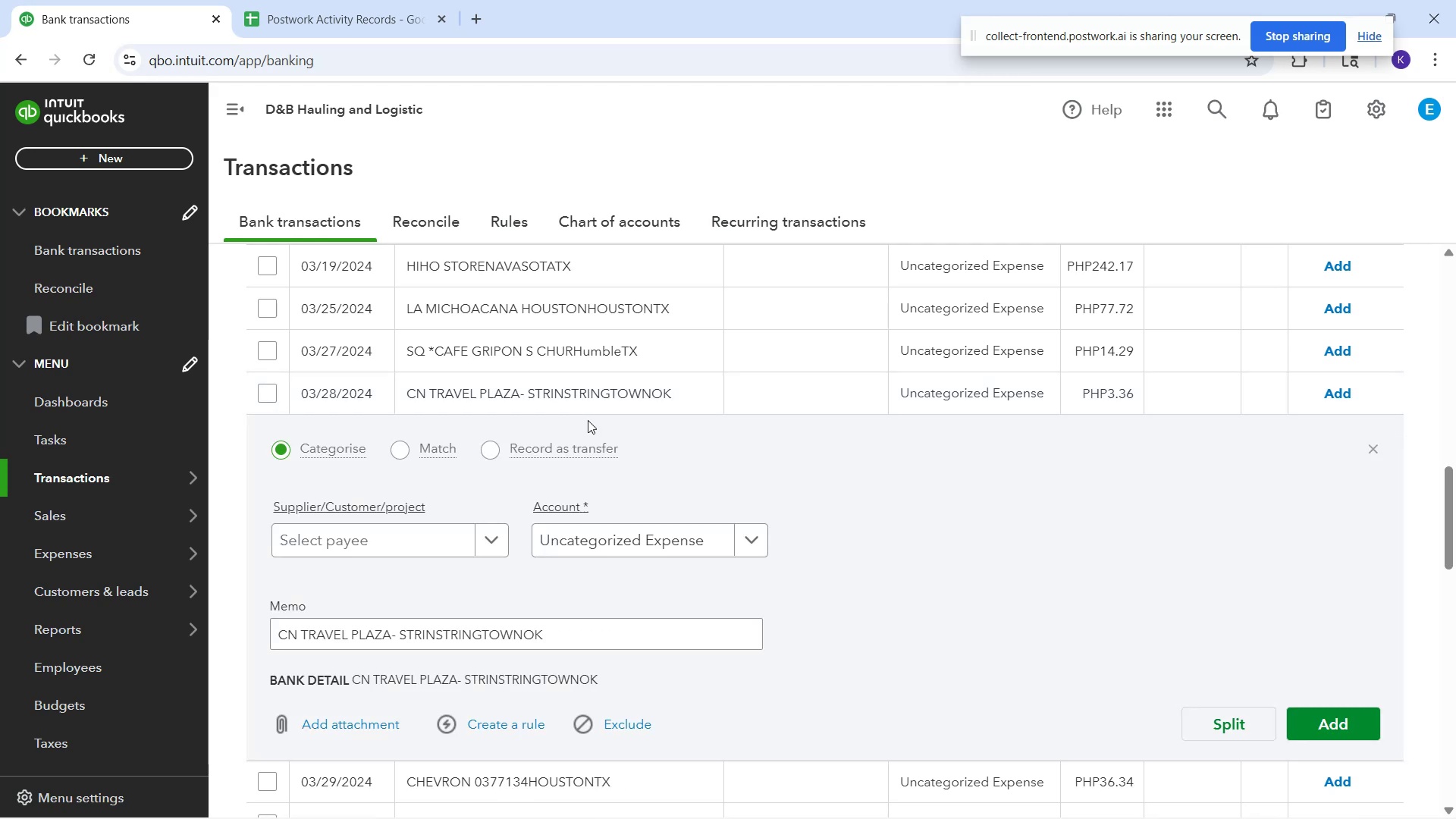 
wait(8.42)
 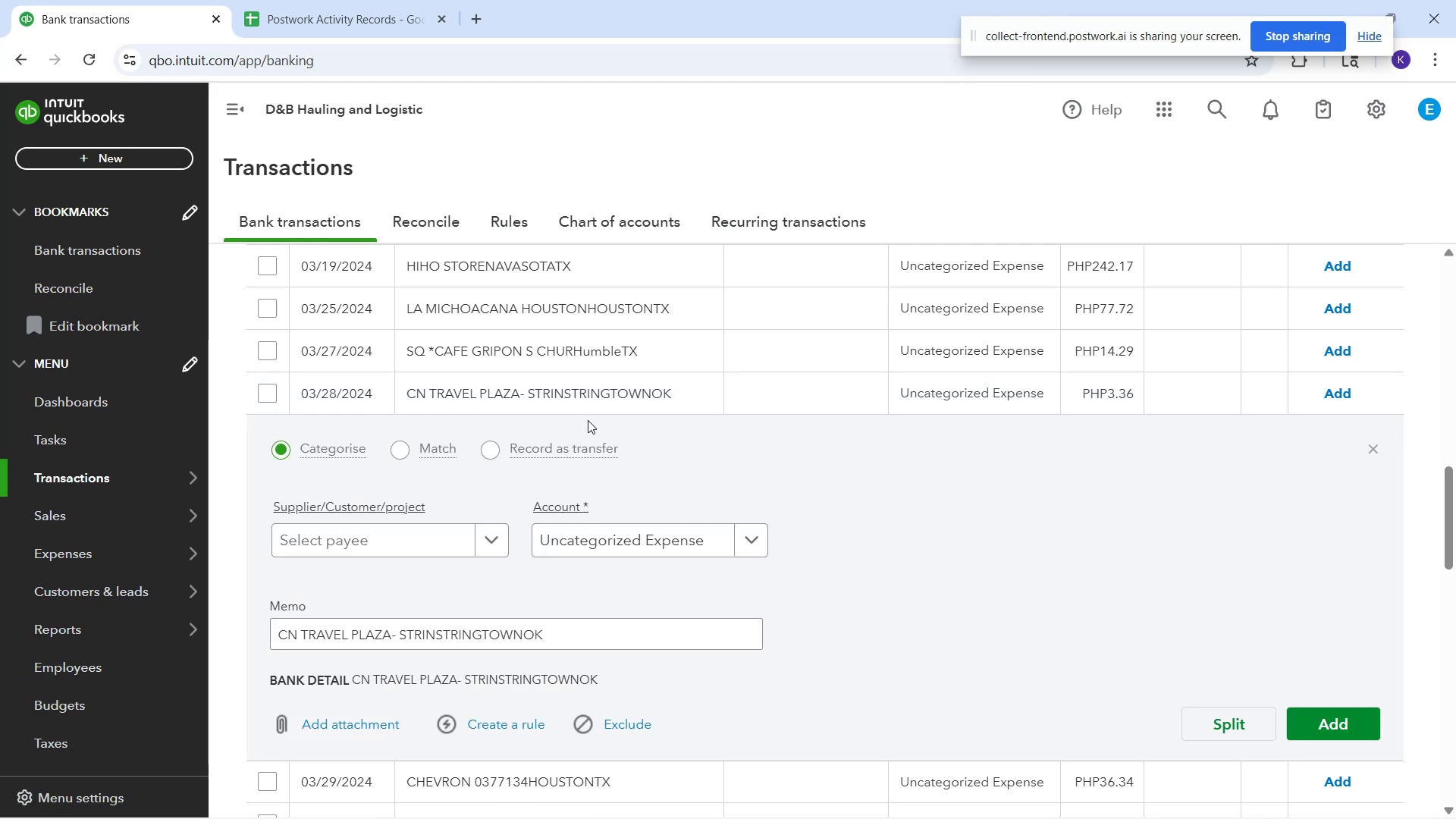 
left_click([693, 541])
 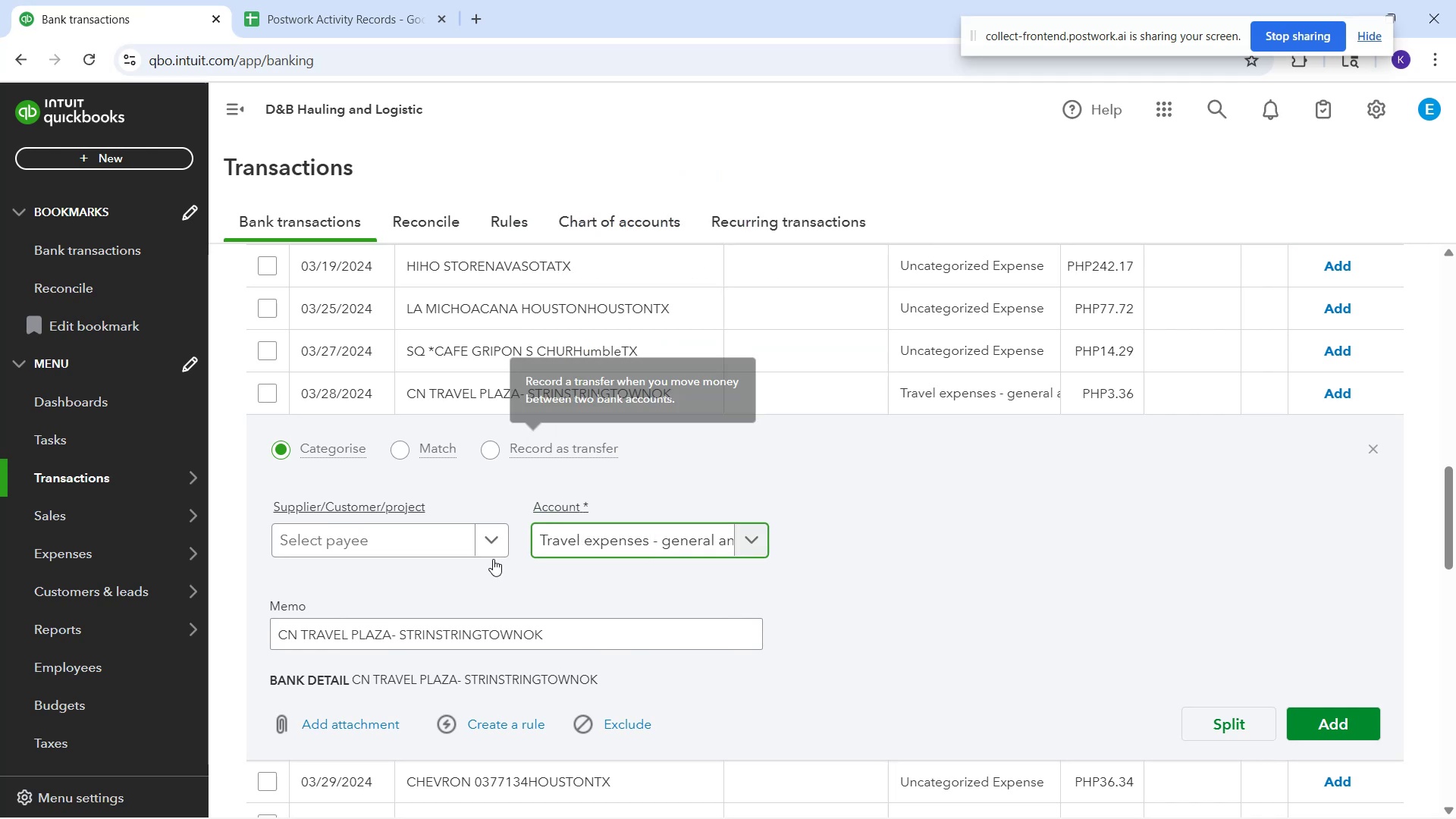 
left_click([434, 524])
 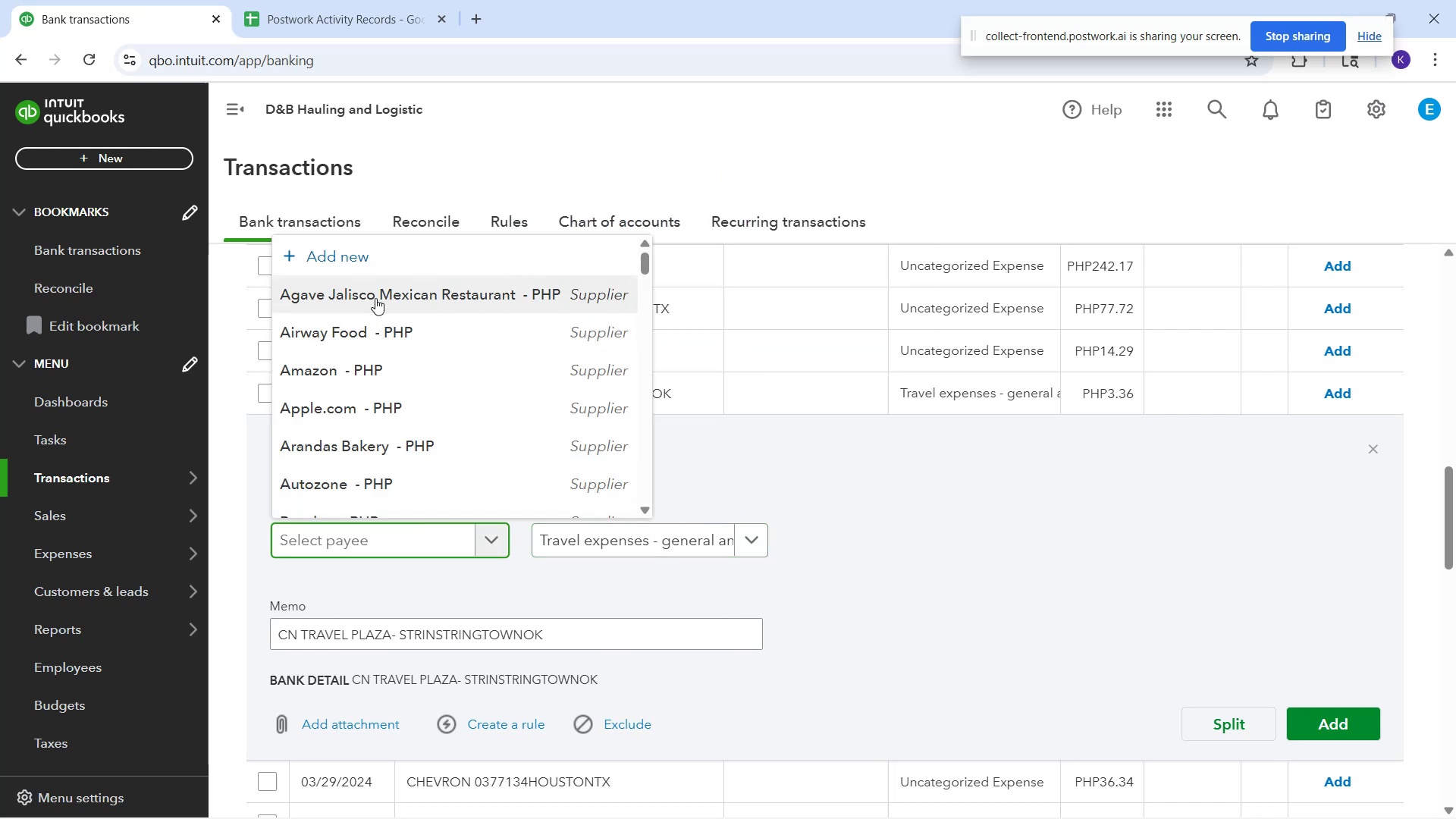 
left_click([368, 240])
 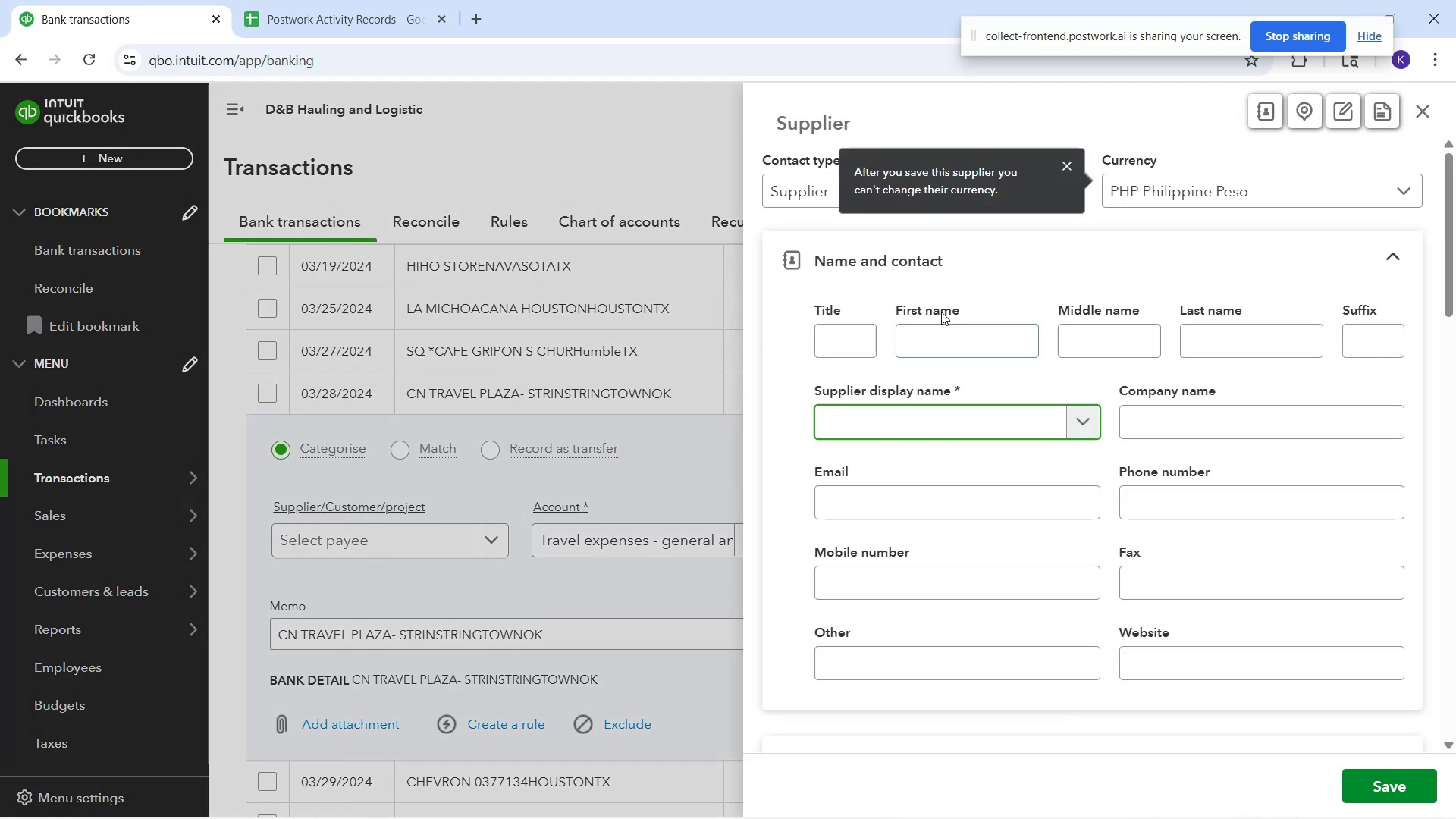 
type(CN Travel )
key(Backspace)
 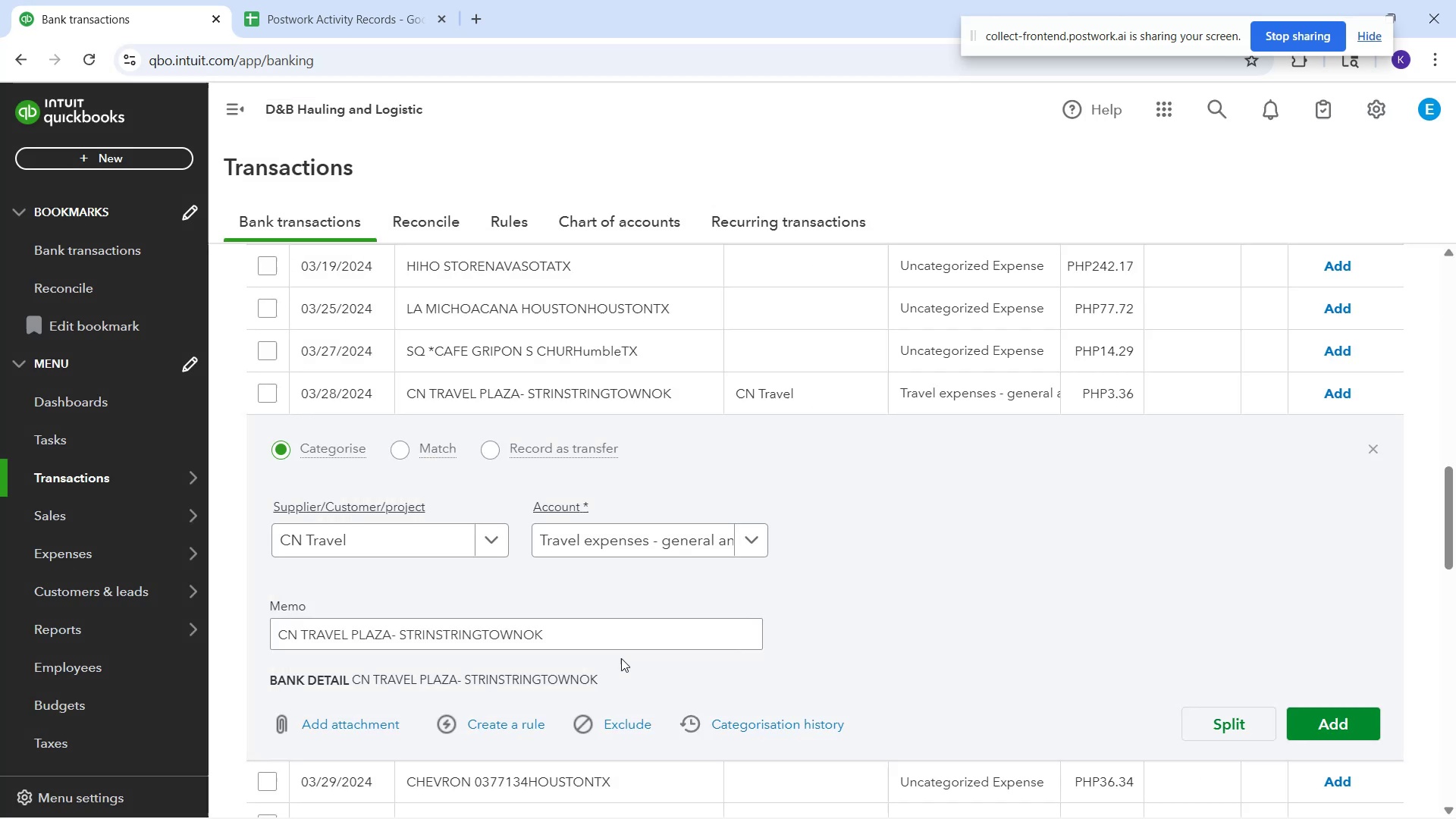 
left_click([519, 720])
 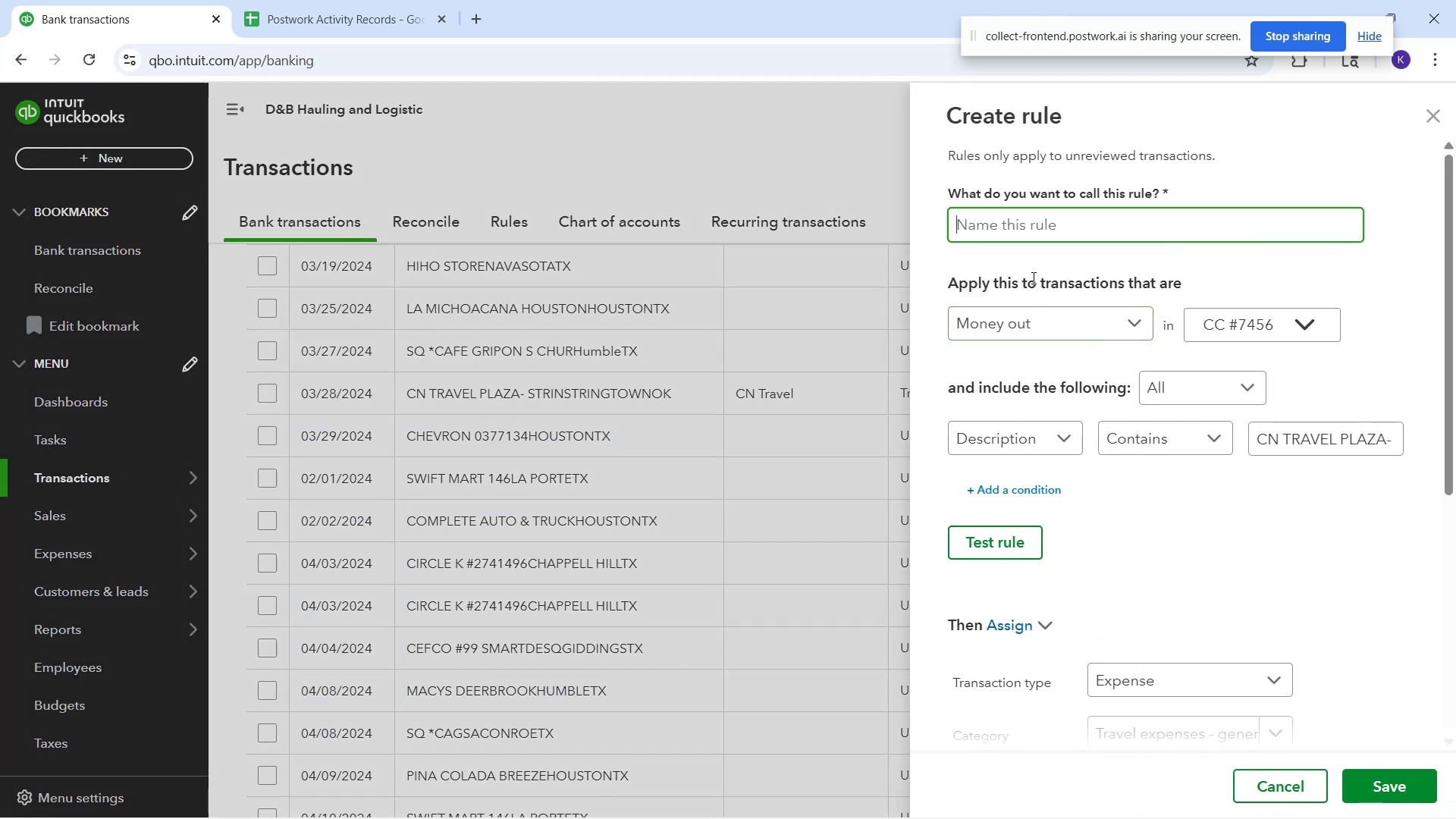 
type(CN Travel)
 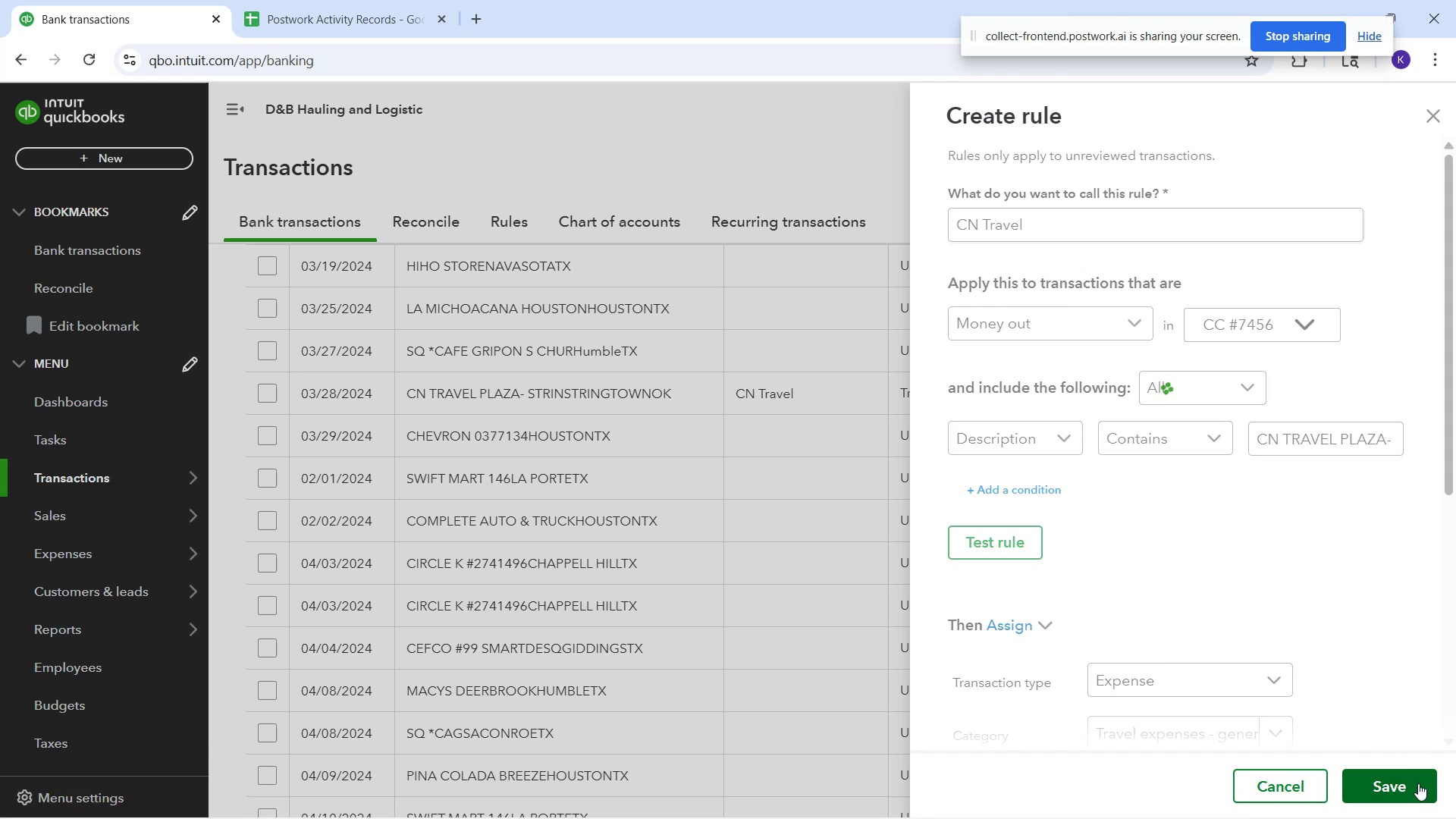 
wait(9.71)
 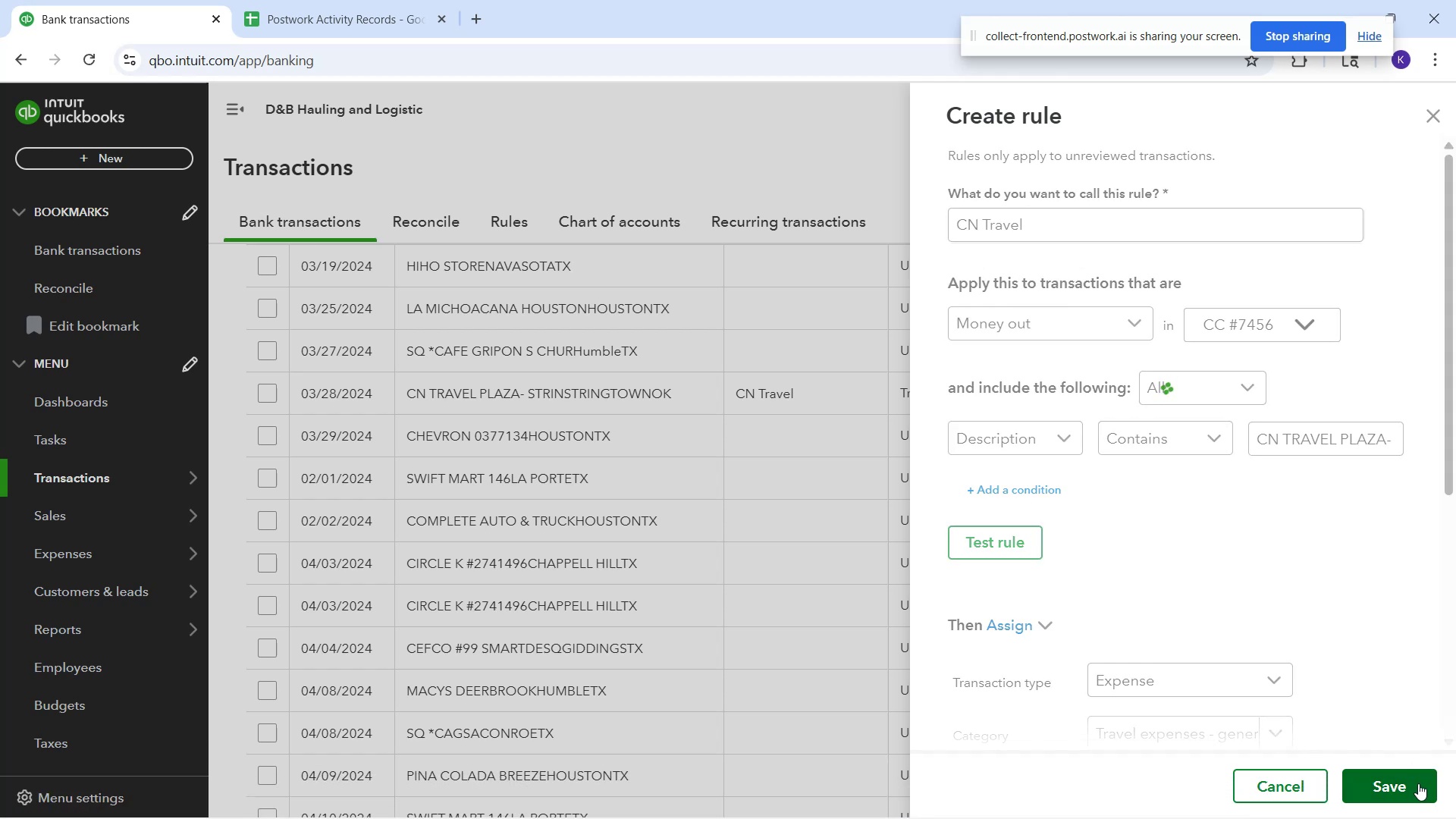 
left_click([629, 404])
 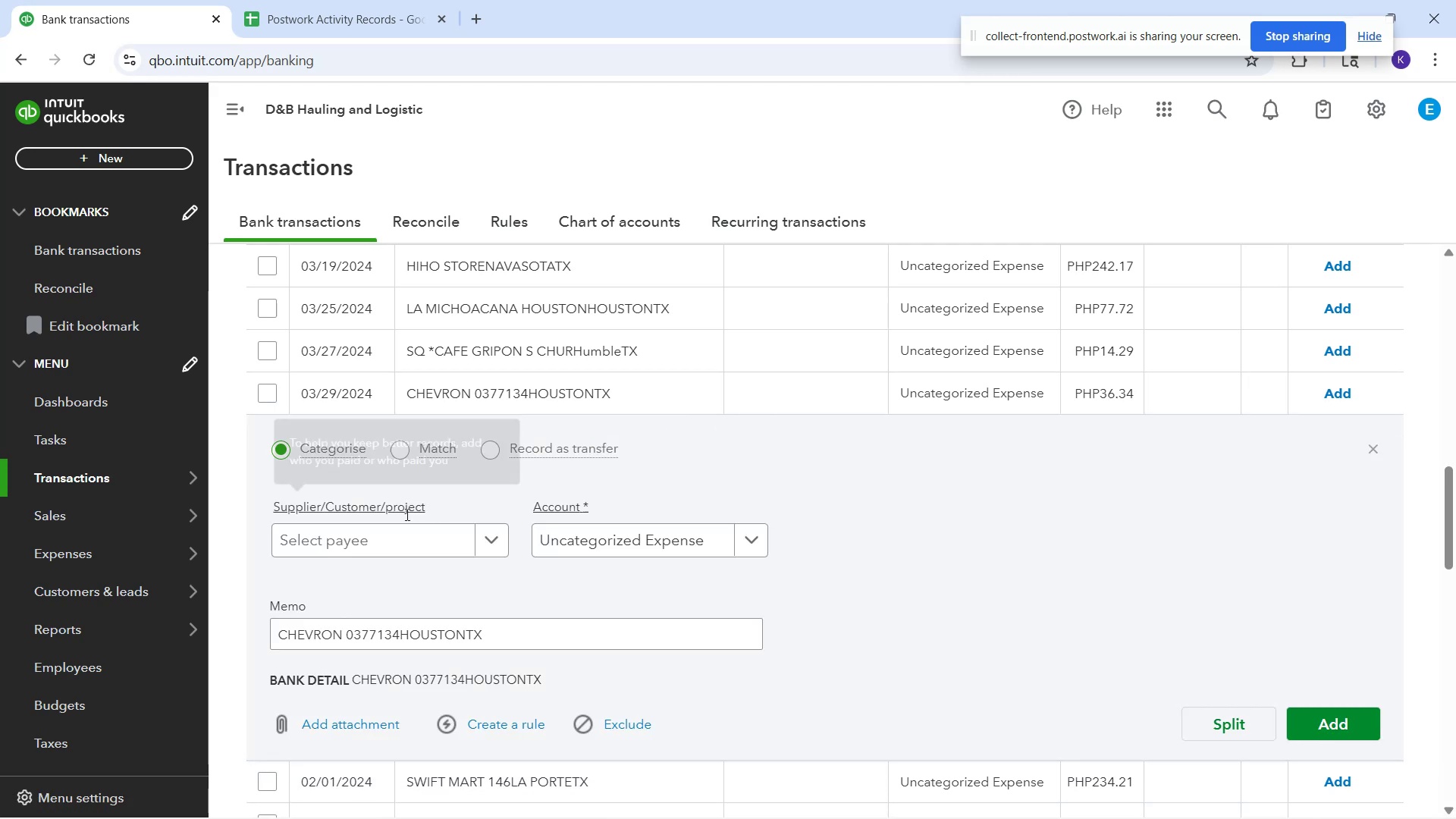 
left_click([413, 536])
 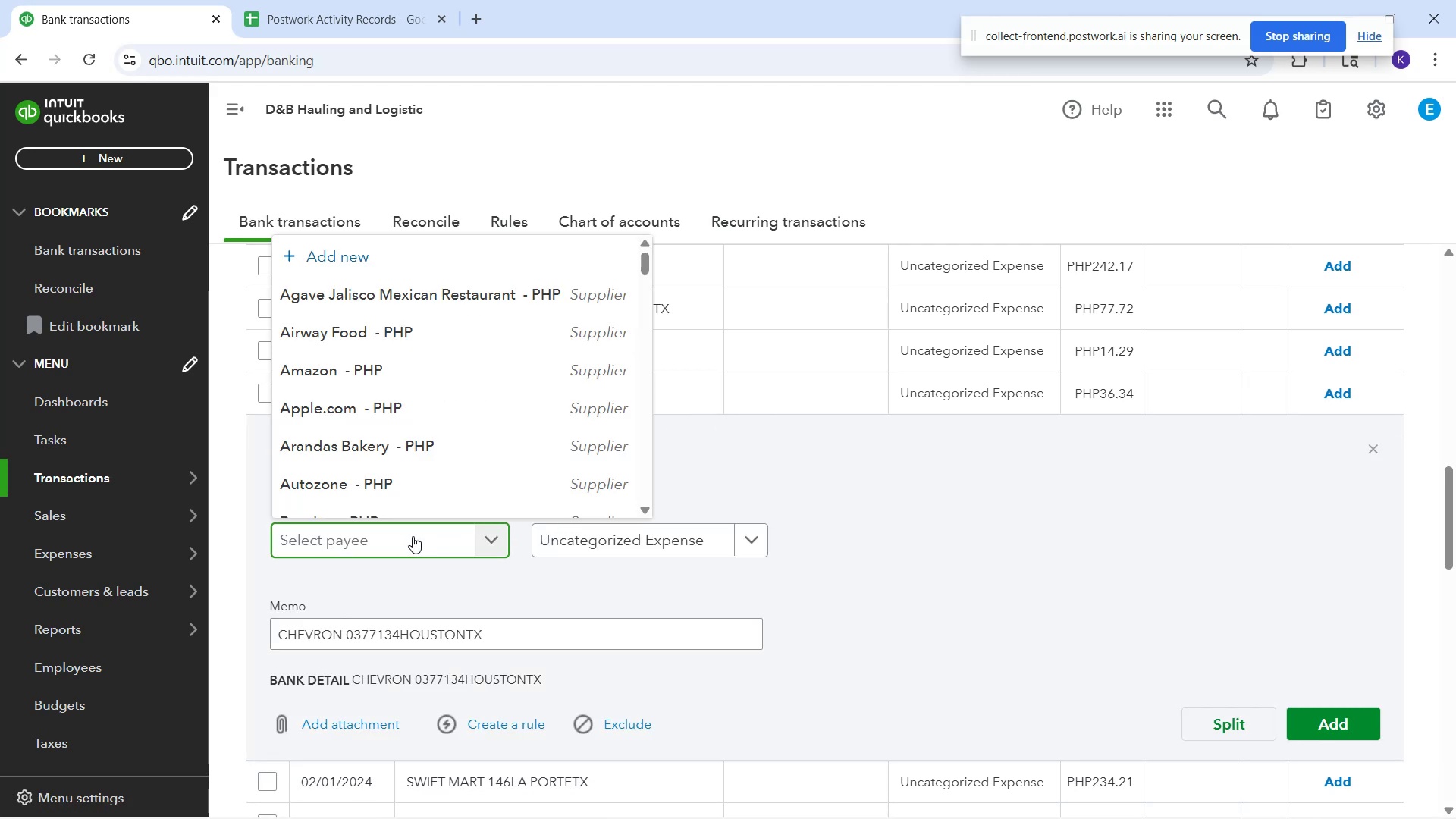 
type(che)
 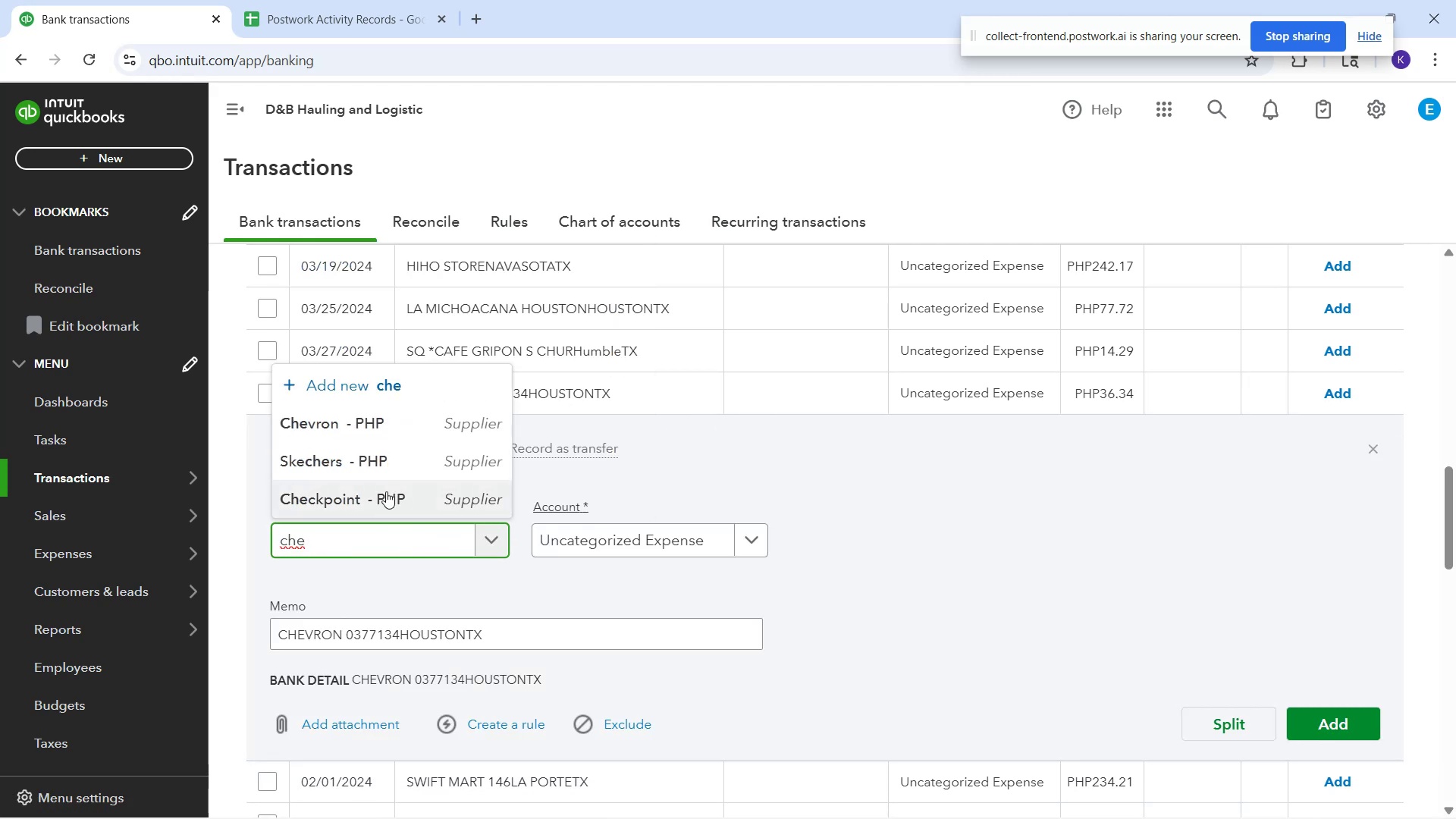 
left_click([362, 431])
 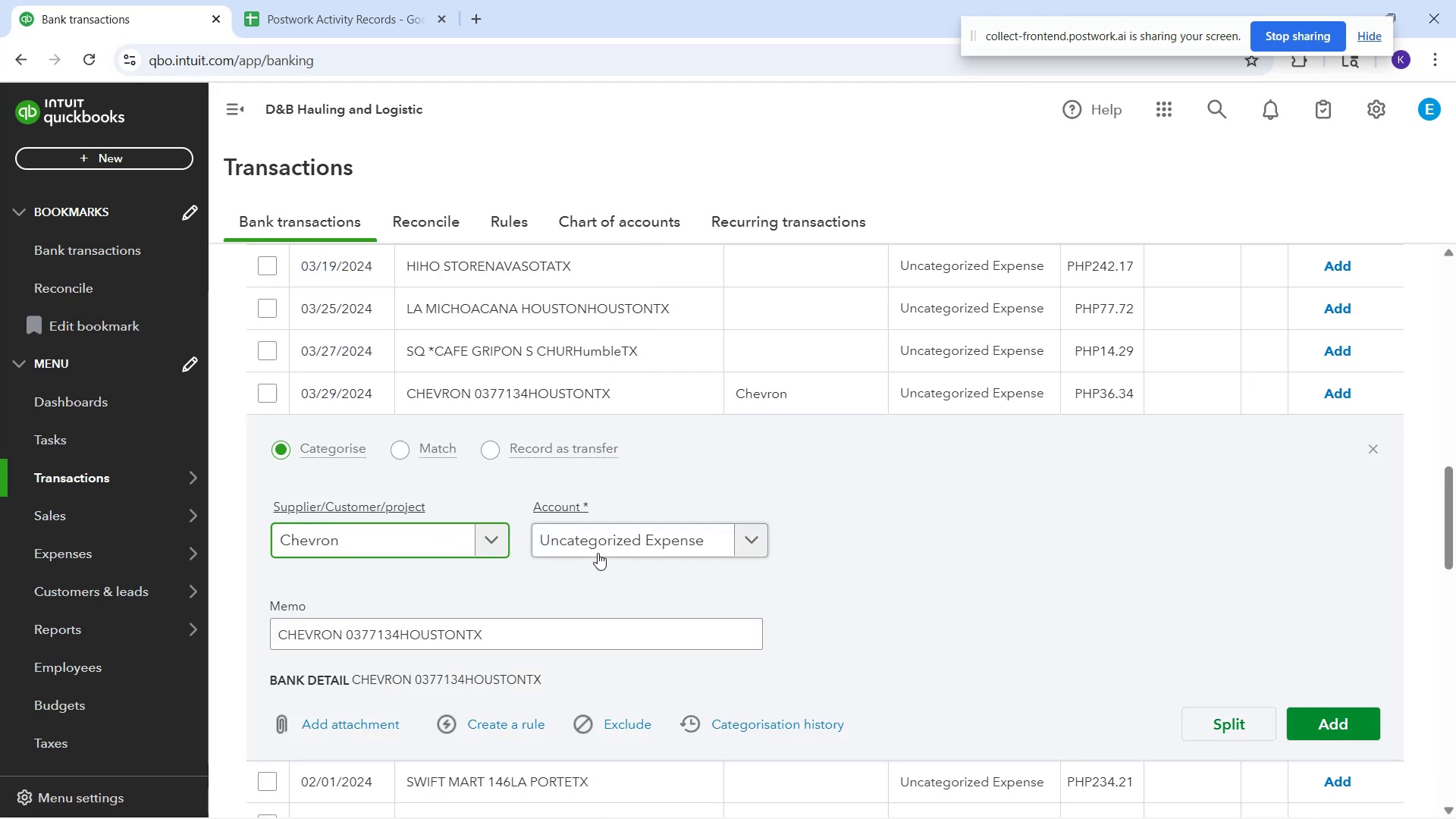 
left_click([598, 550])
 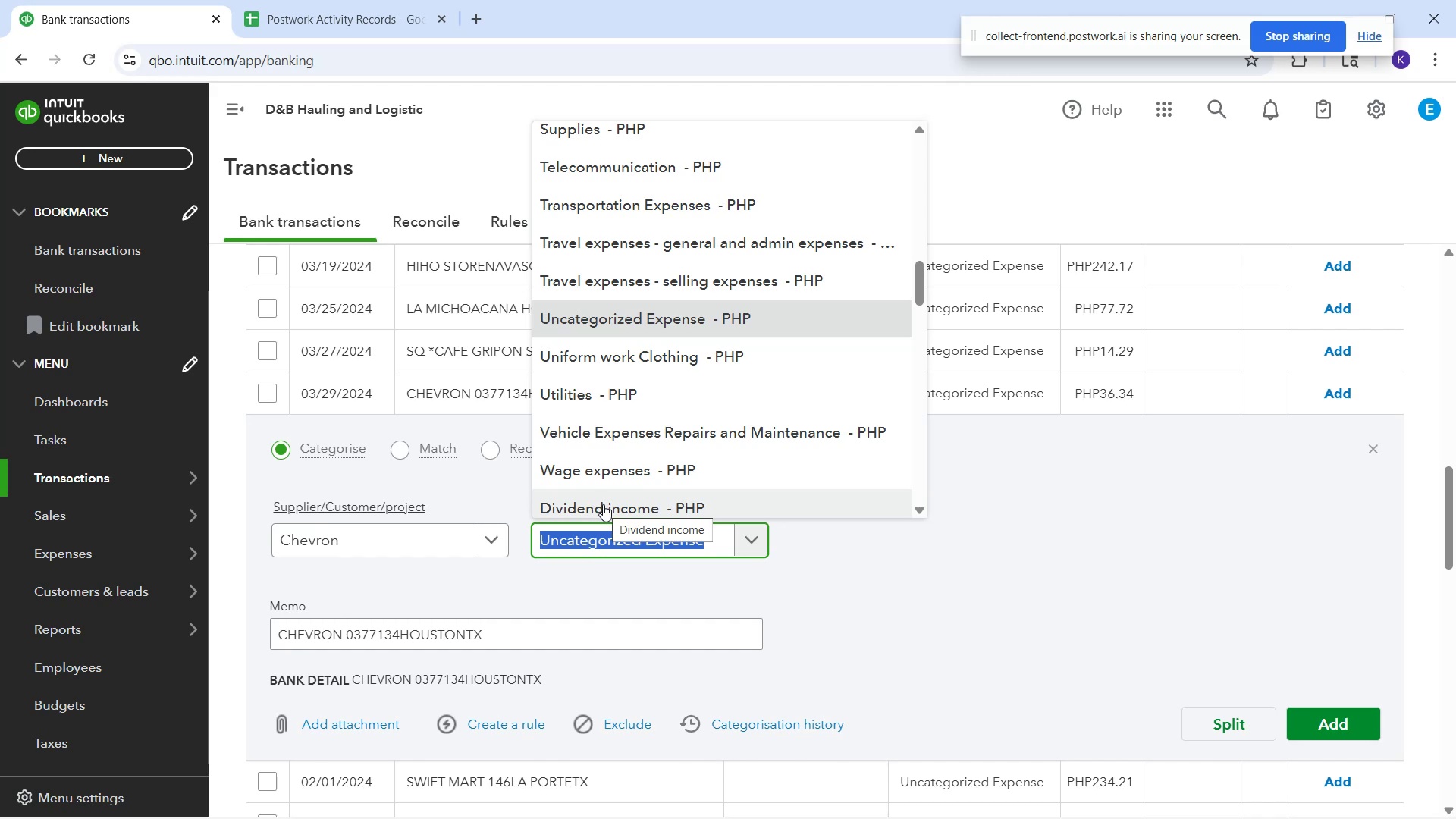 
wait(8.84)
 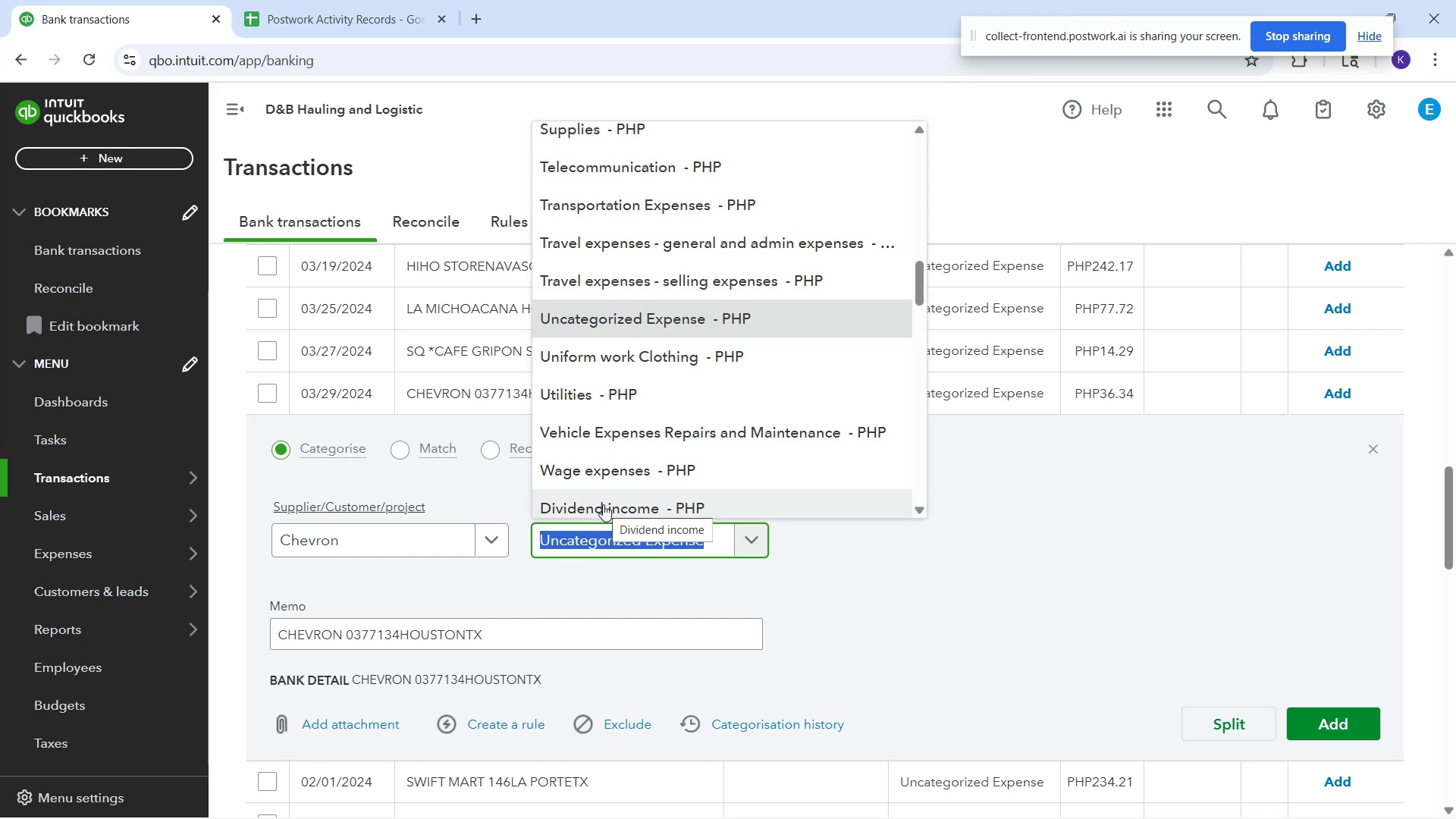 
left_click([629, 253])
 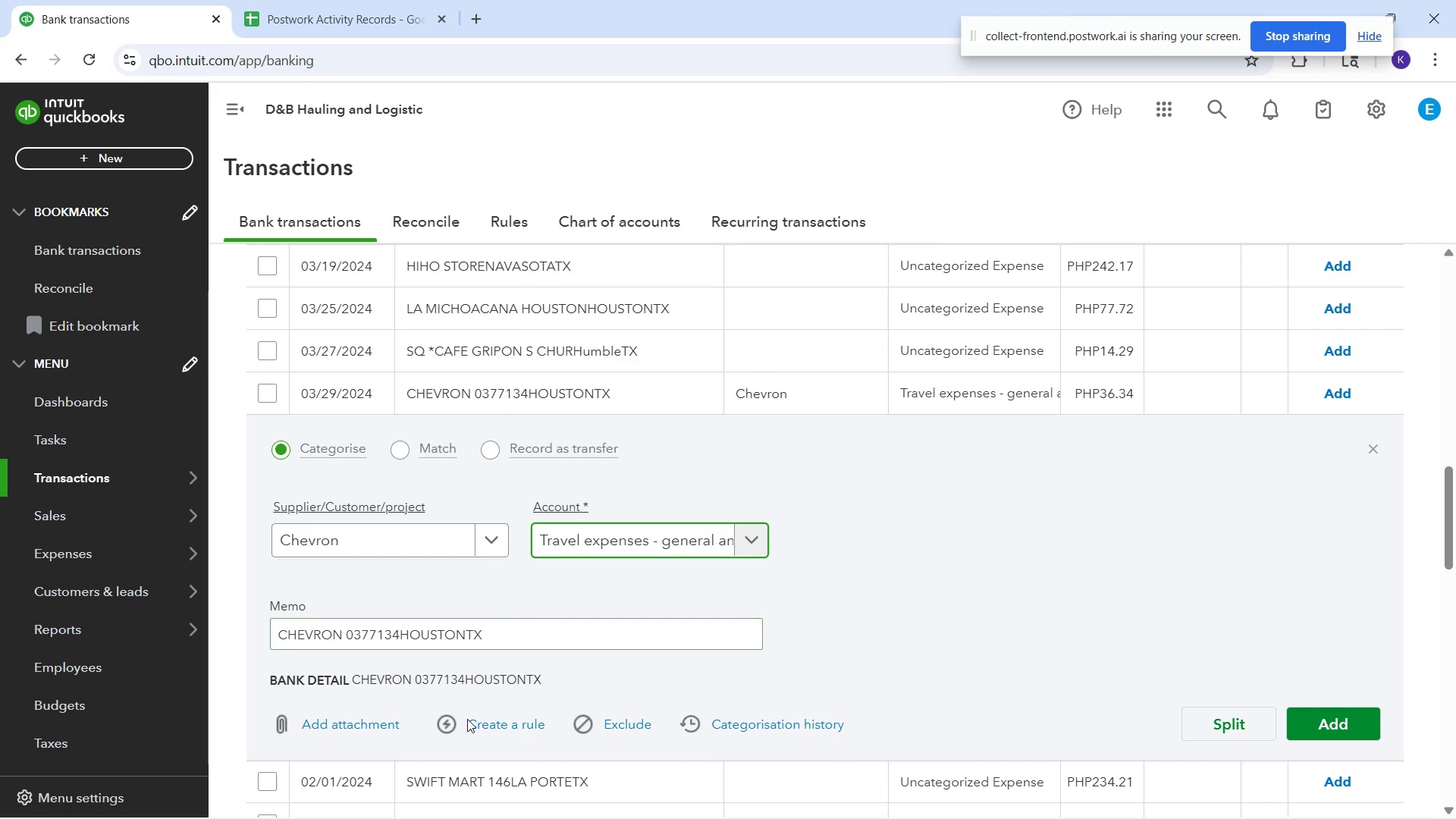 
left_click([483, 729])
 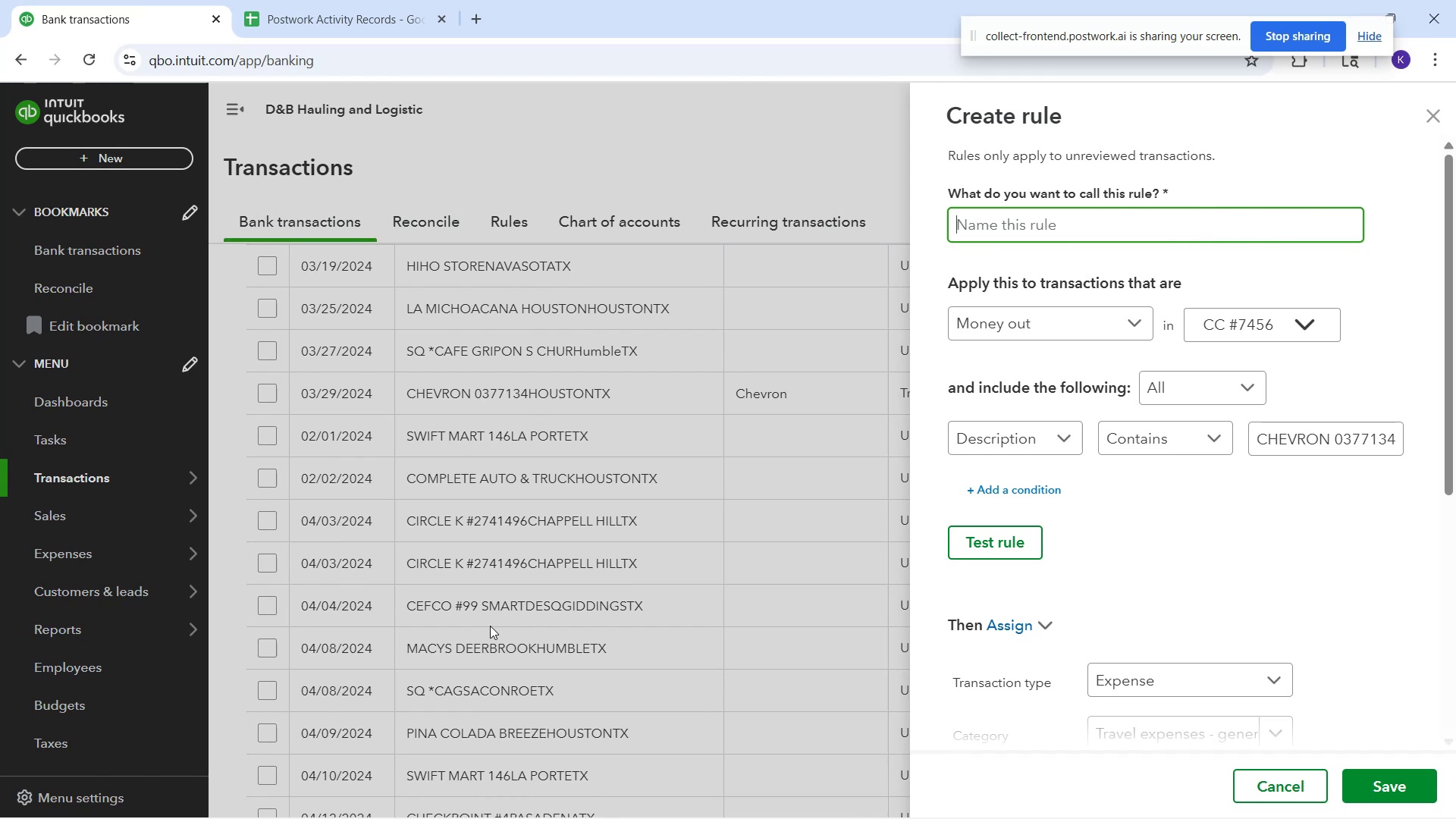 
wait(5.58)
 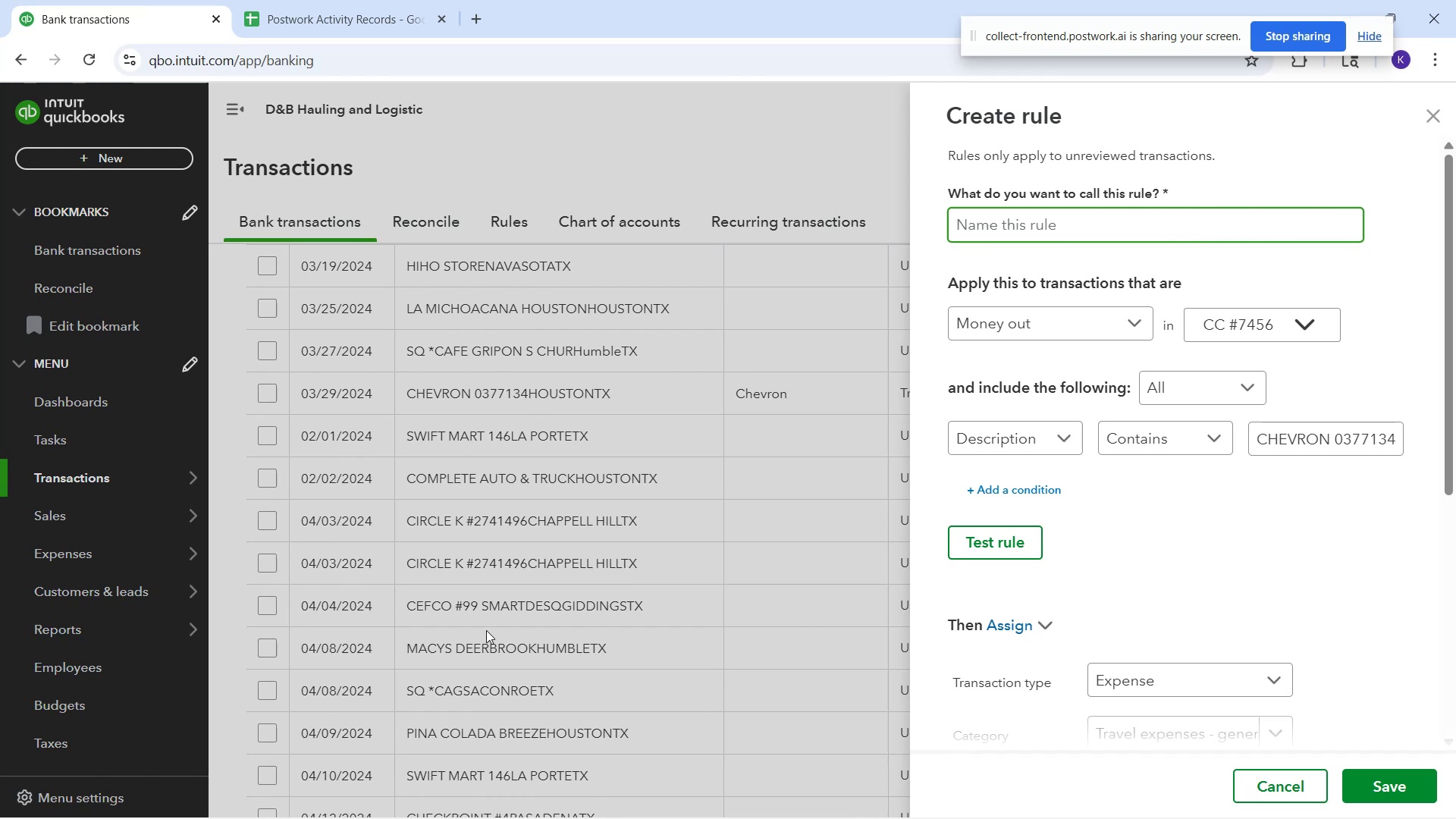 
left_click([976, 552])
 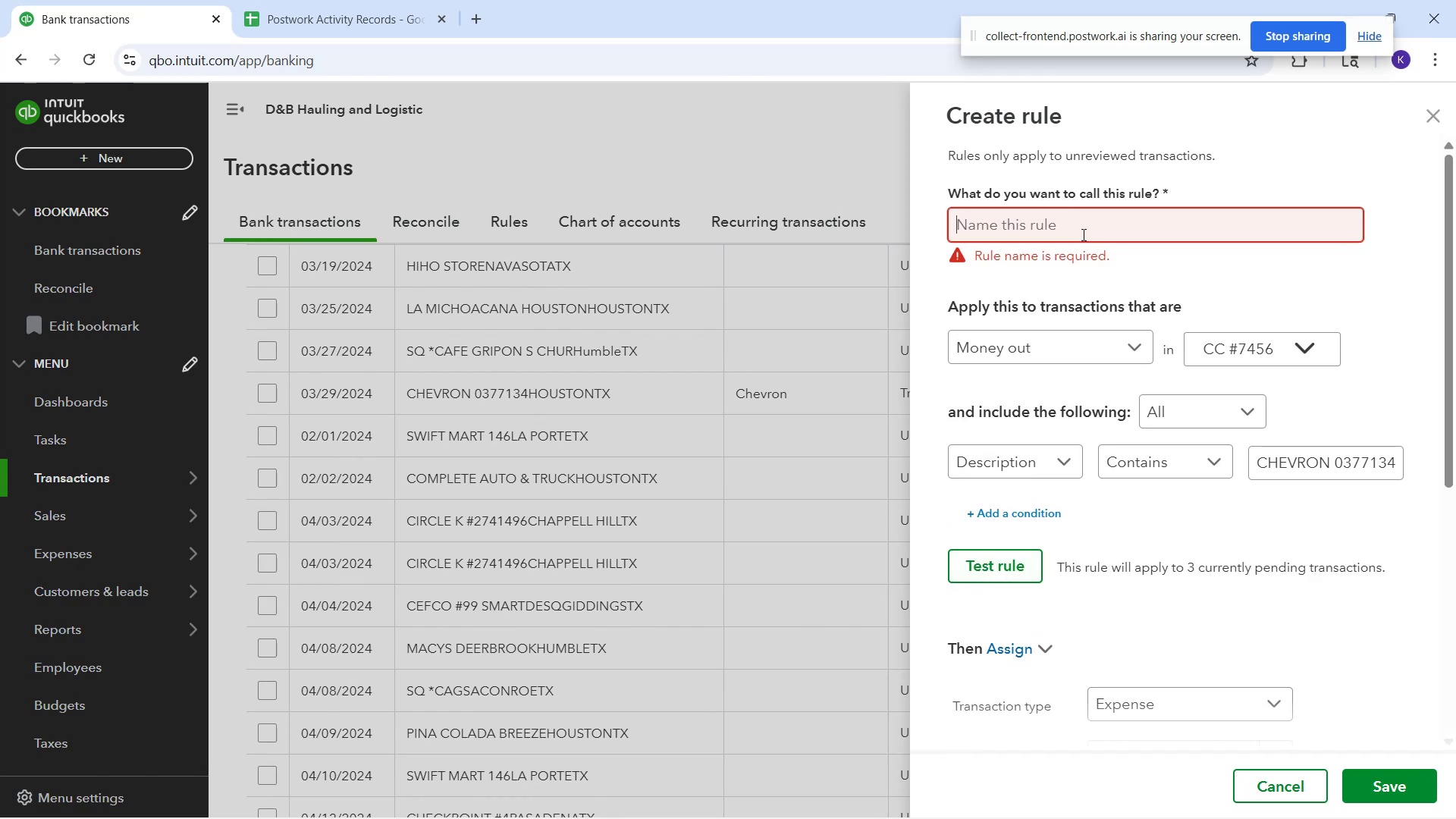 
type(Chevron)
 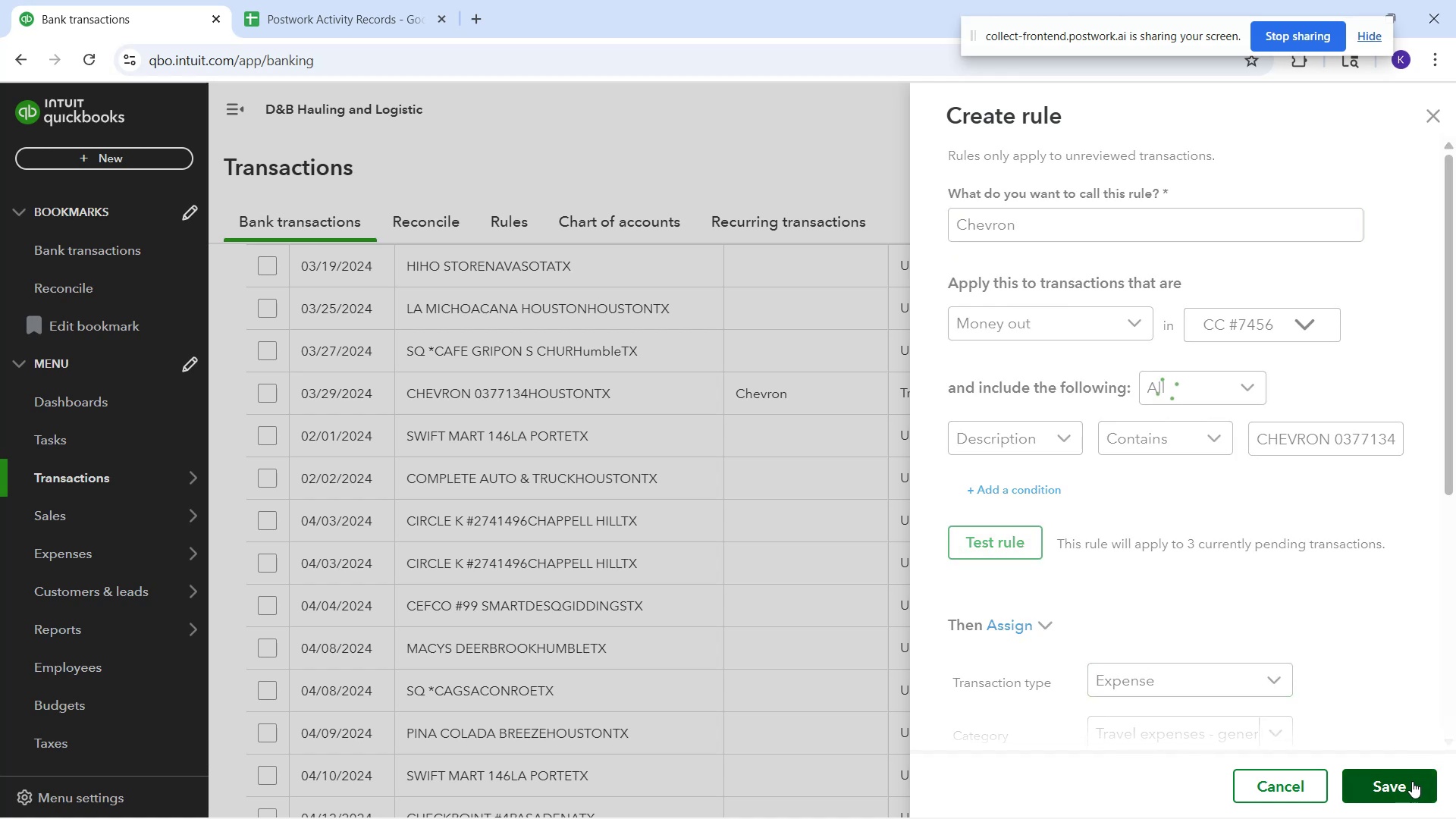 
wait(6.81)
 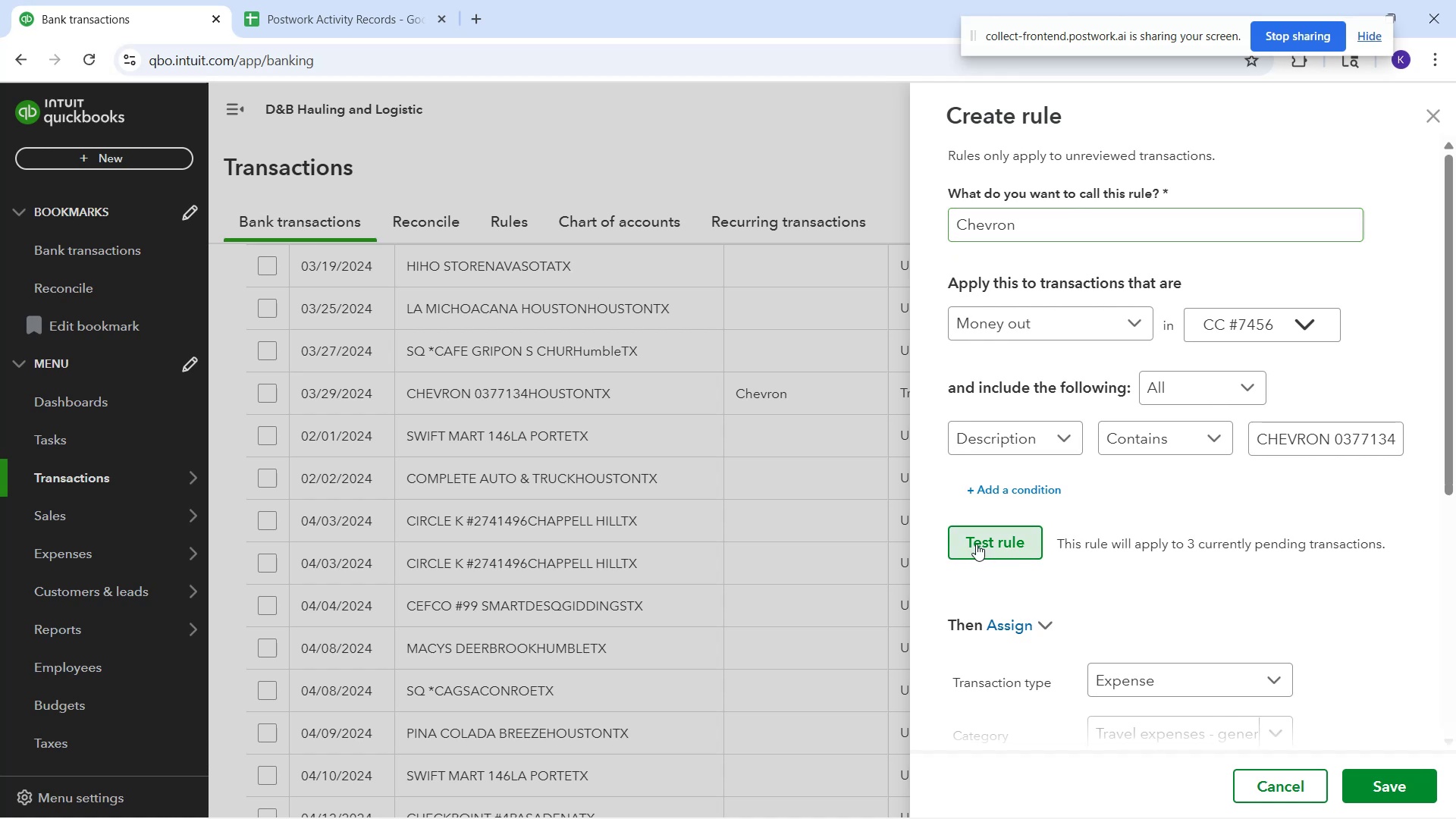 
scroll: coordinate [1244, 435], scroll_direction: up, amount: 3.0
 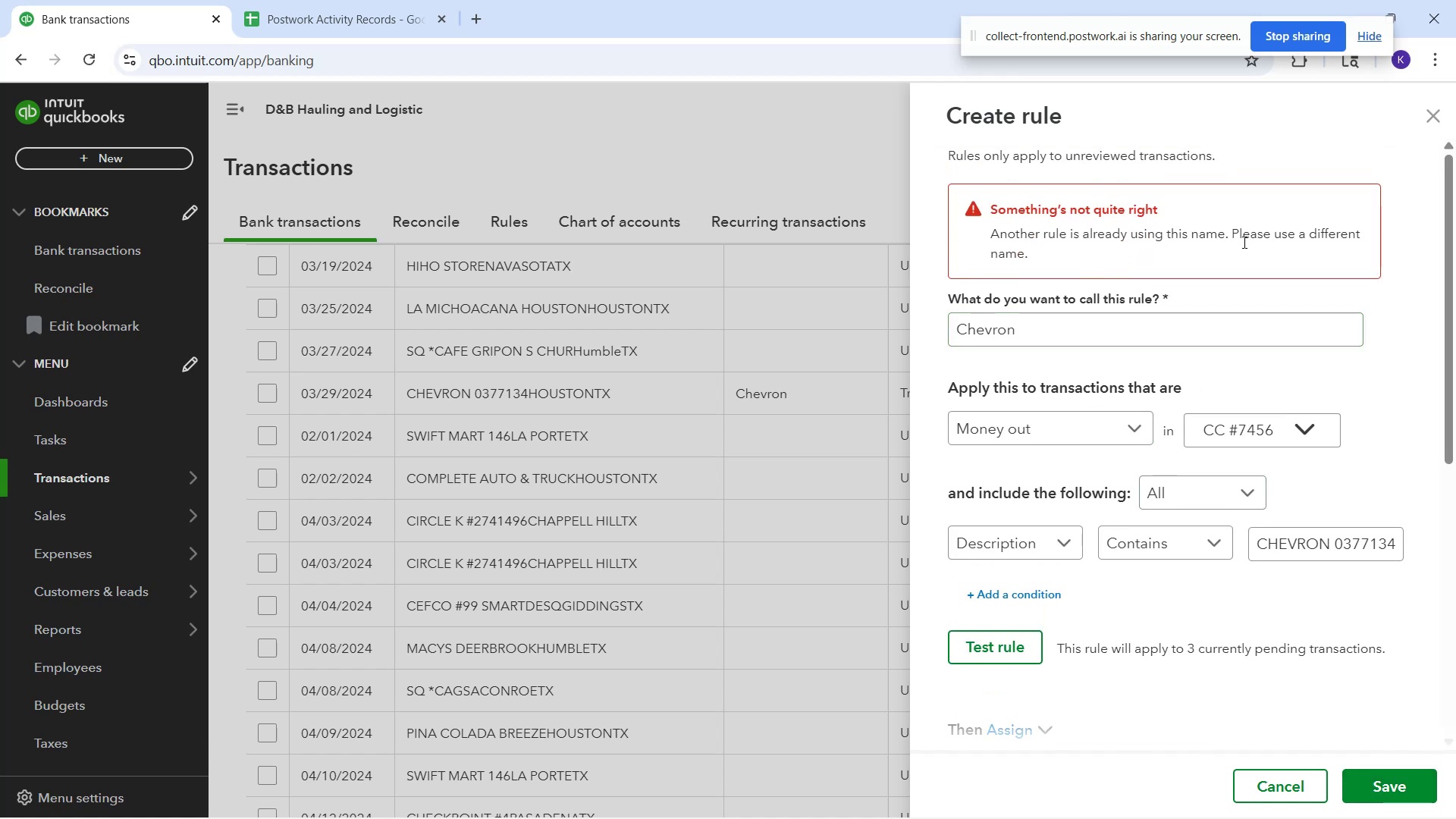 
left_click([1295, 789])
 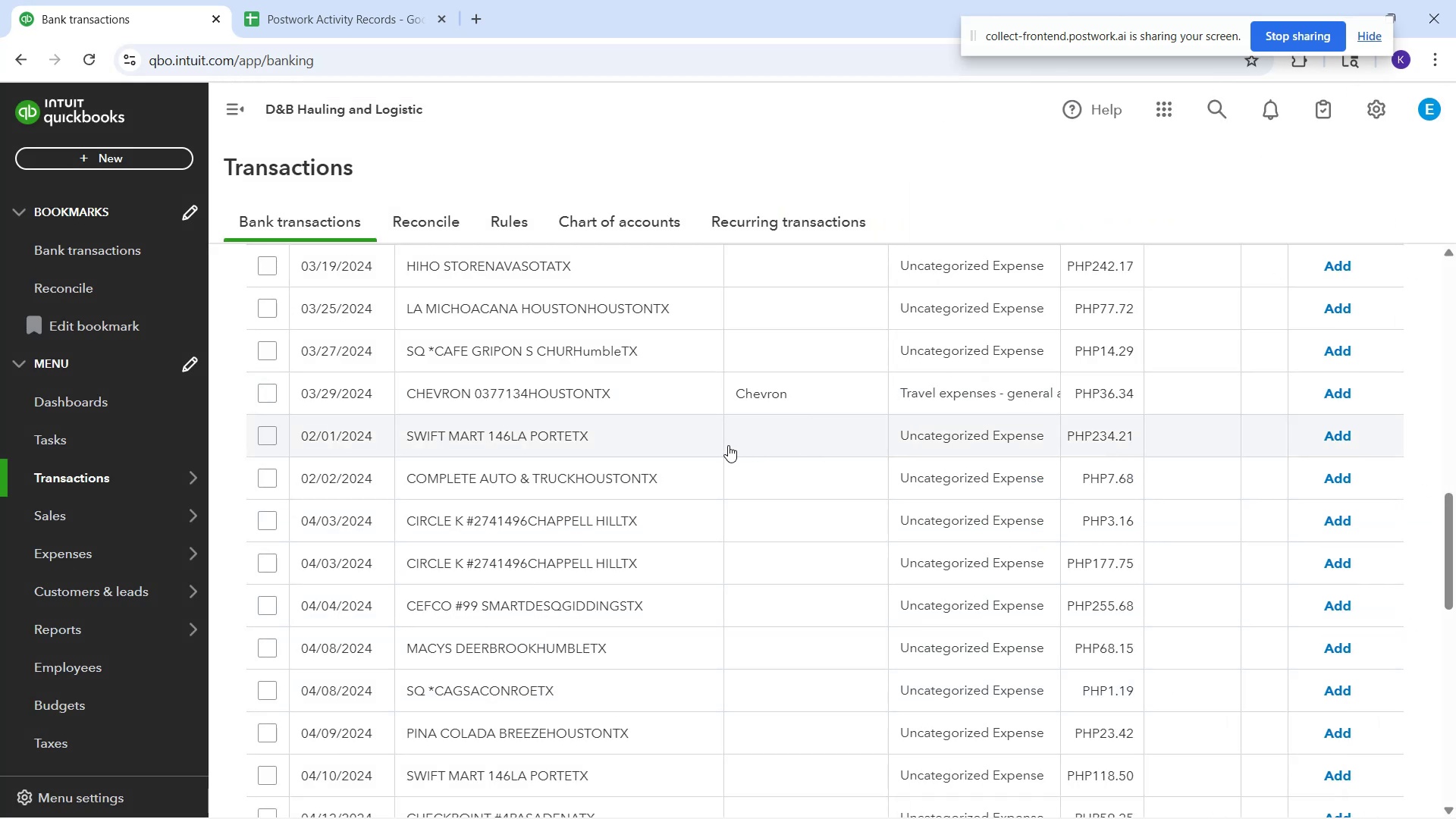 
wait(9.84)
 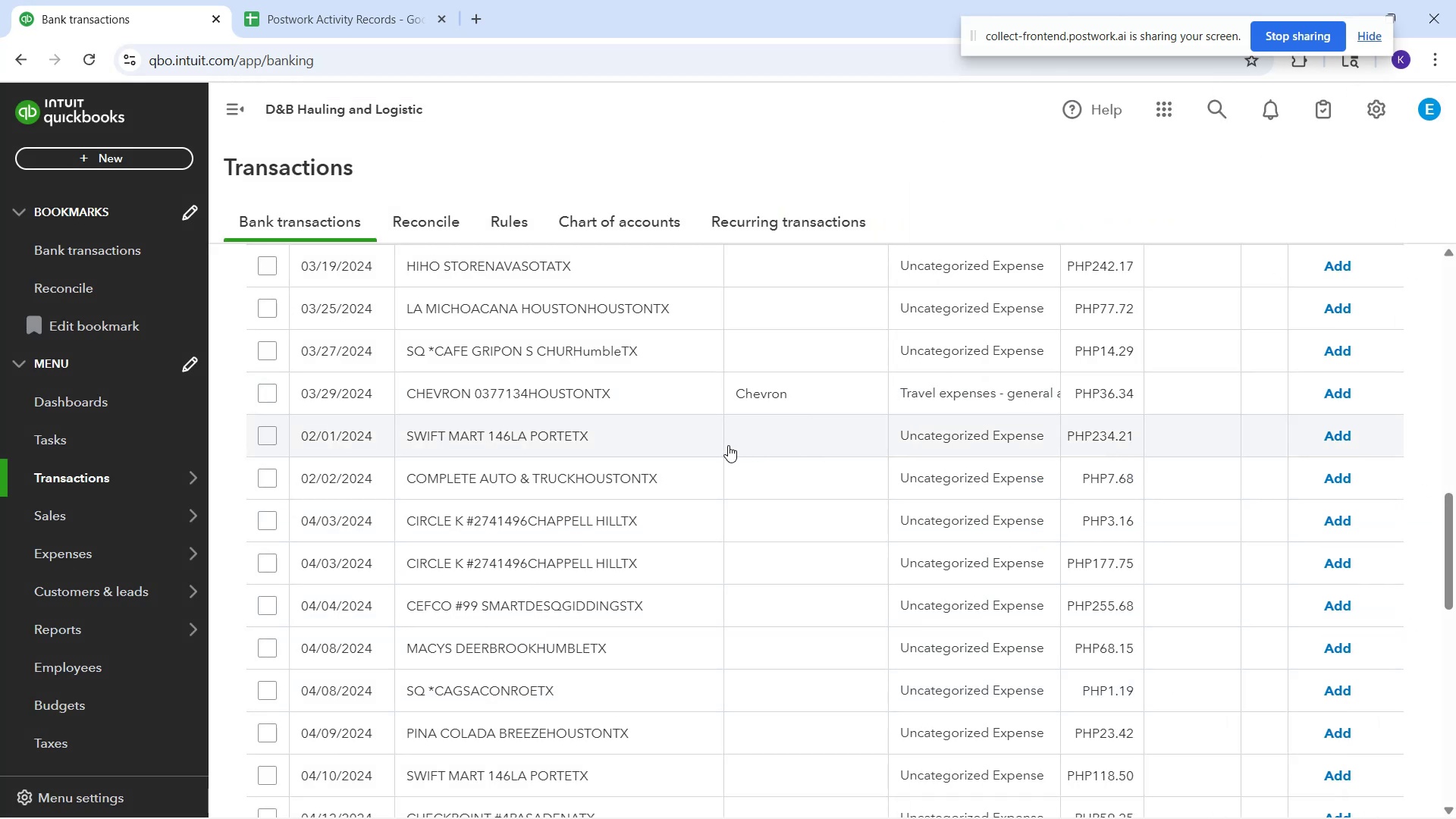 
left_click([629, 440])
 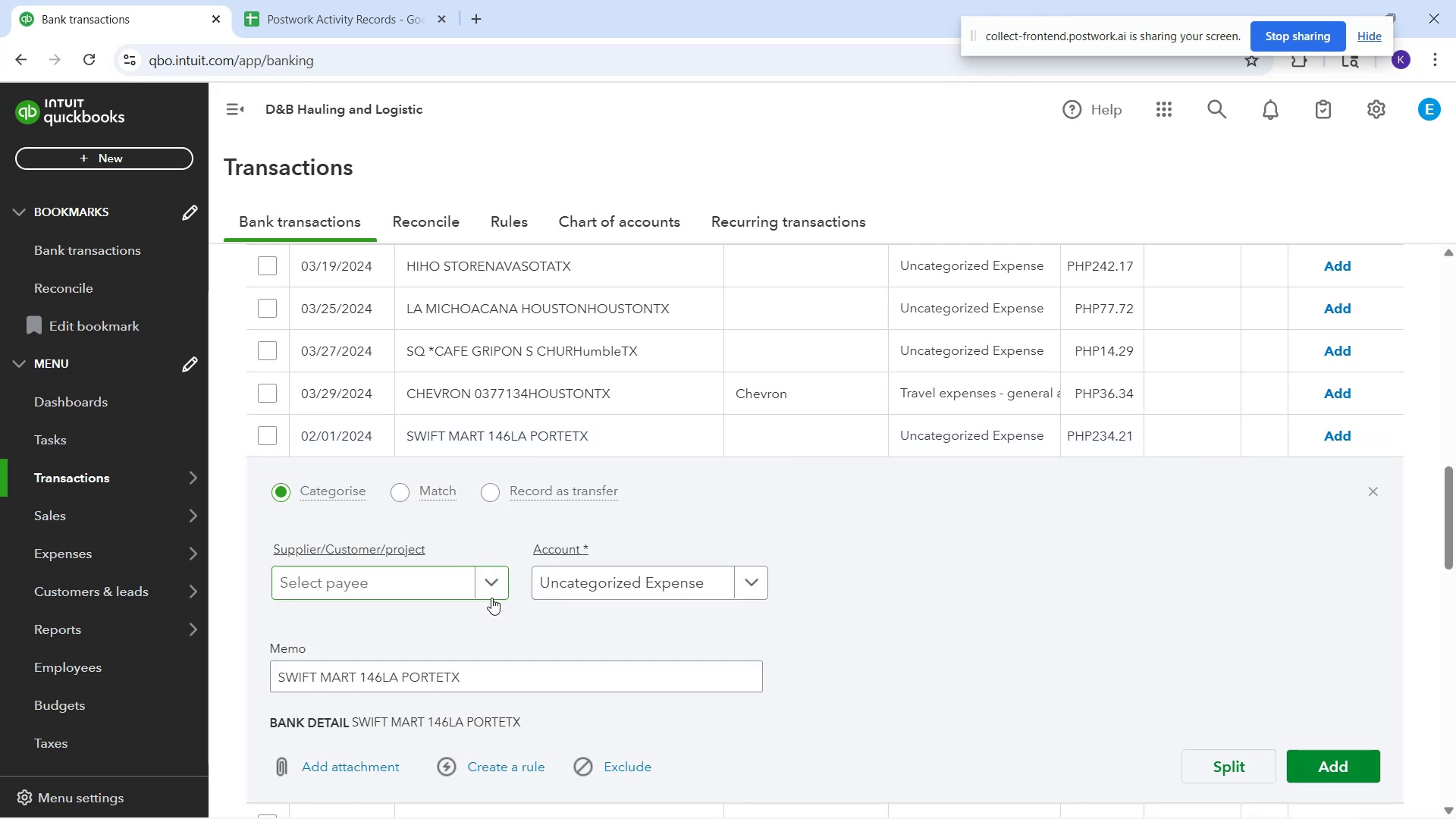 
wait(12.85)
 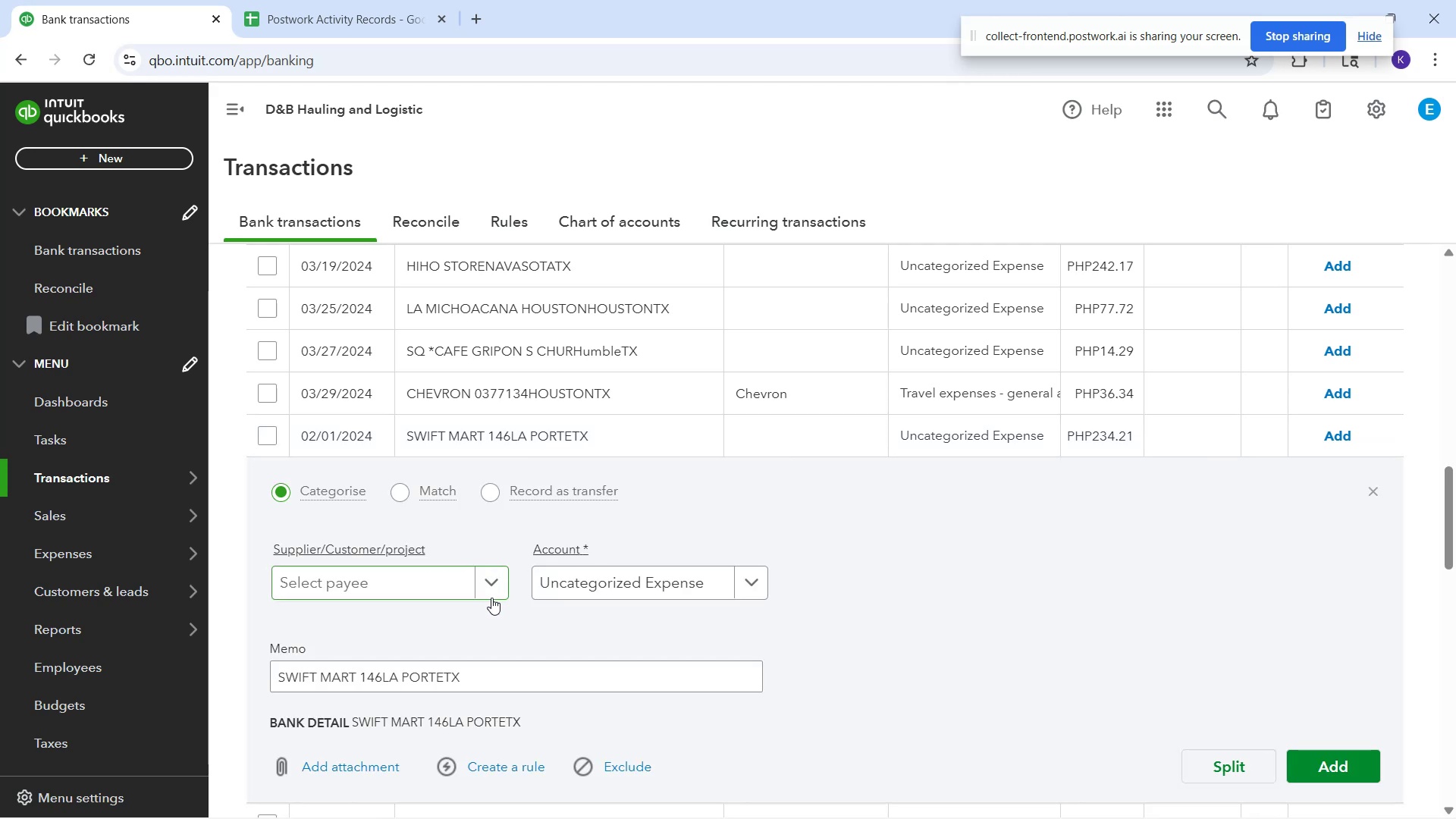 
left_click([595, 577])
 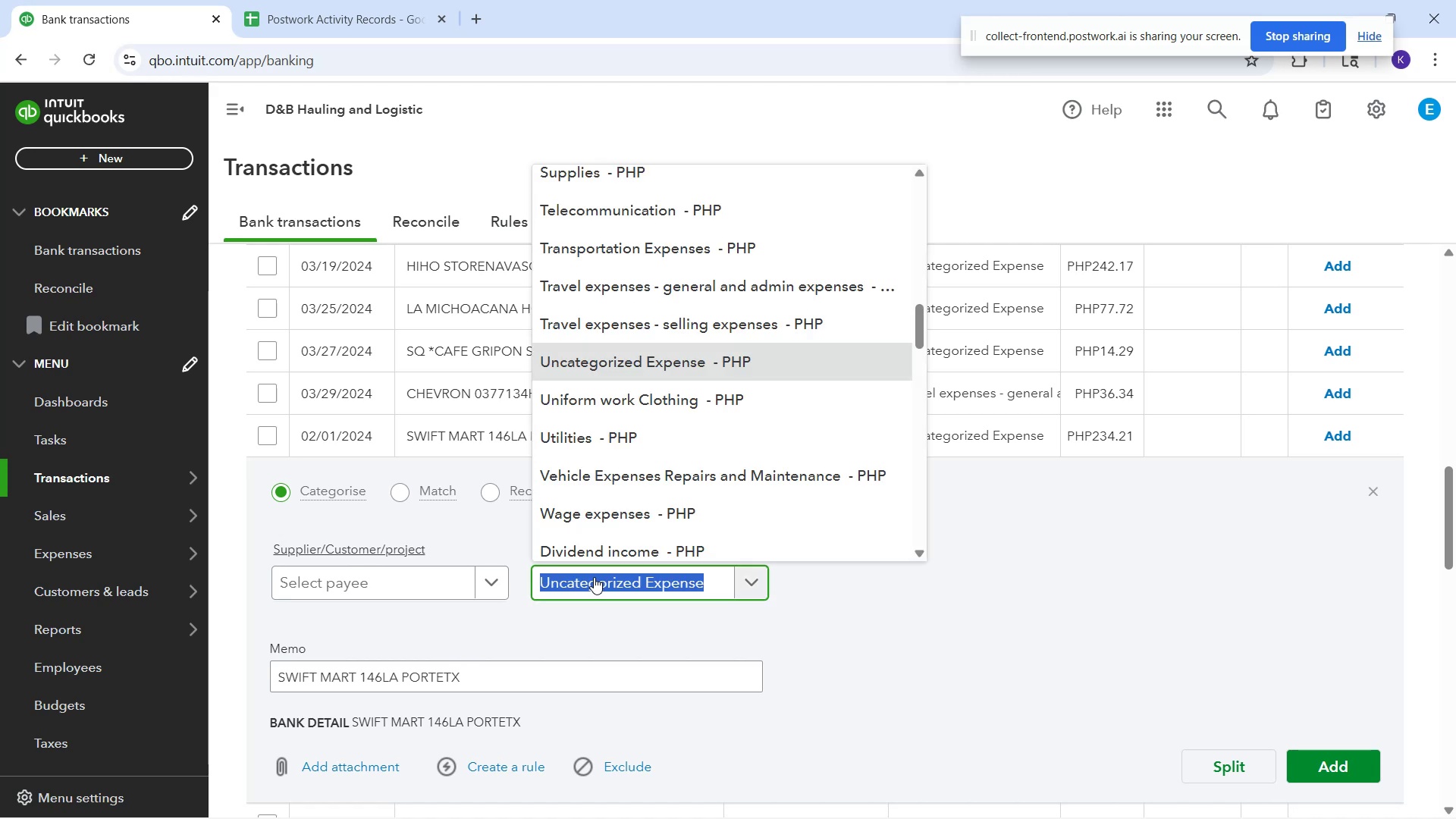 
wait(5.23)
 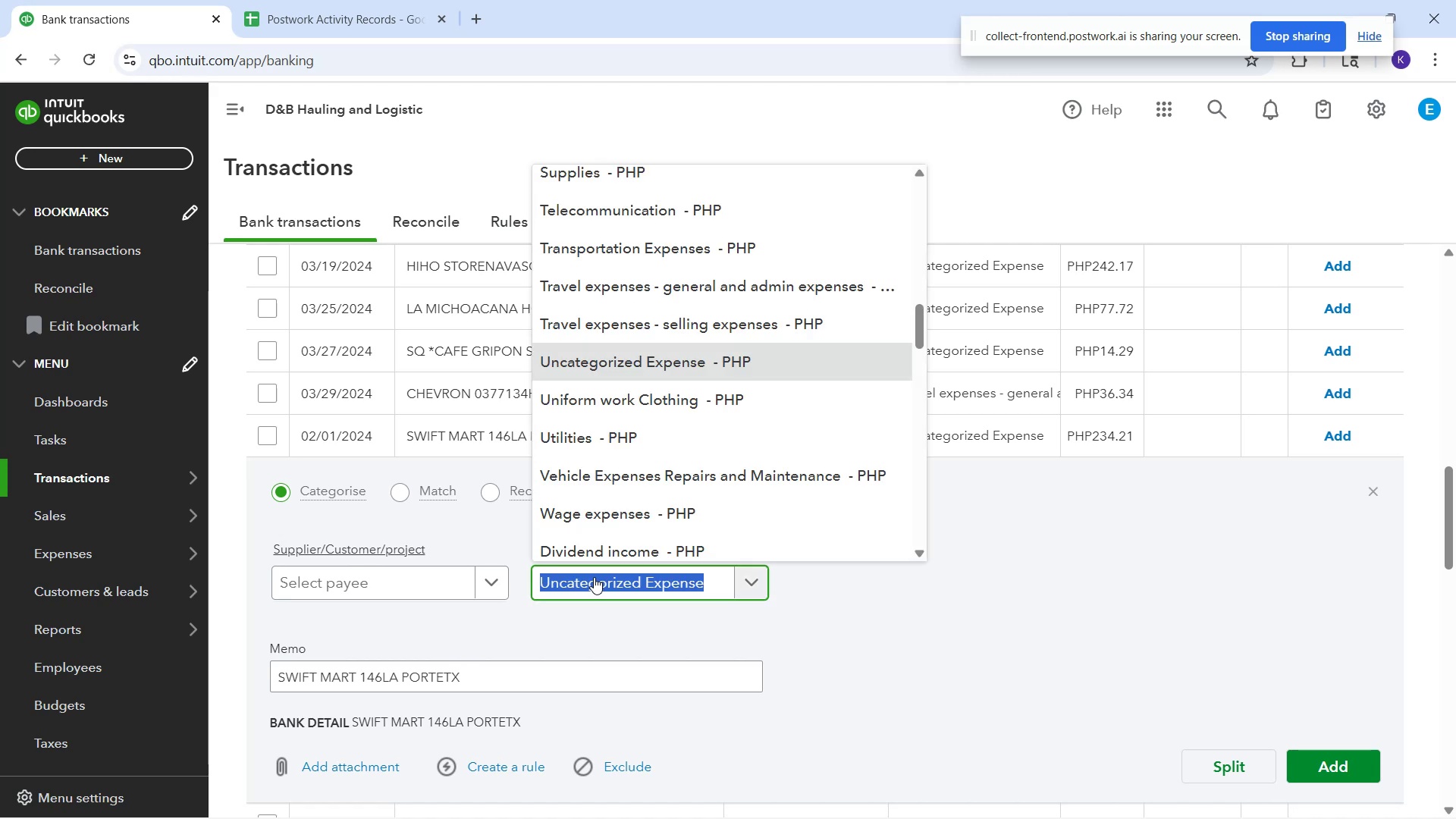 
scroll: coordinate [741, 380], scroll_direction: up, amount: 11.0
 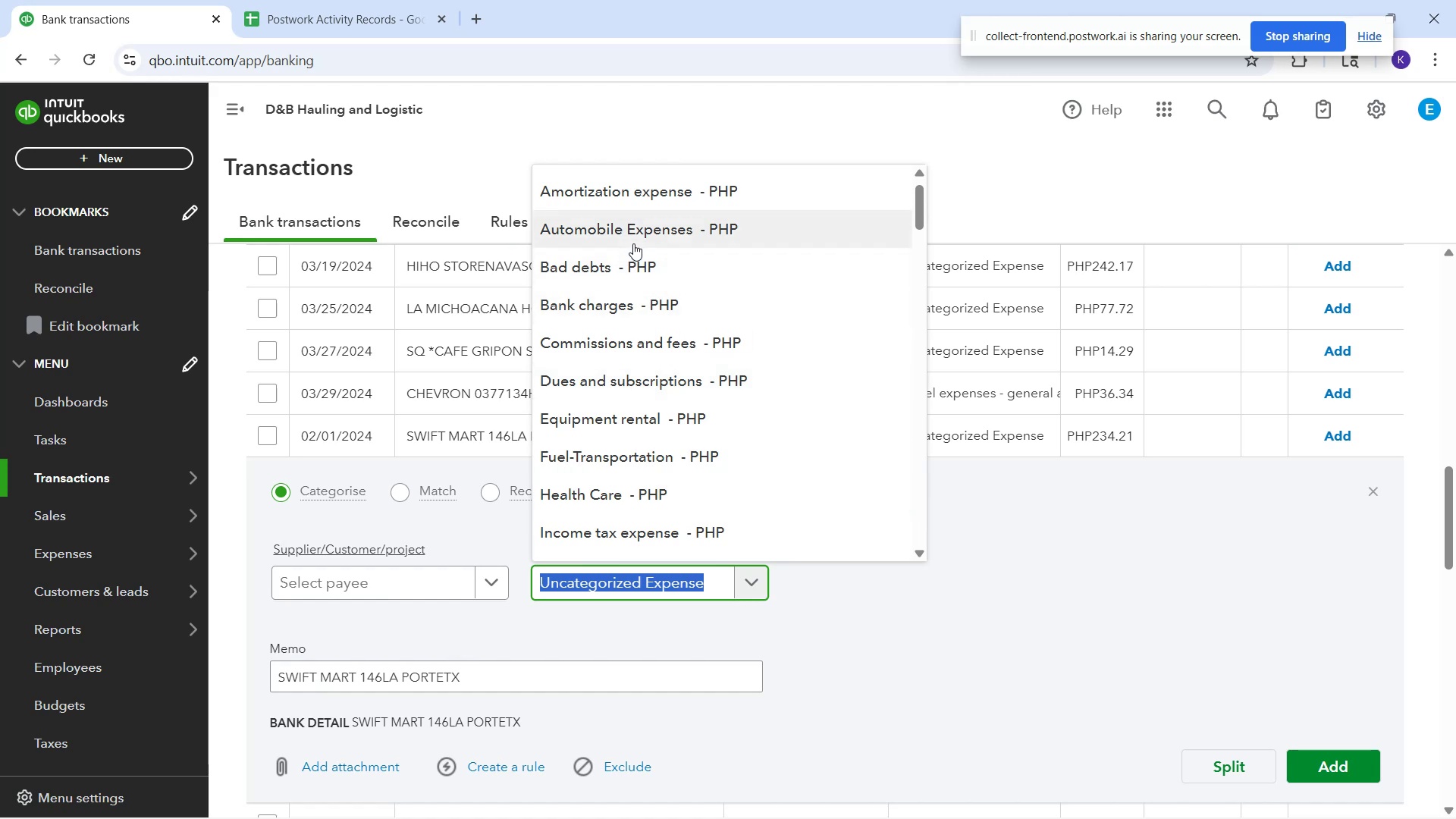 
left_click([635, 240])
 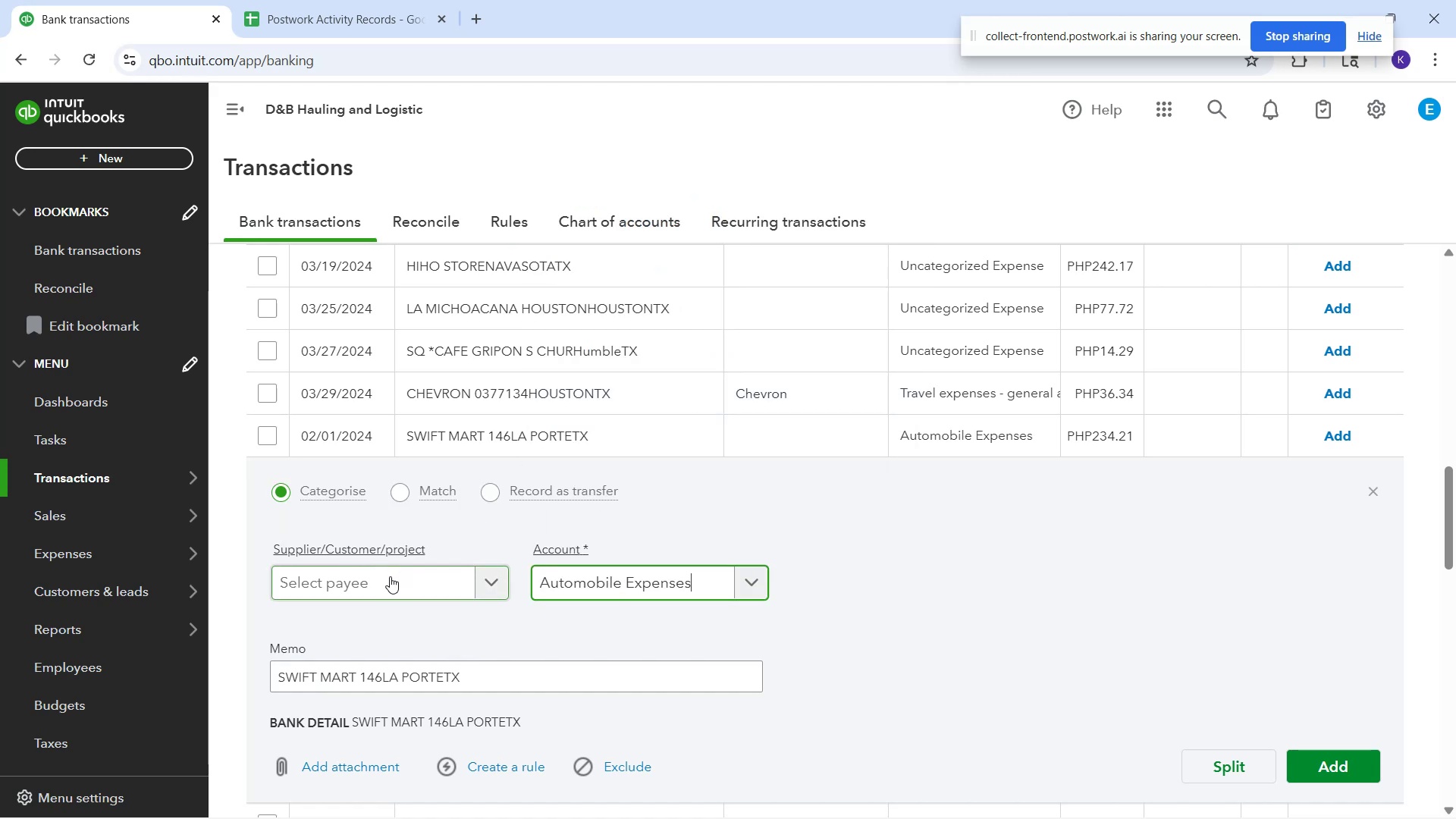 
wait(9.78)
 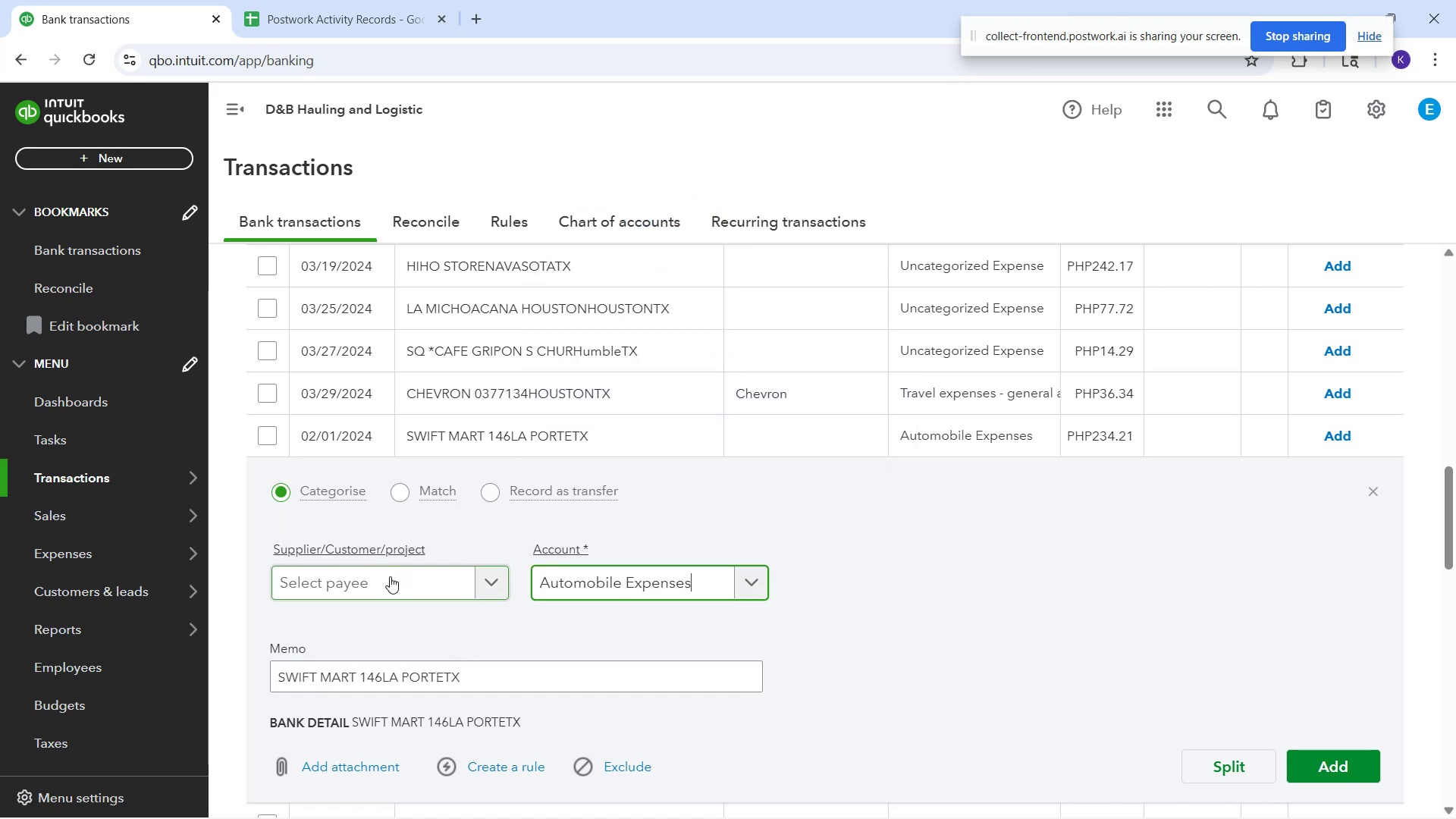 
left_click([422, 596])
 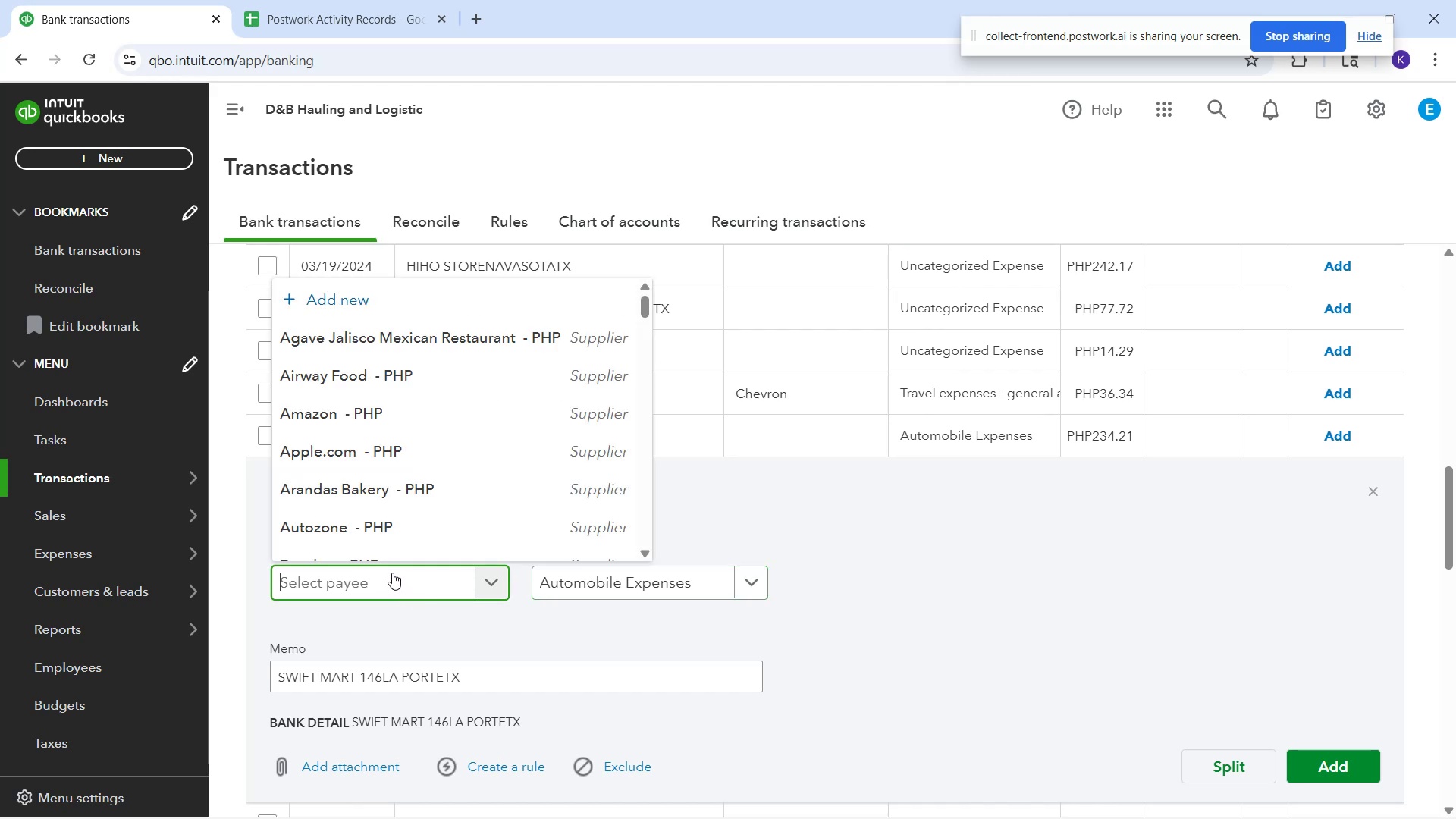 
type(Swift Mart)
 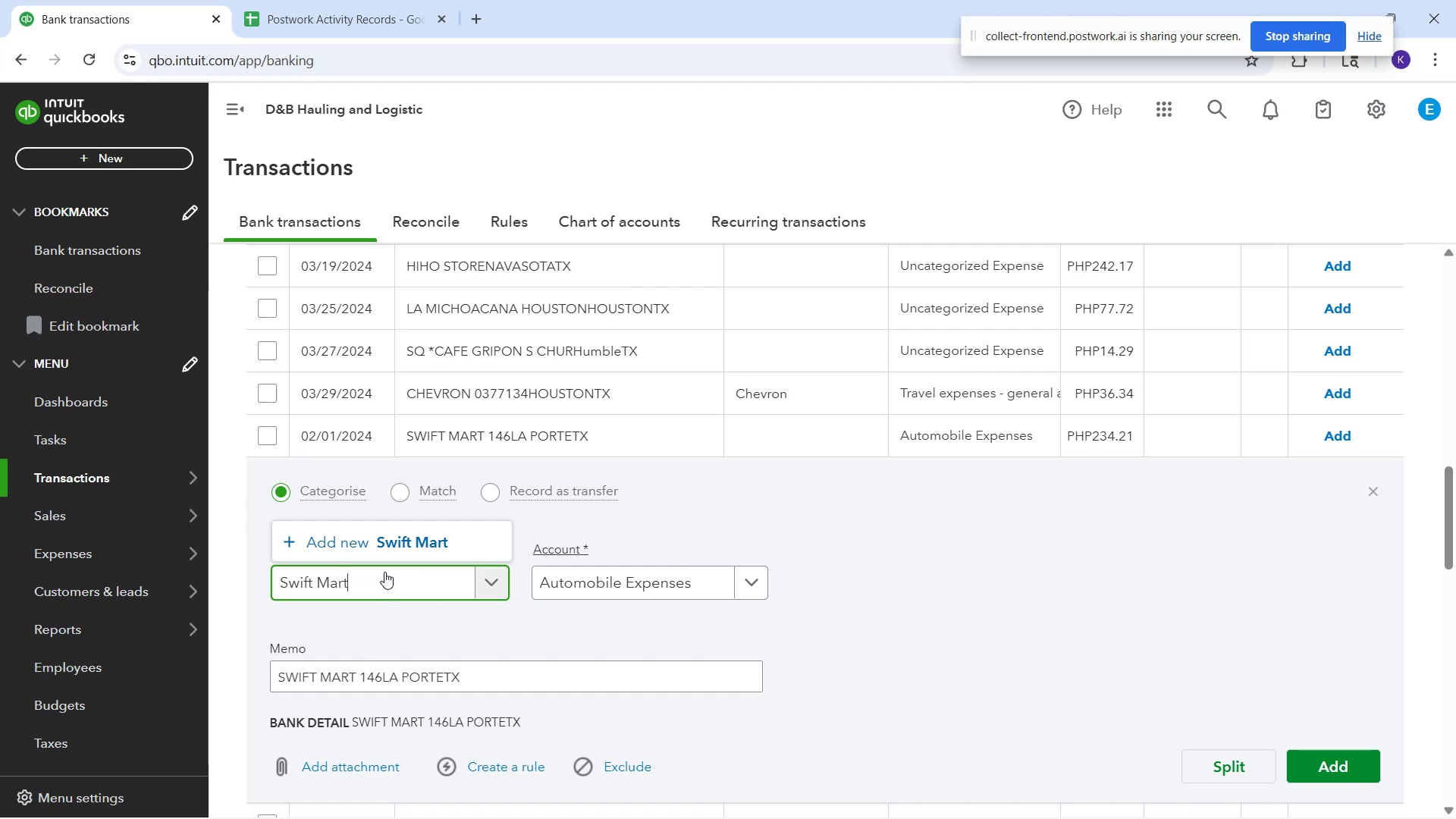 
left_click([378, 546])
 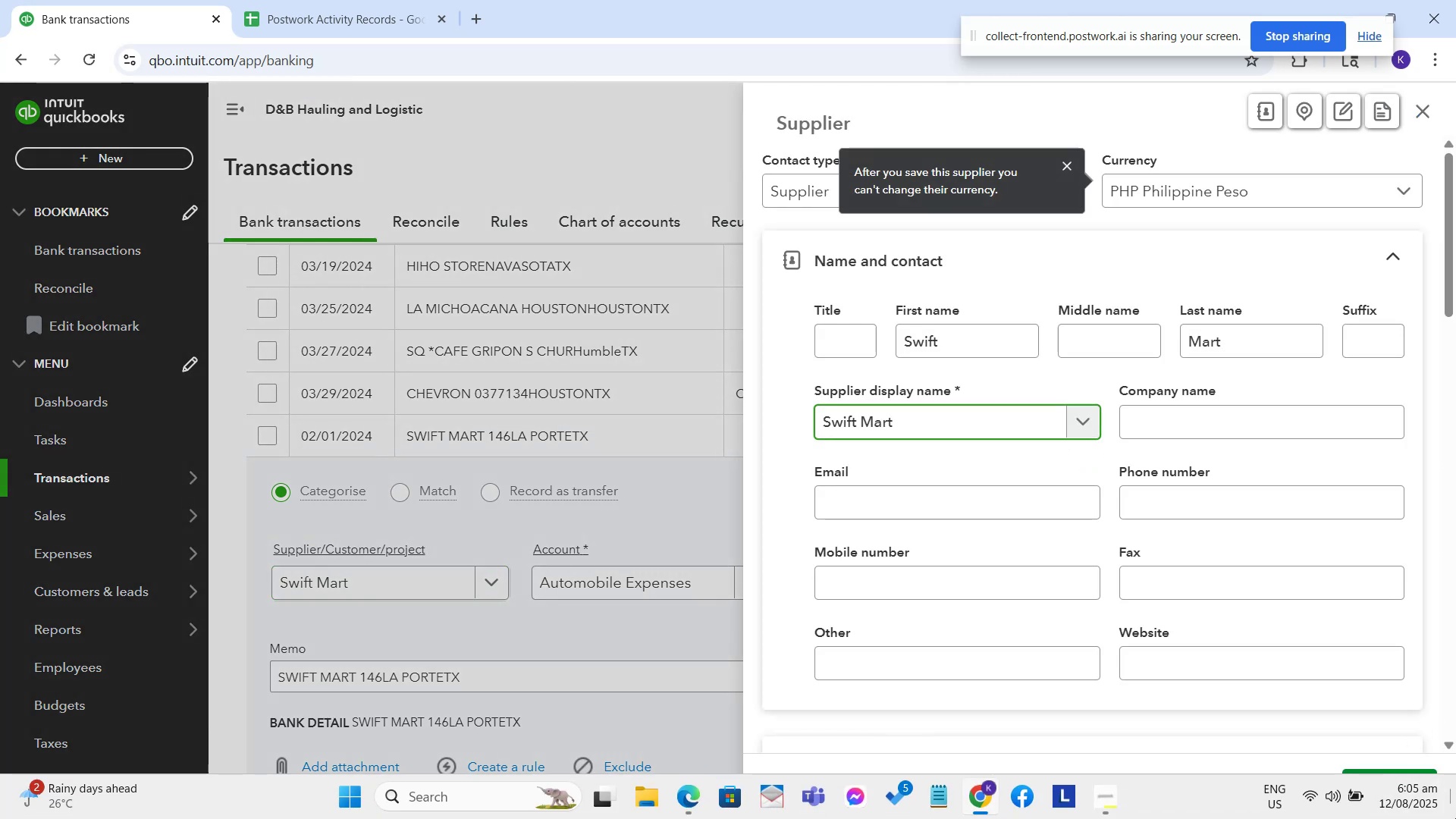 
scroll: coordinate [1397, 726], scroll_direction: down, amount: 1.0
 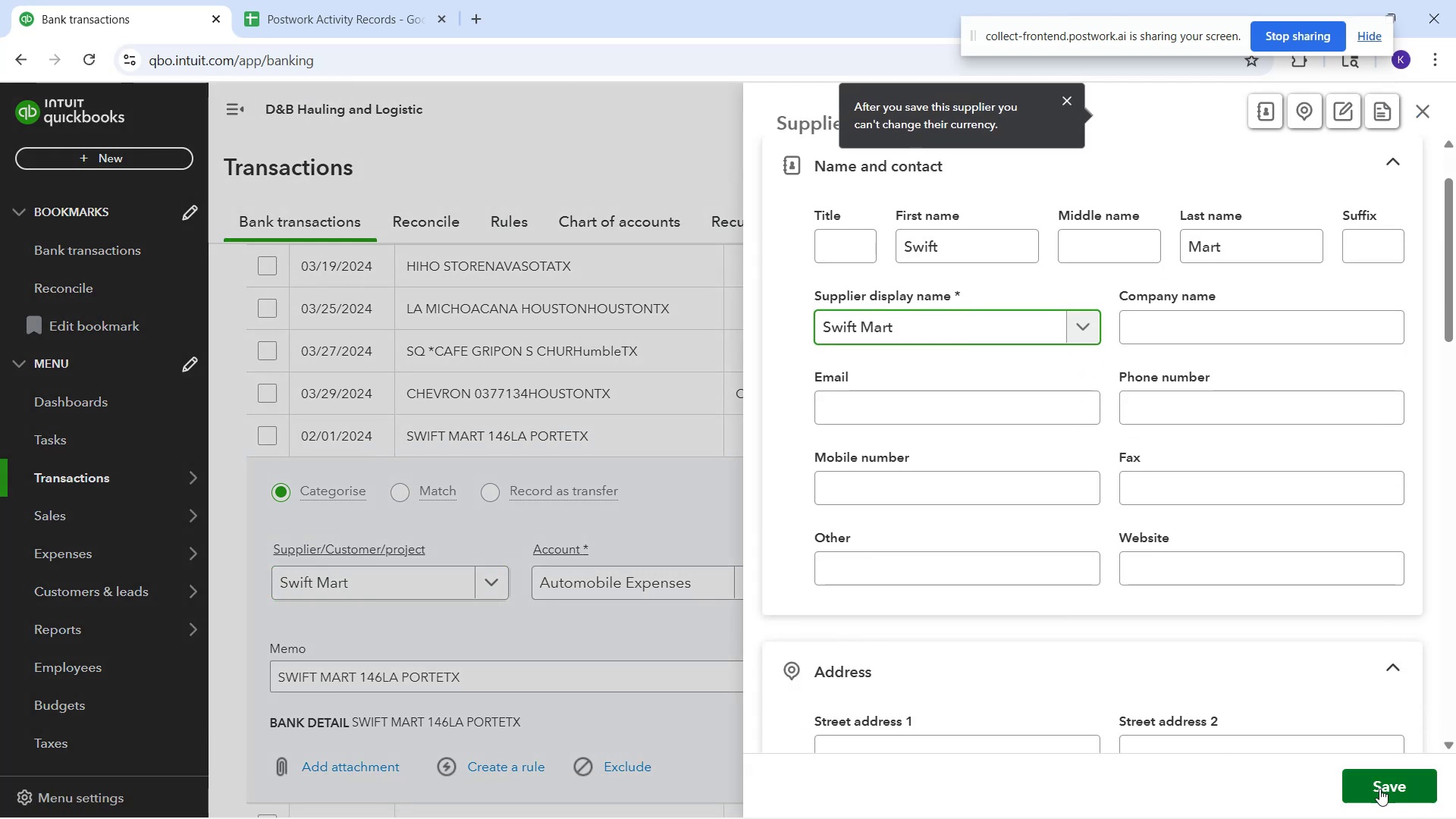 
left_click([1379, 789])
 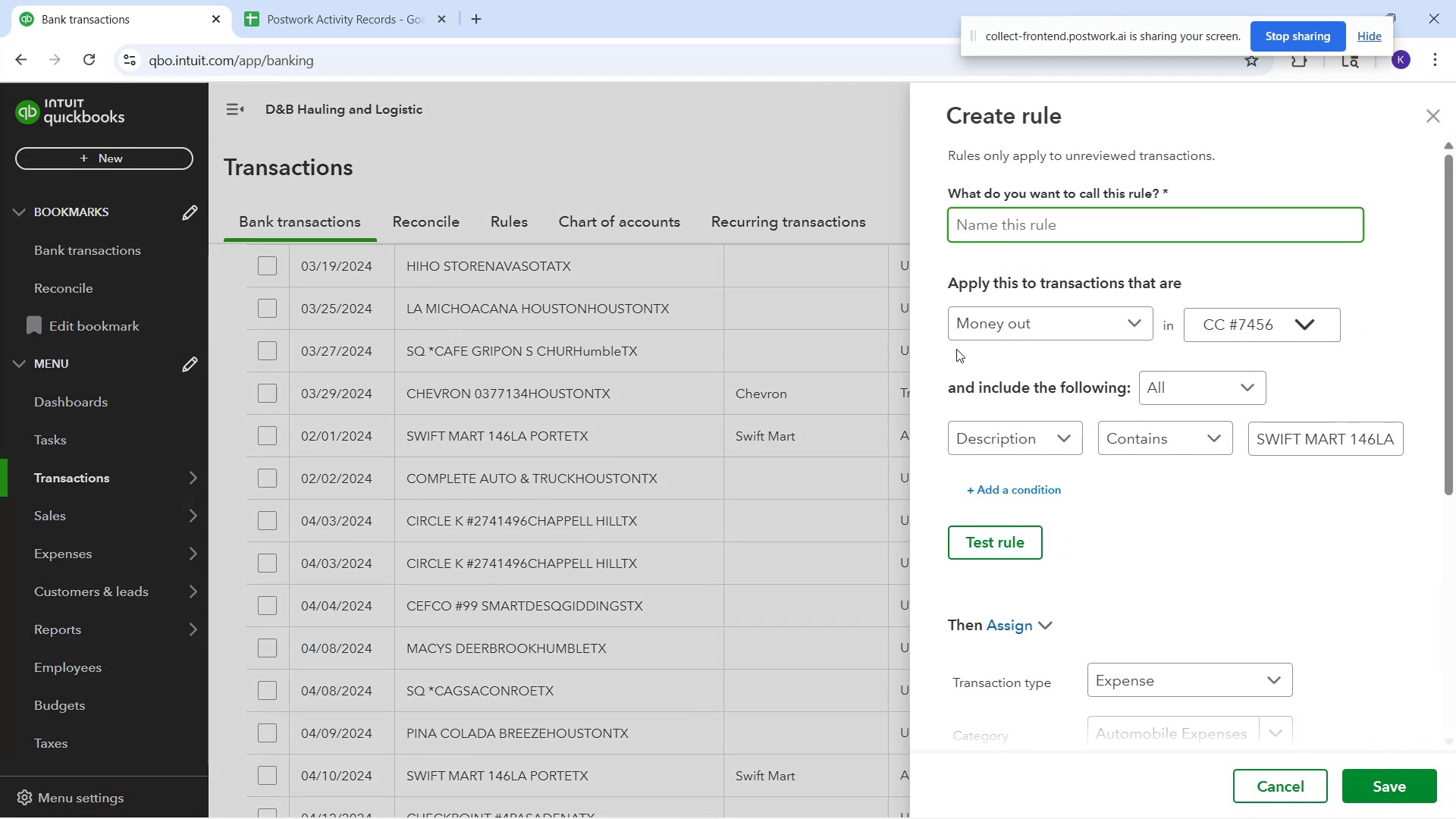 
type(Swift Mart)
 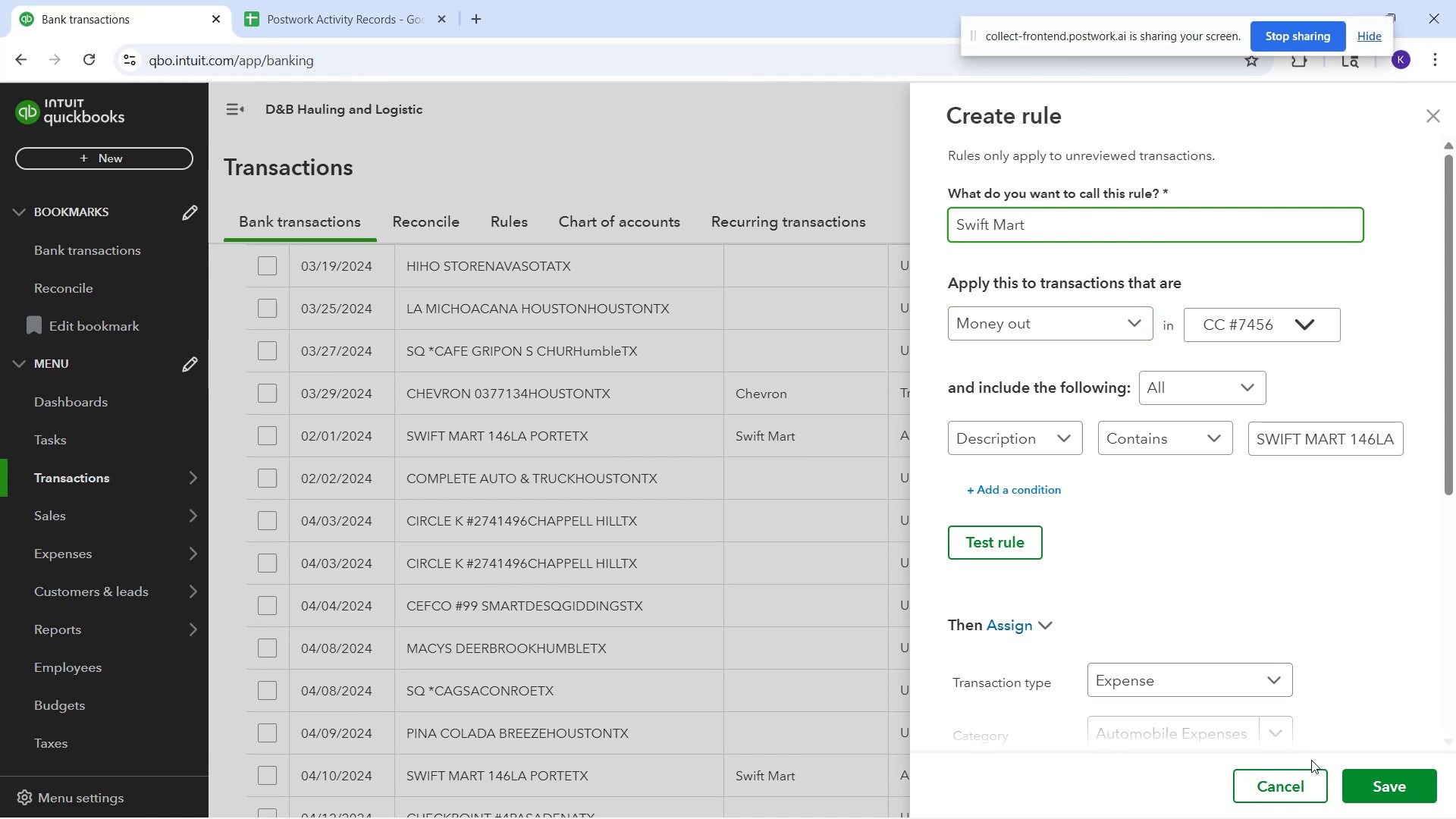 
left_click([1389, 792])
 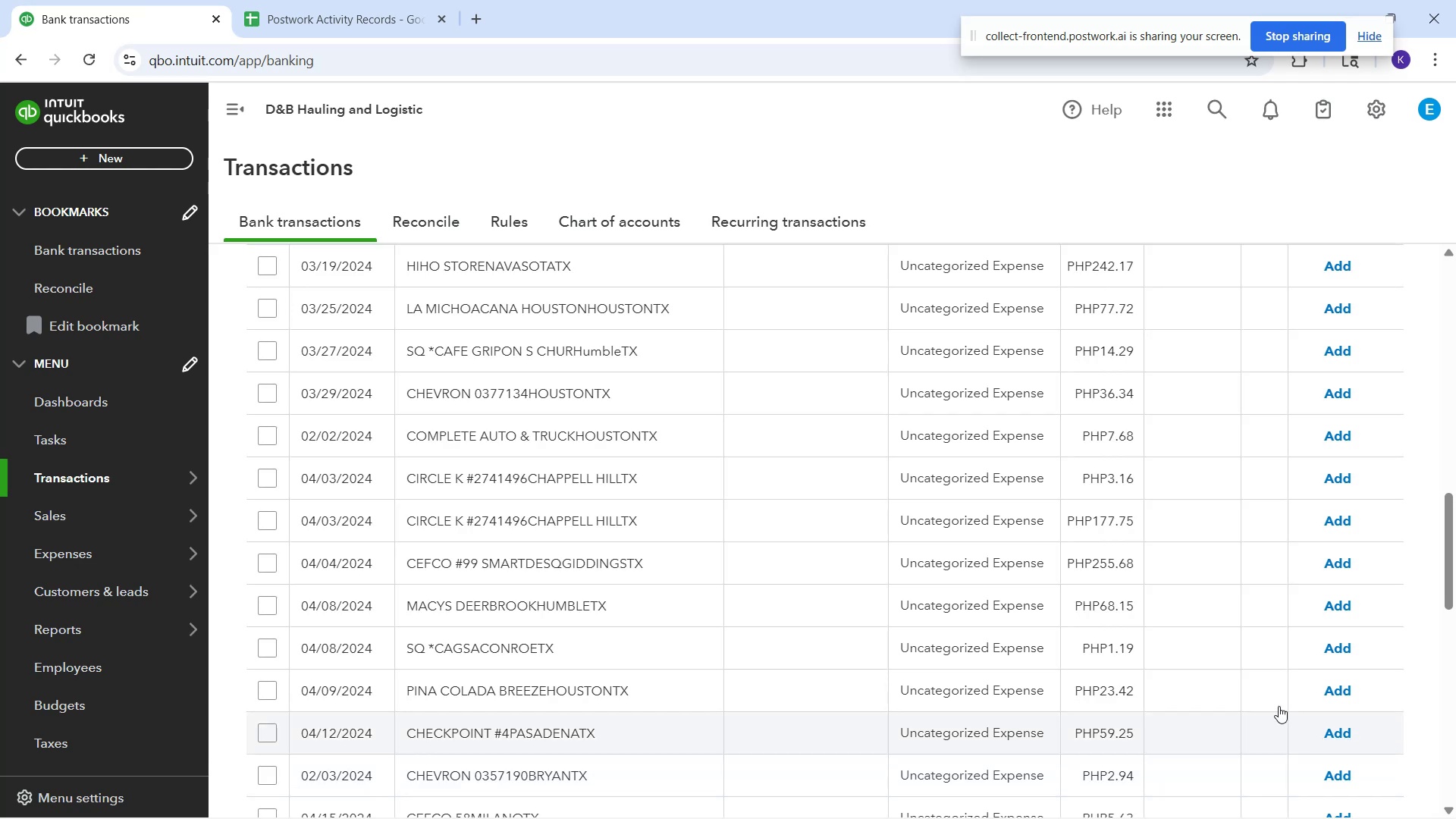 
wait(7.44)
 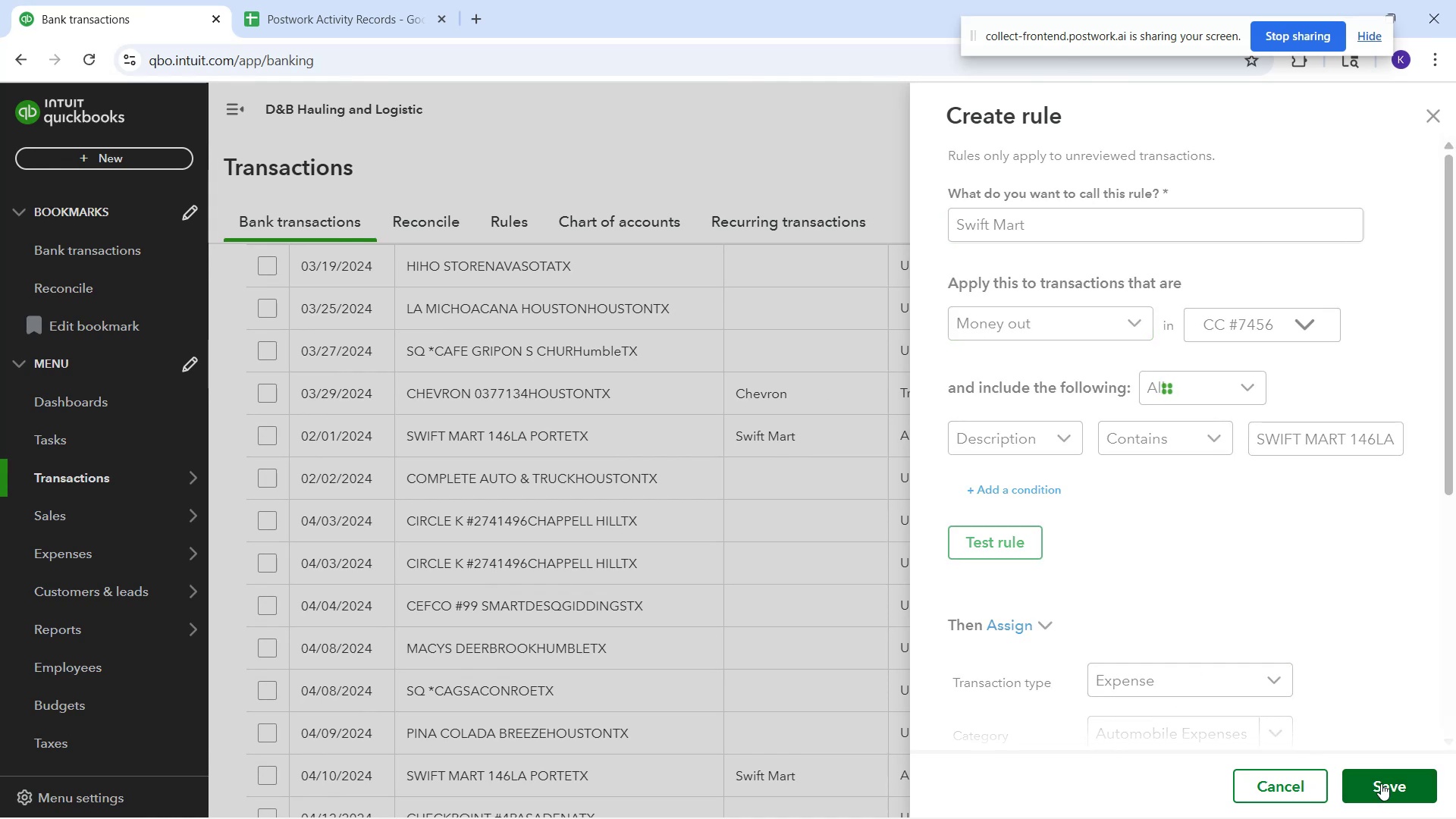 
scroll: coordinate [805, 494], scroll_direction: down, amount: 1.0
 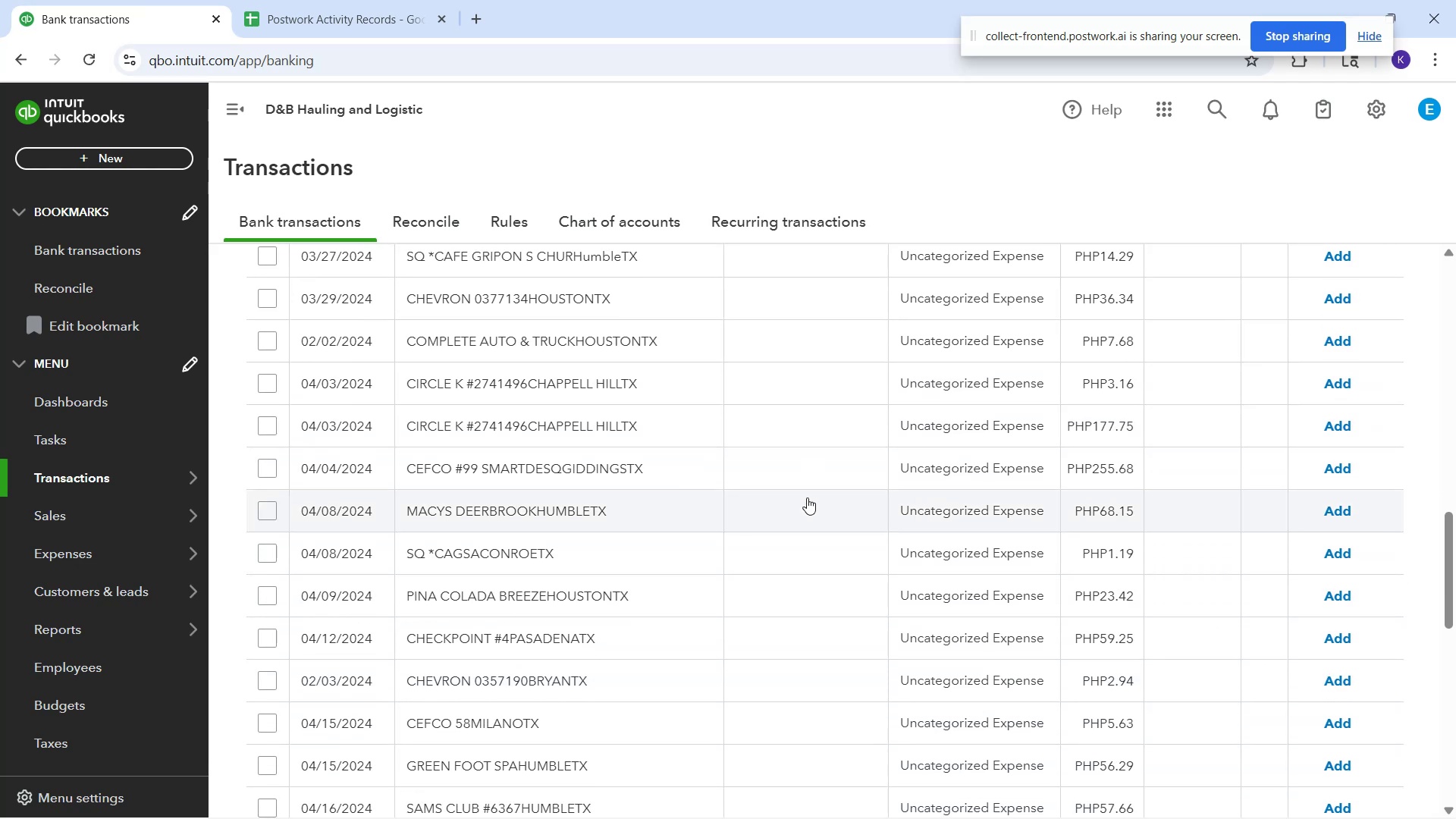 
scroll: coordinate [806, 497], scroll_direction: up, amount: 2.0
 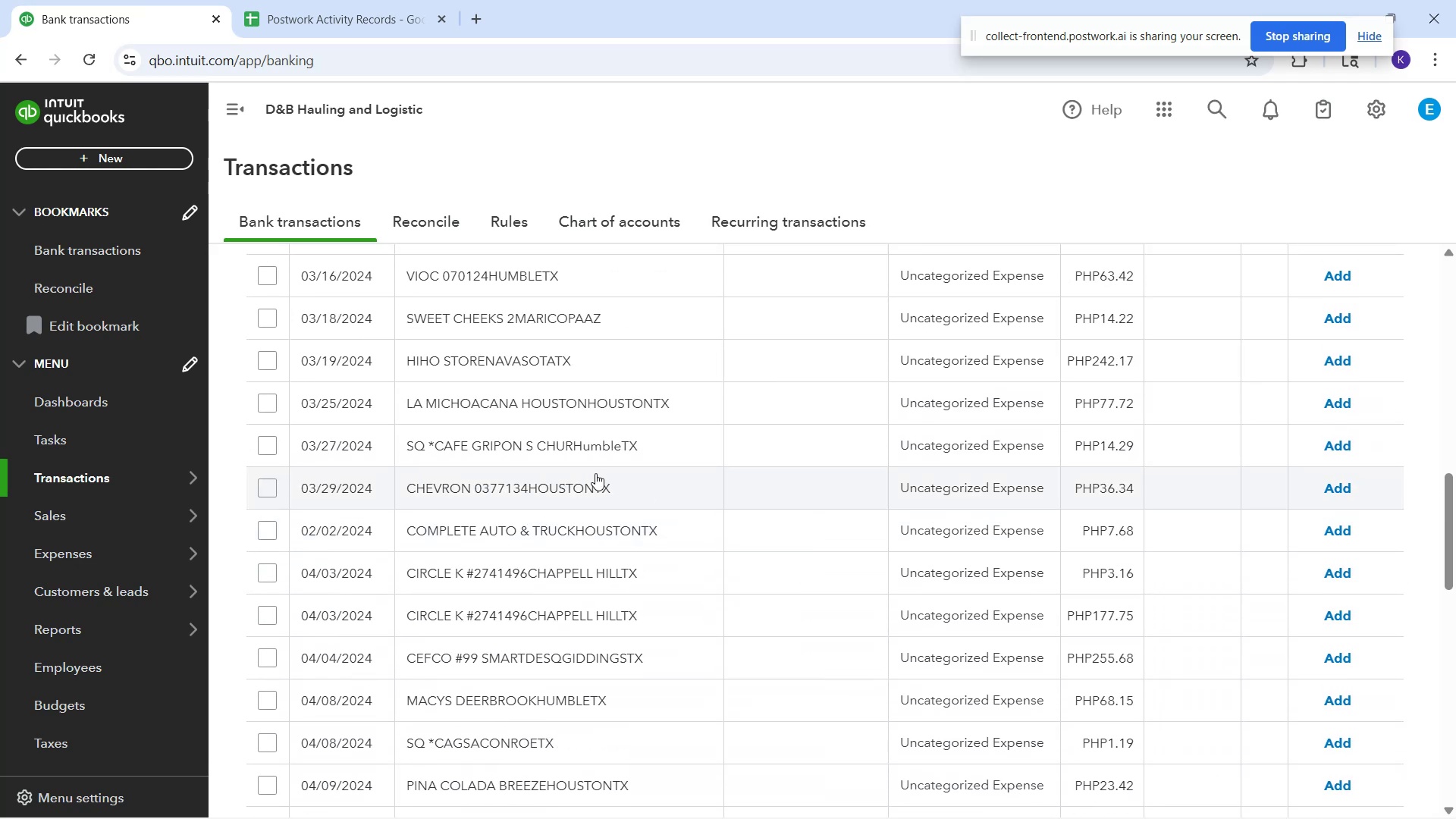 
left_click([591, 491])
 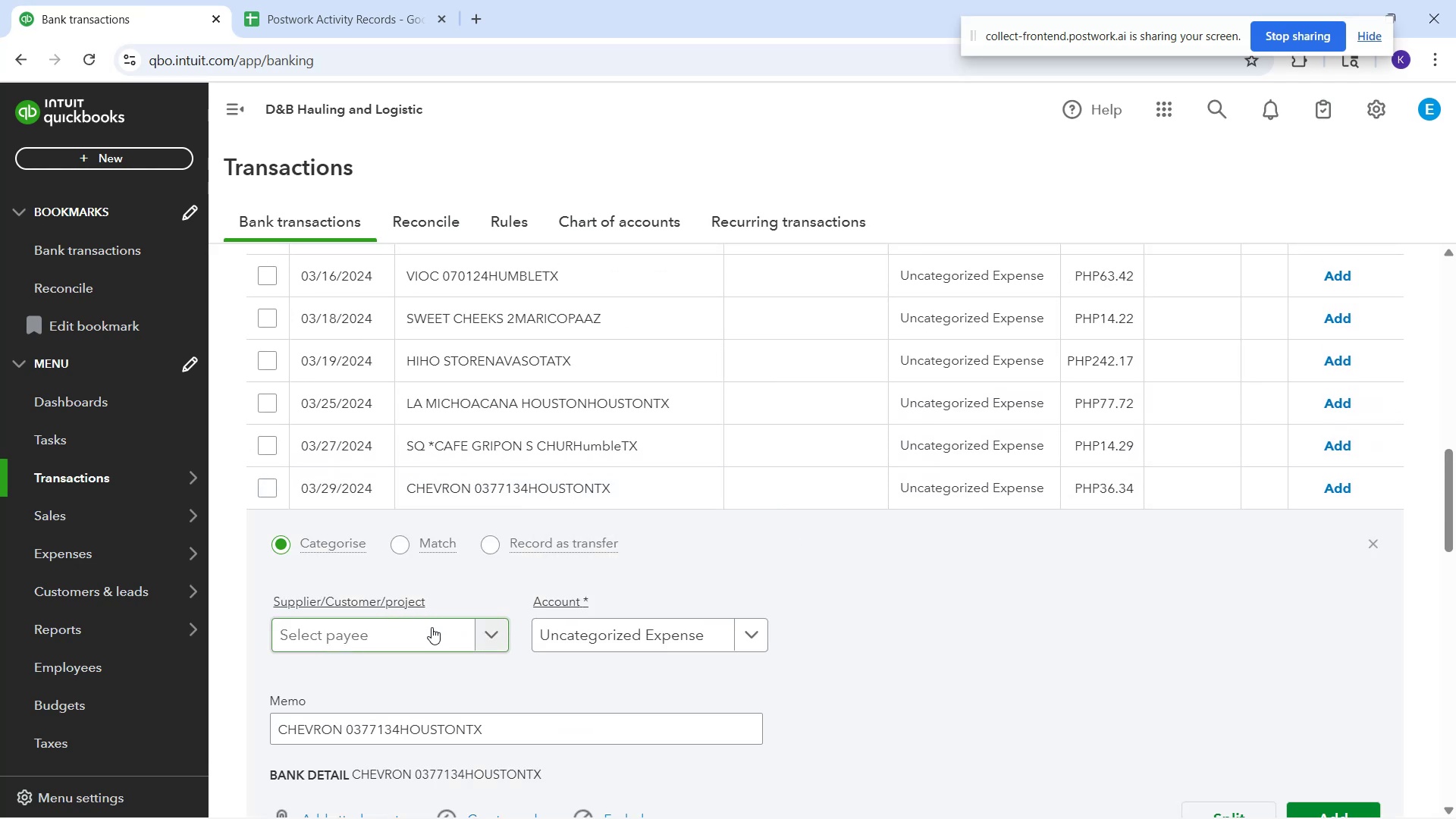 
left_click([435, 631])
 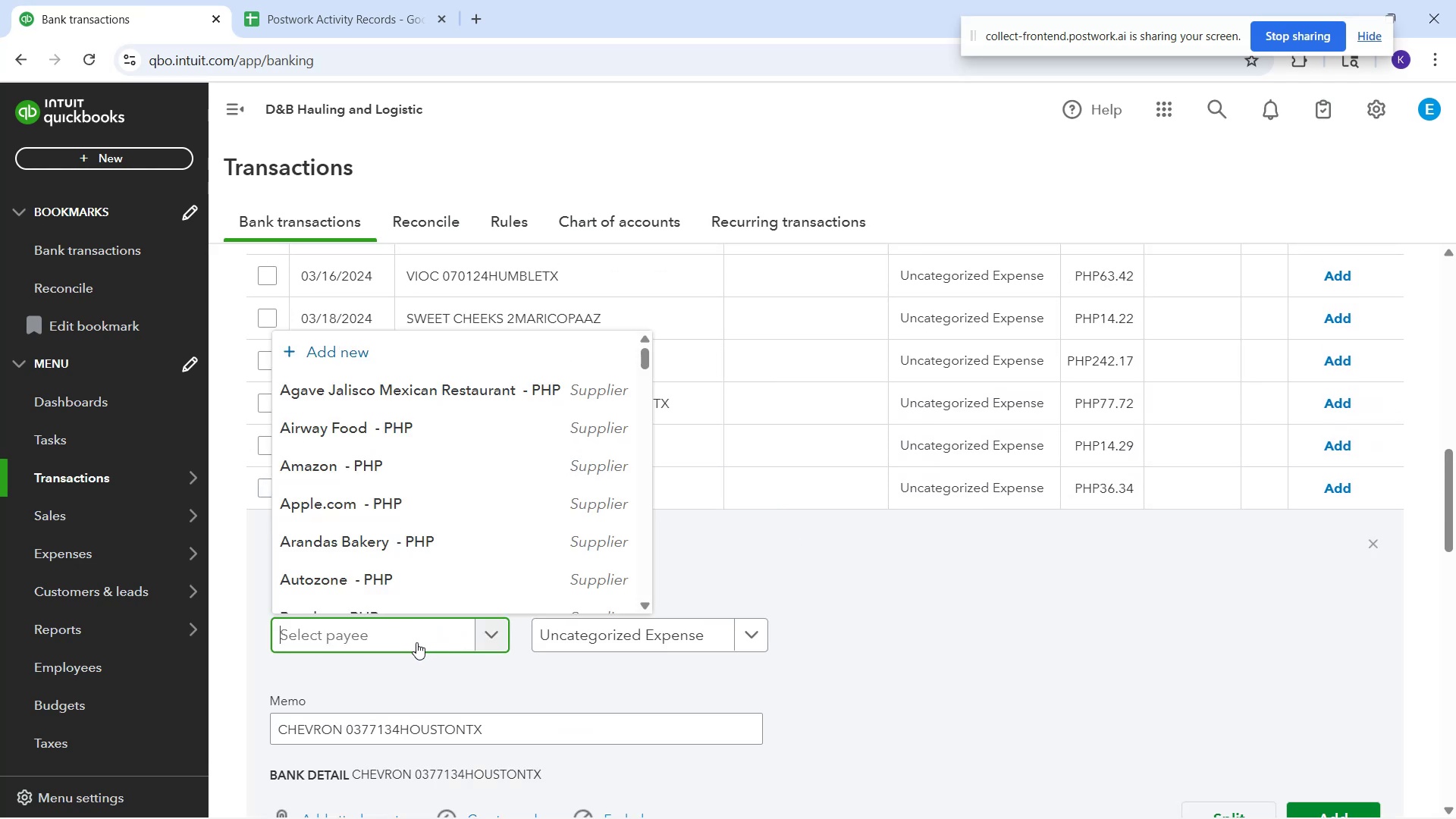 
mouse_move([400, 607])
 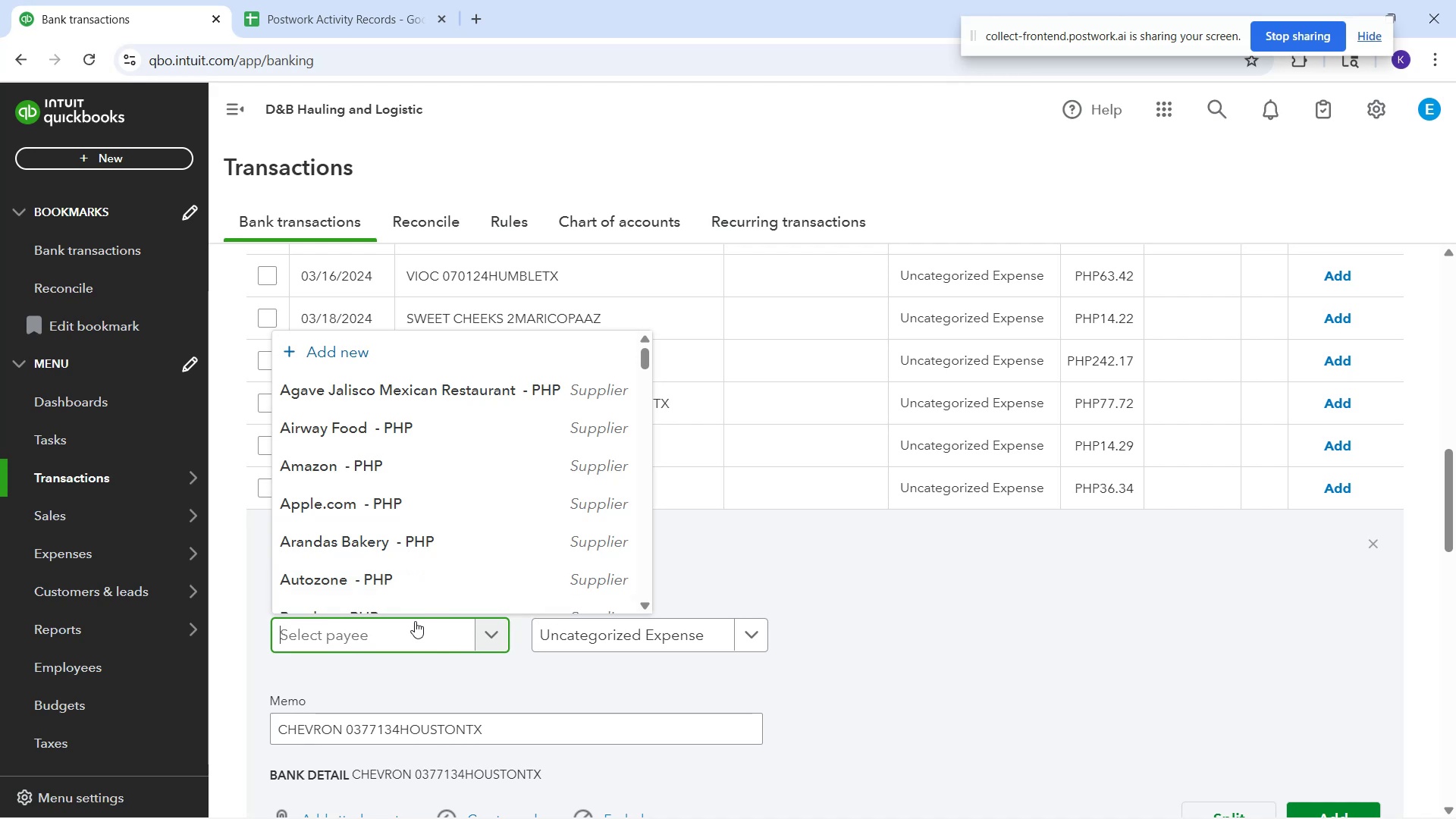 
type(che)
 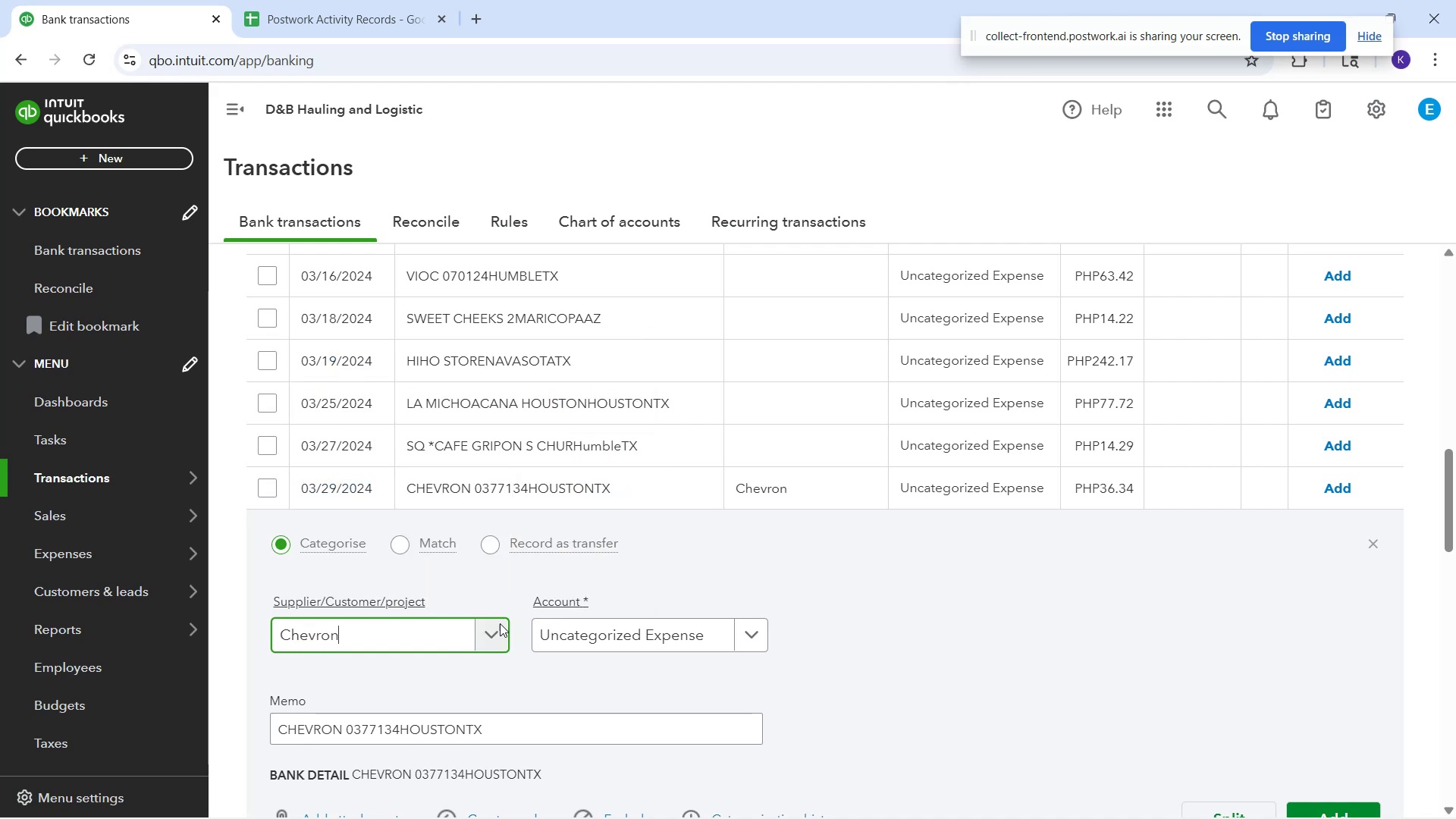 
left_click([572, 642])
 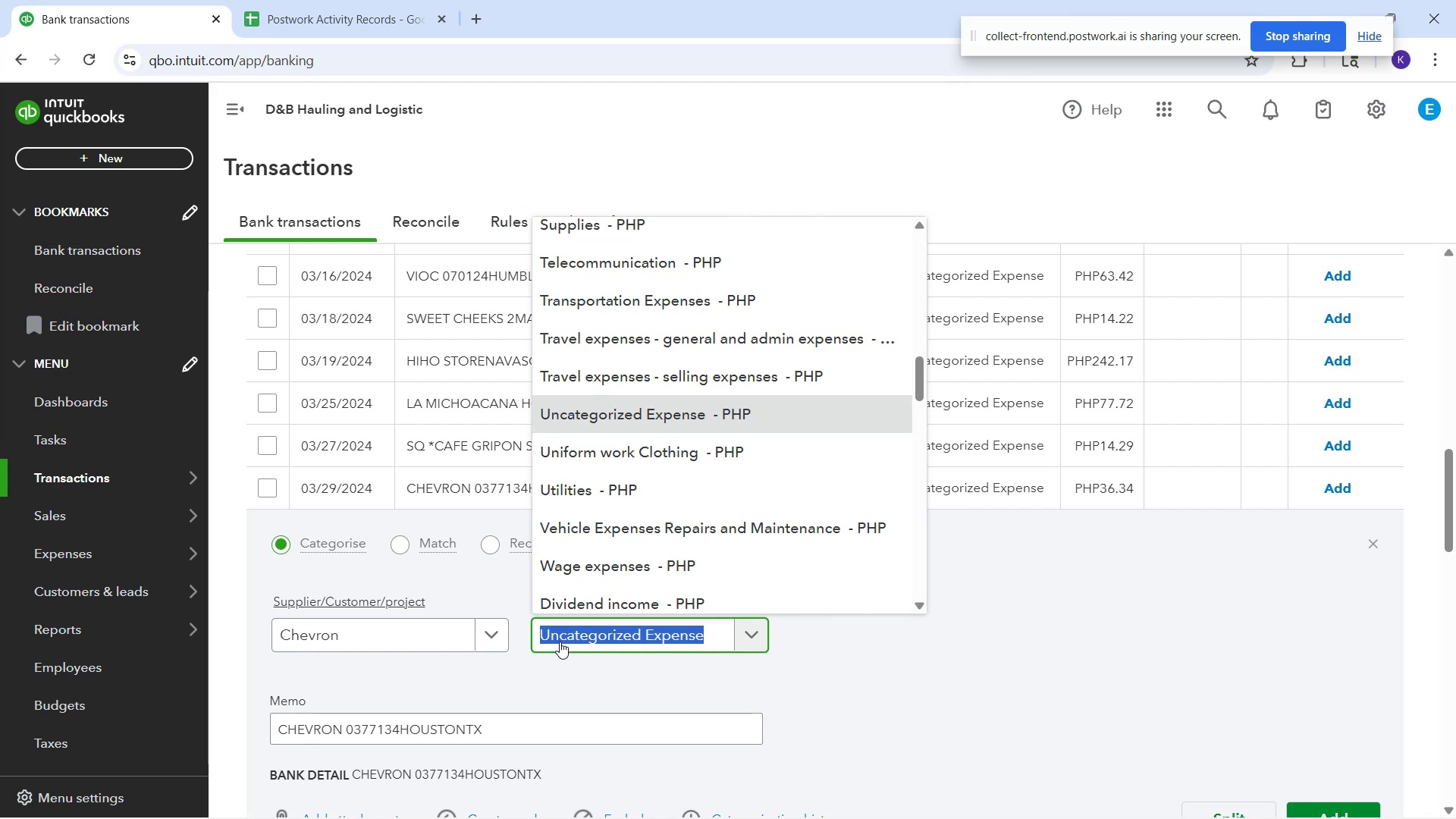 
wait(7.02)
 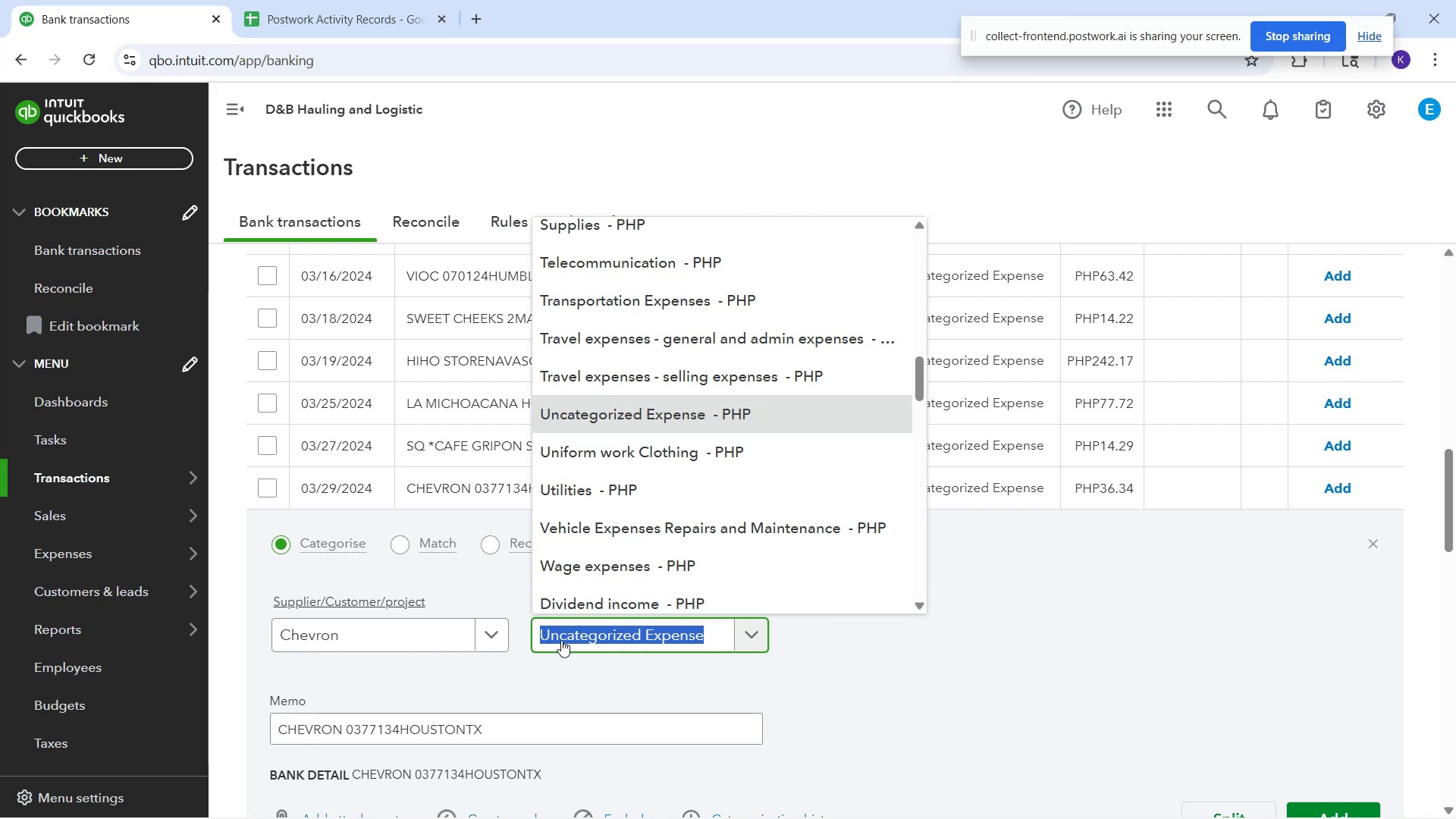 
left_click([607, 328])
 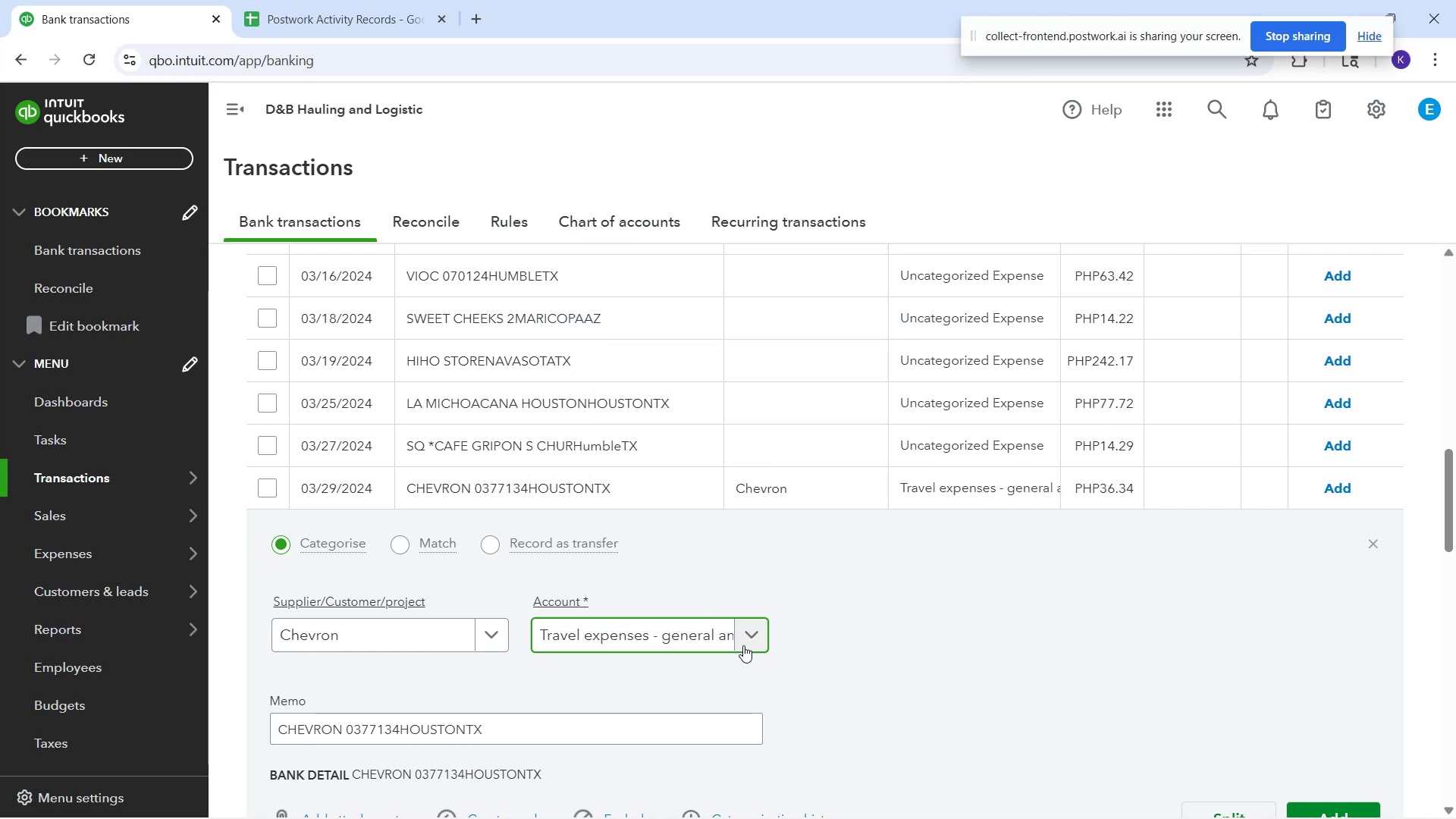 
scroll: coordinate [762, 652], scroll_direction: down, amount: 1.0
 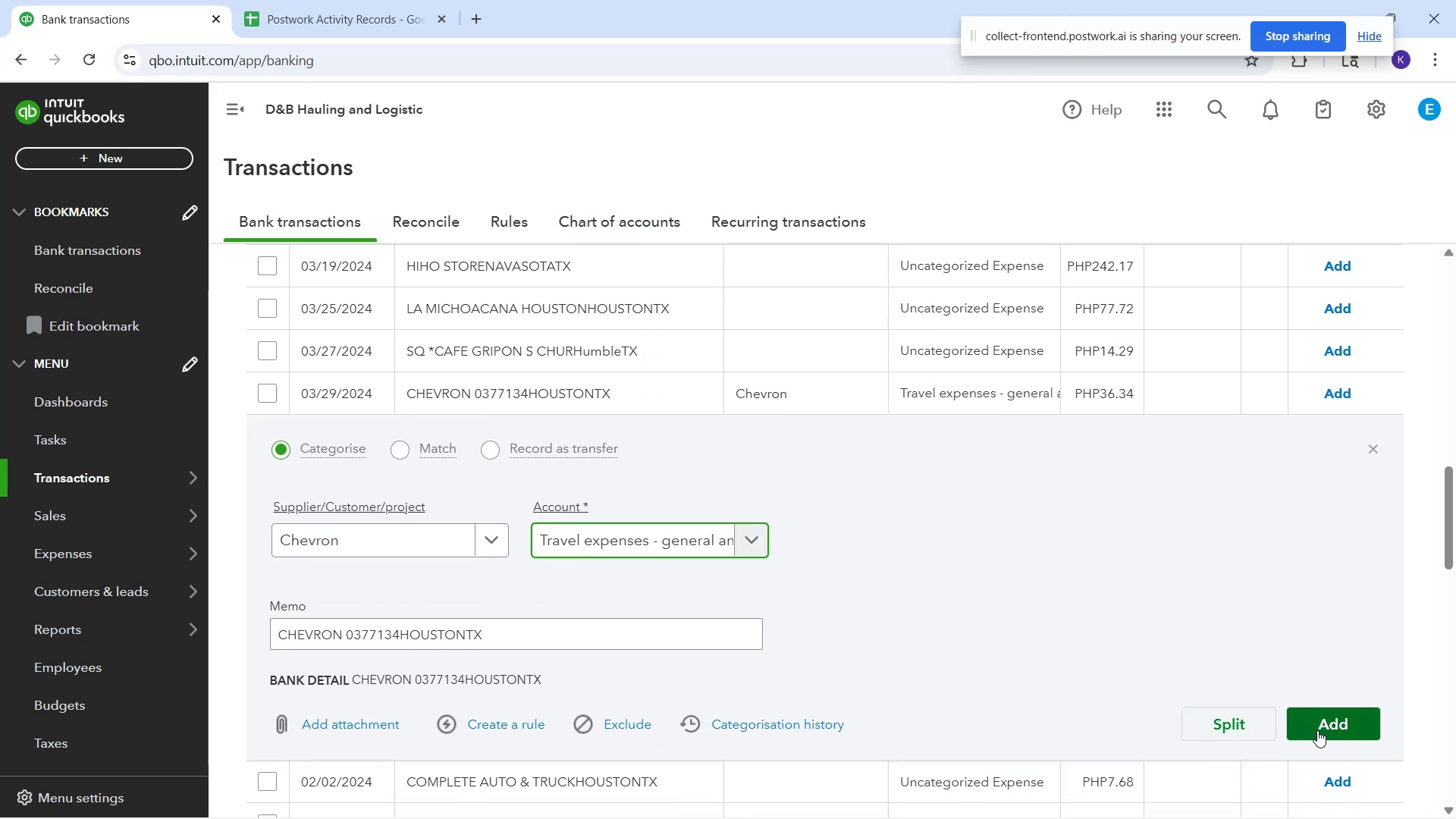 
left_click([1320, 730])
 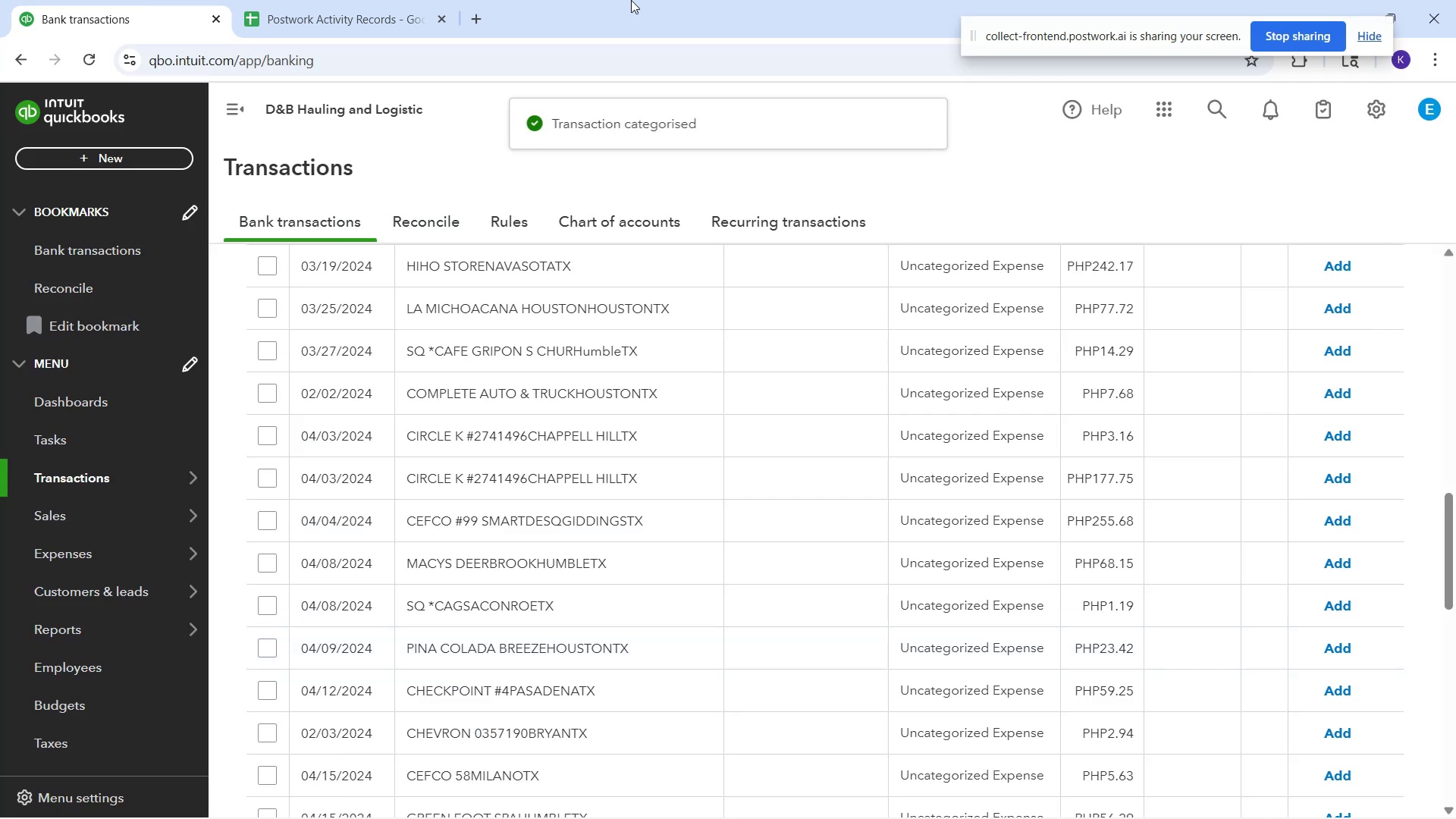 
scroll: coordinate [998, 601], scroll_direction: down, amount: 9.0
 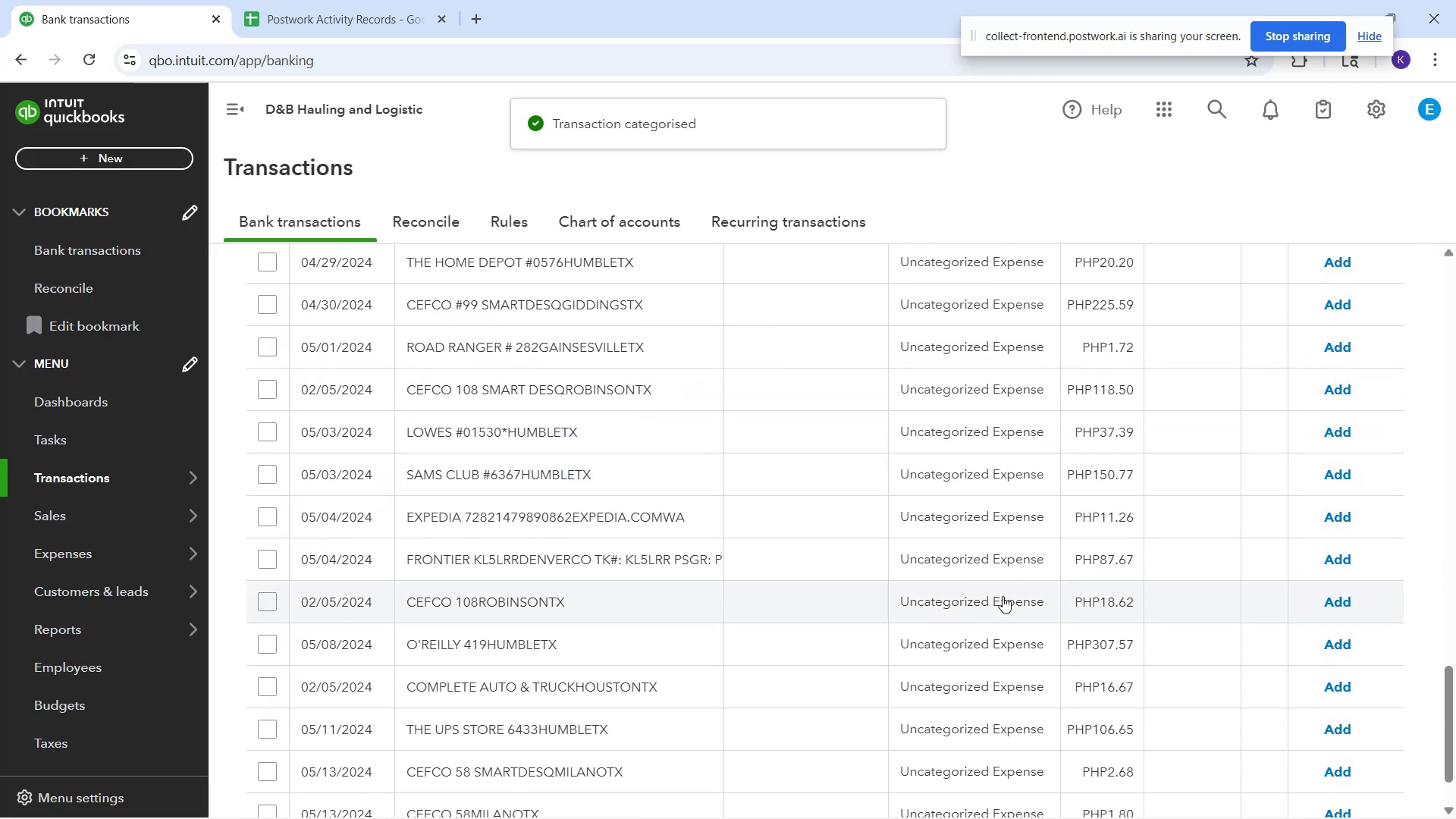 
scroll: coordinate [750, 572], scroll_direction: up, amount: 8.0
 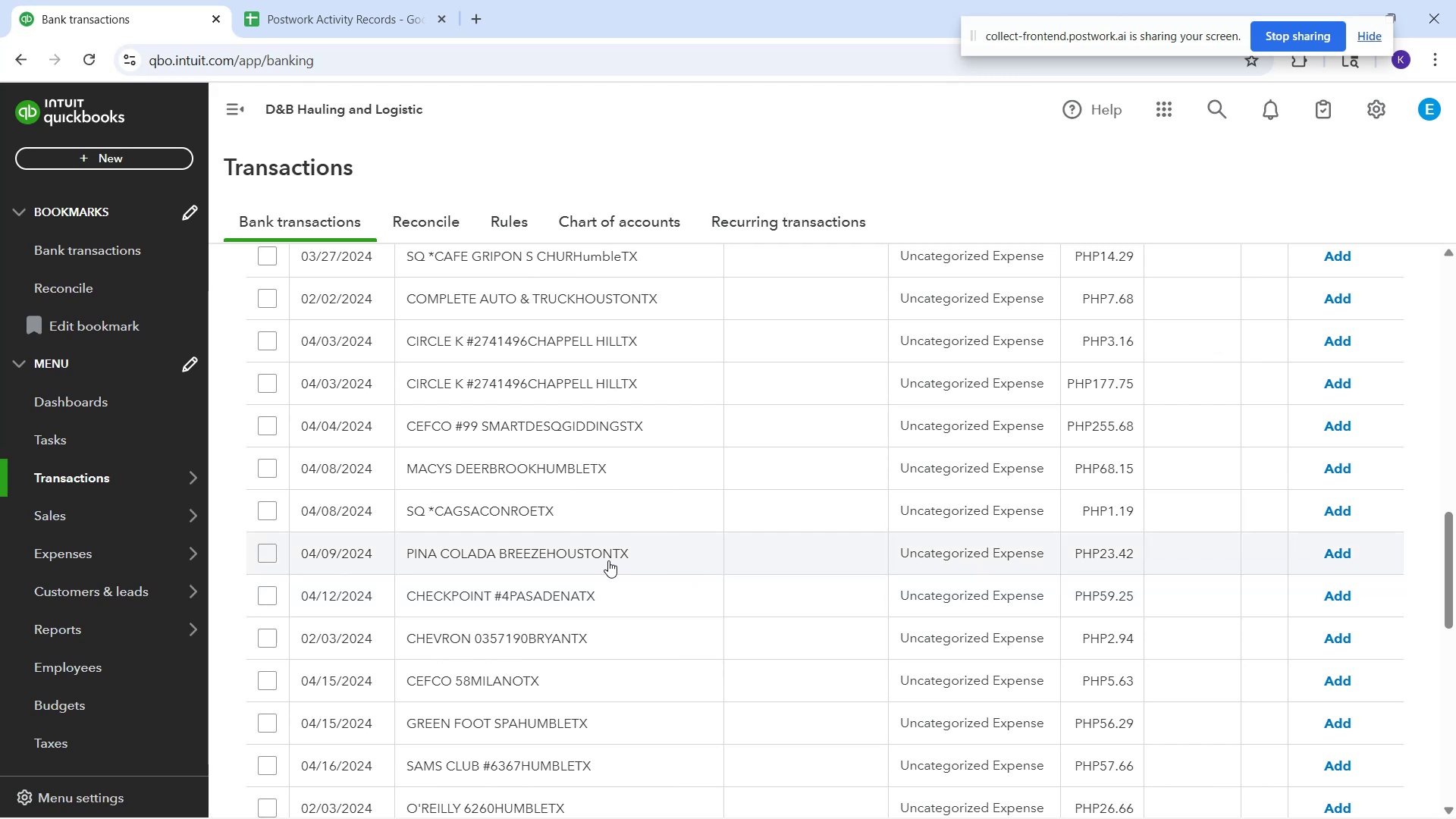 
left_click([608, 560])
 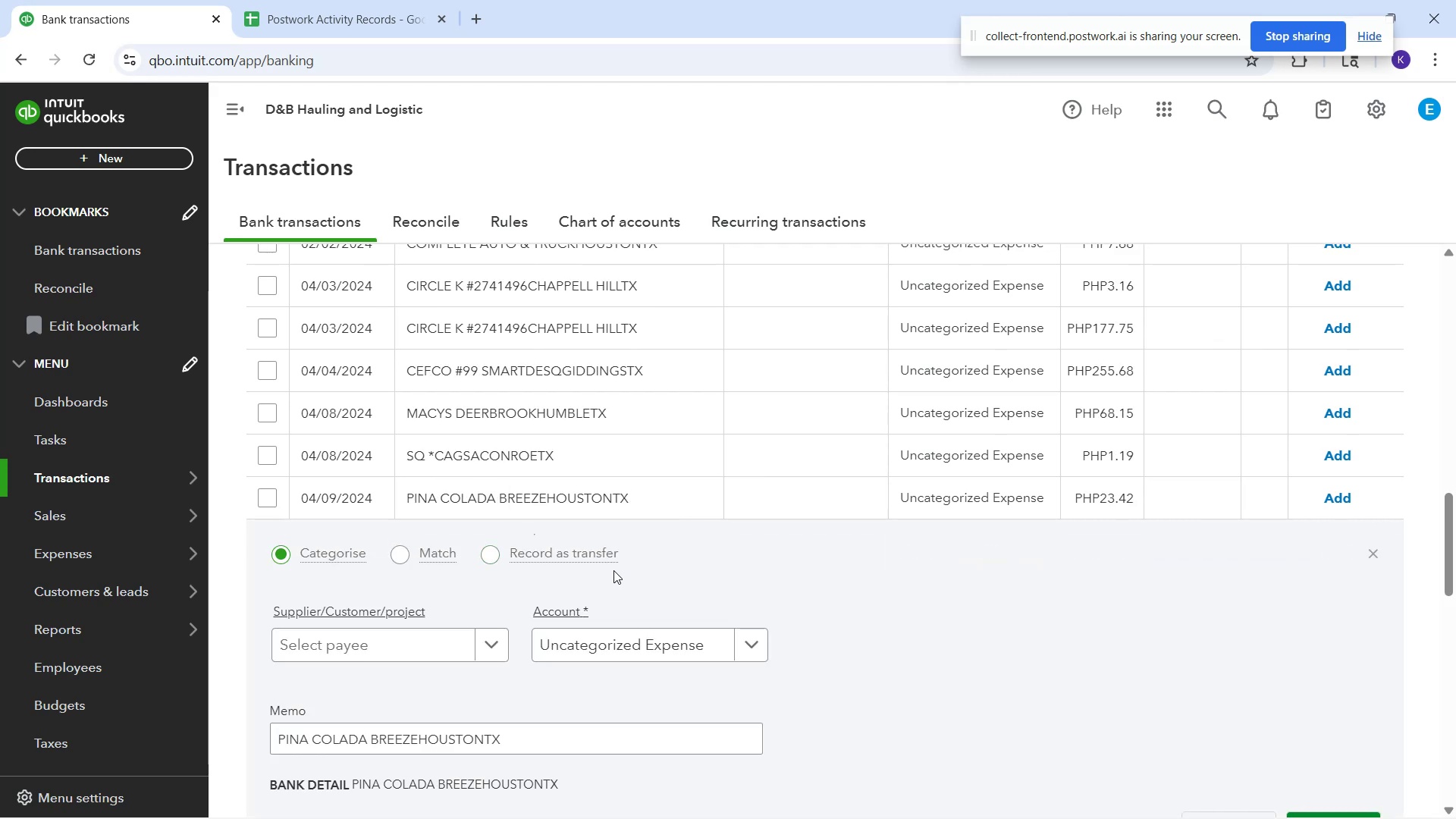 
wait(8.94)
 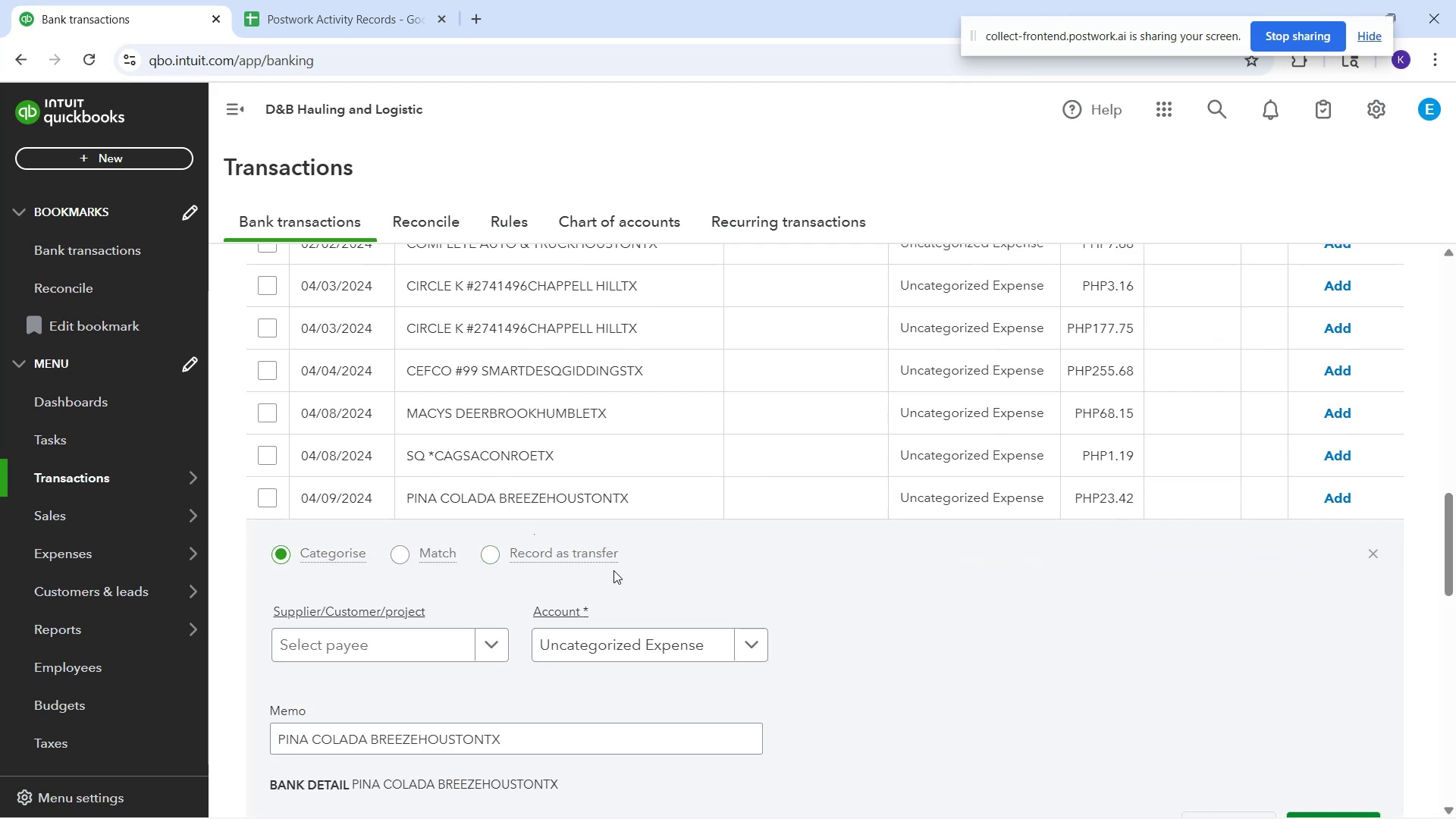 
left_click([459, 642])
 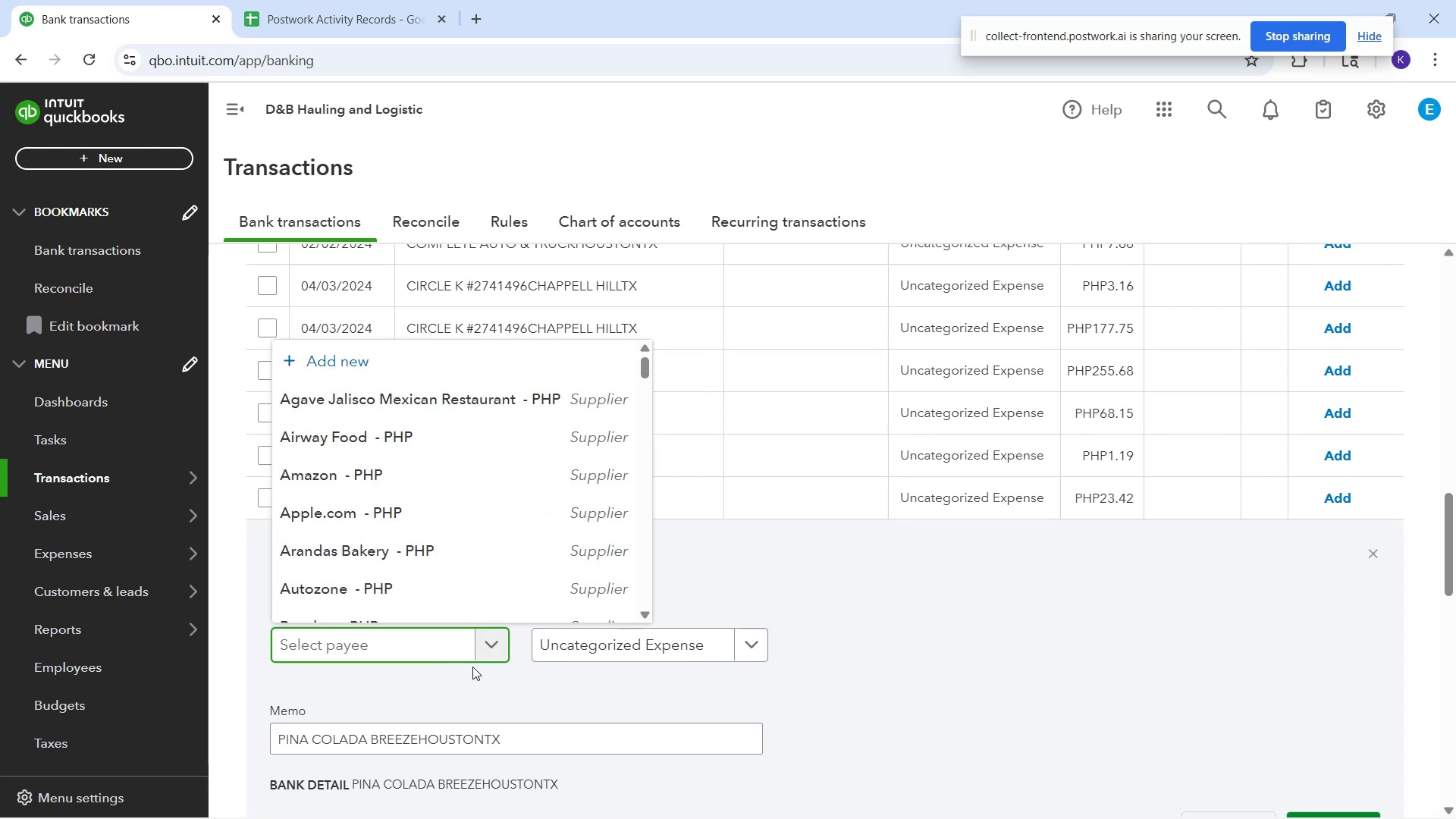 
type(Pna )
key(Backspace)
key(Backspace)
key(Backspace)
type(inca )
key(Backspace)
key(Backspace)
key(Backspace)
type(a Colada)
 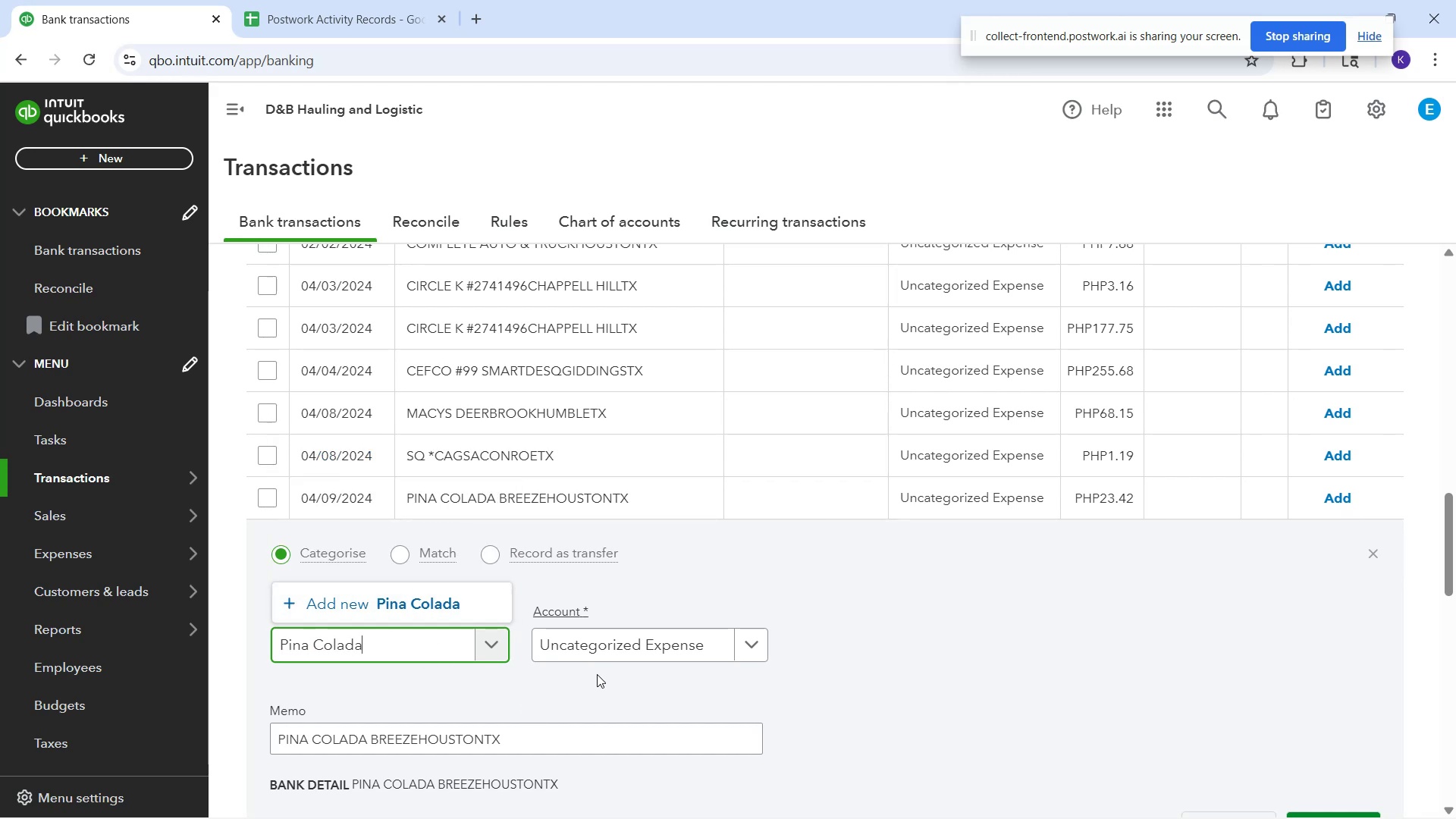 
left_click([603, 649])
 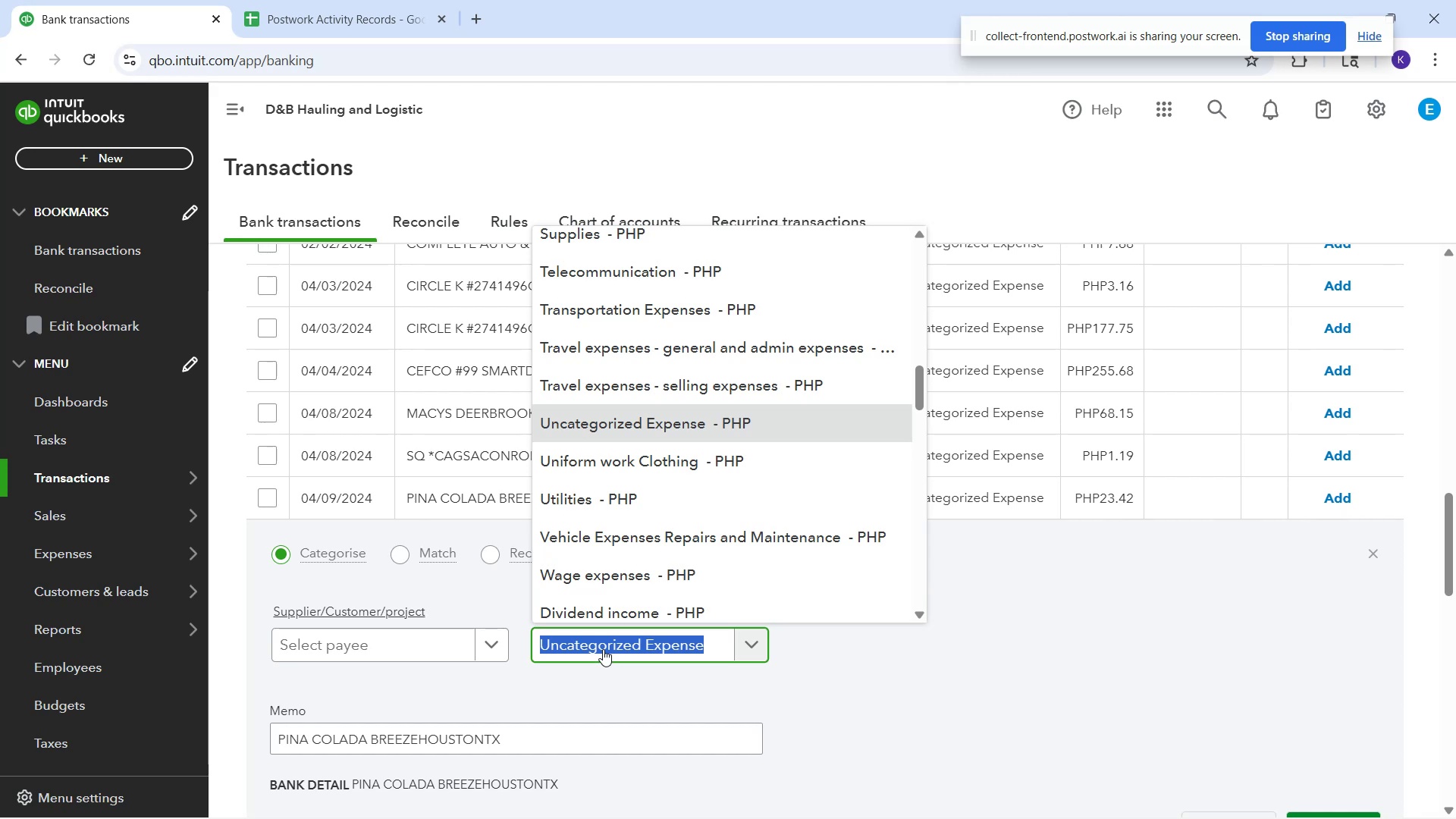 
left_click([417, 655])
 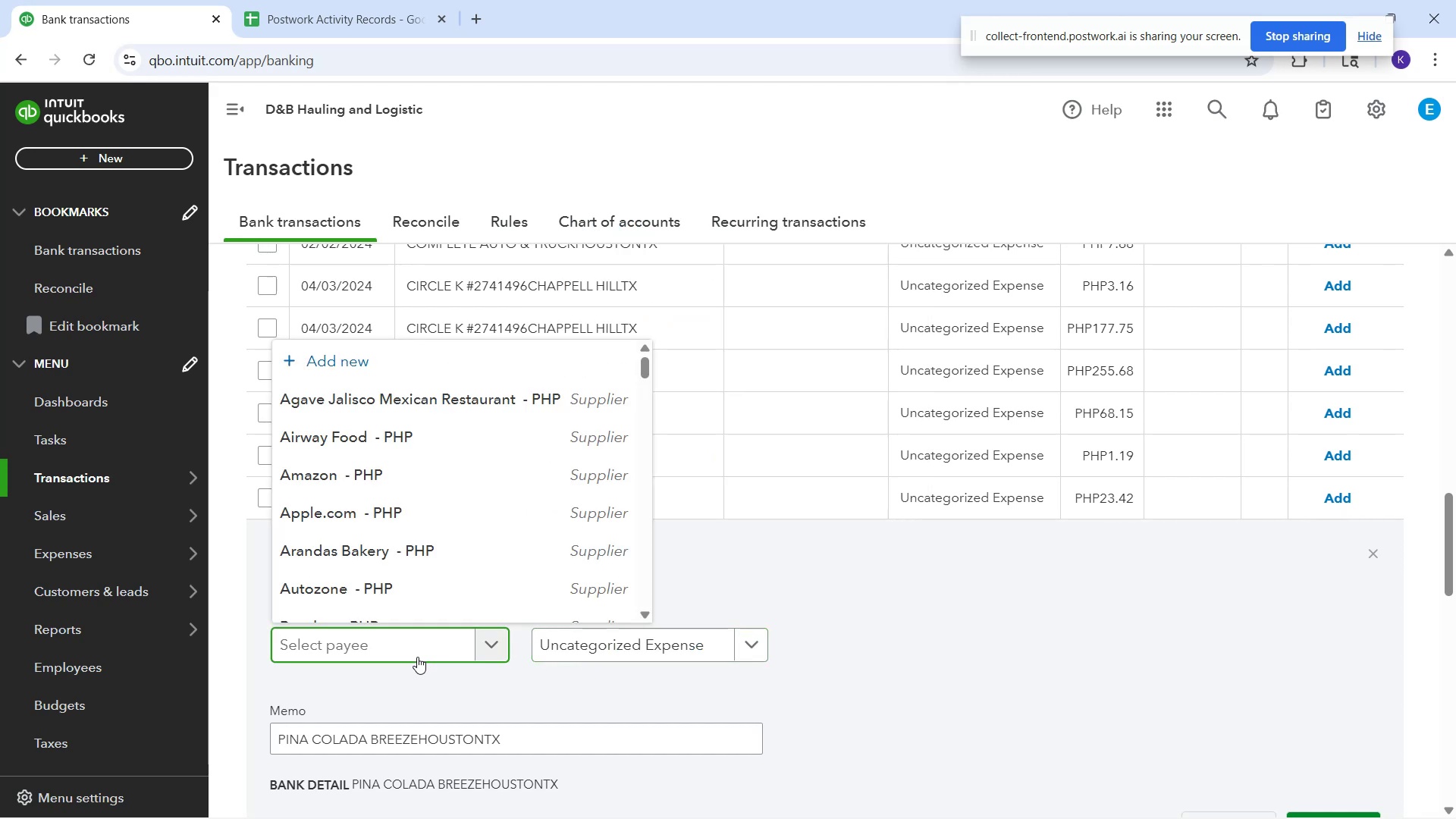 
type(Pina Colada)
 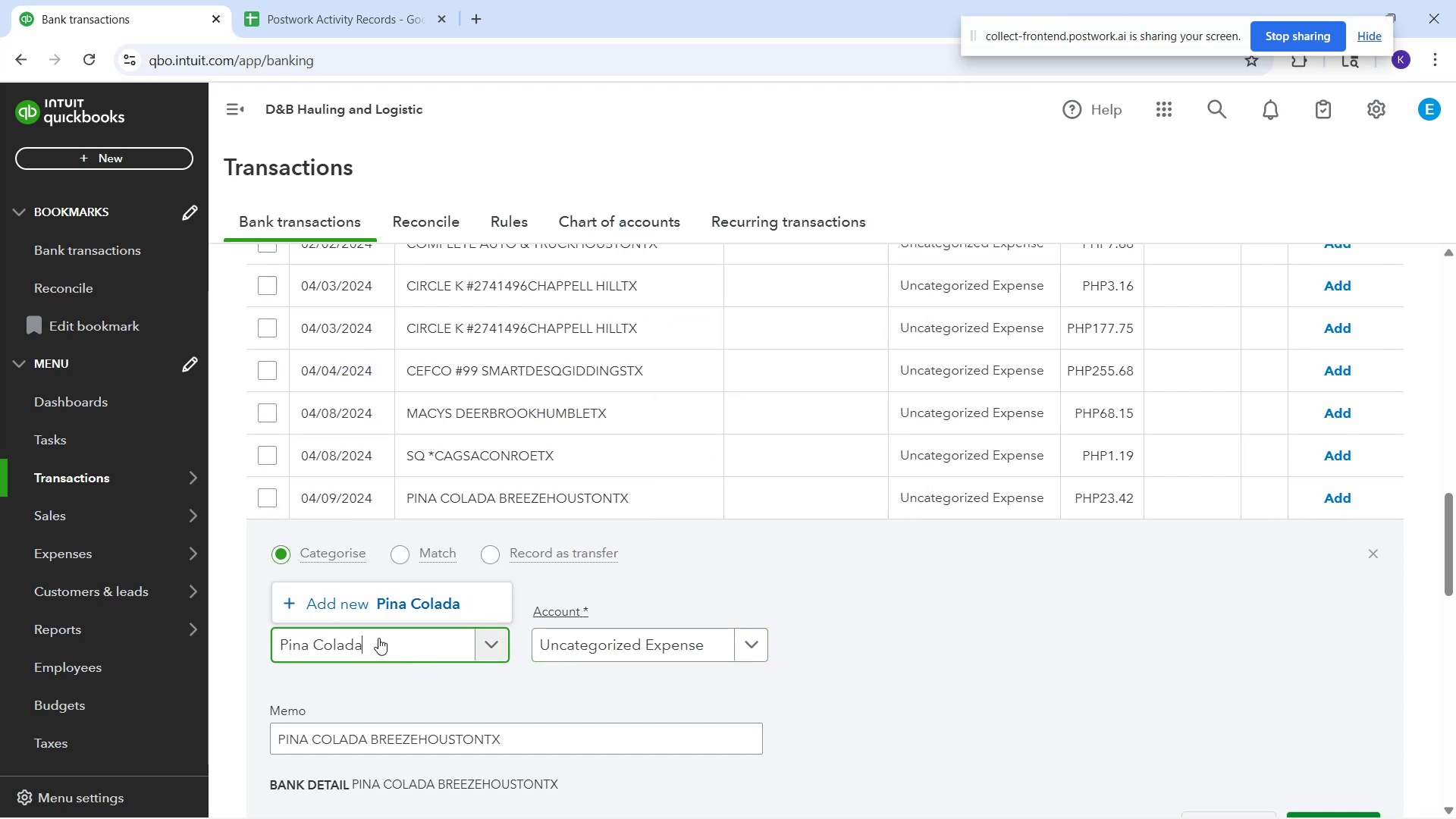 
left_click([371, 607])
 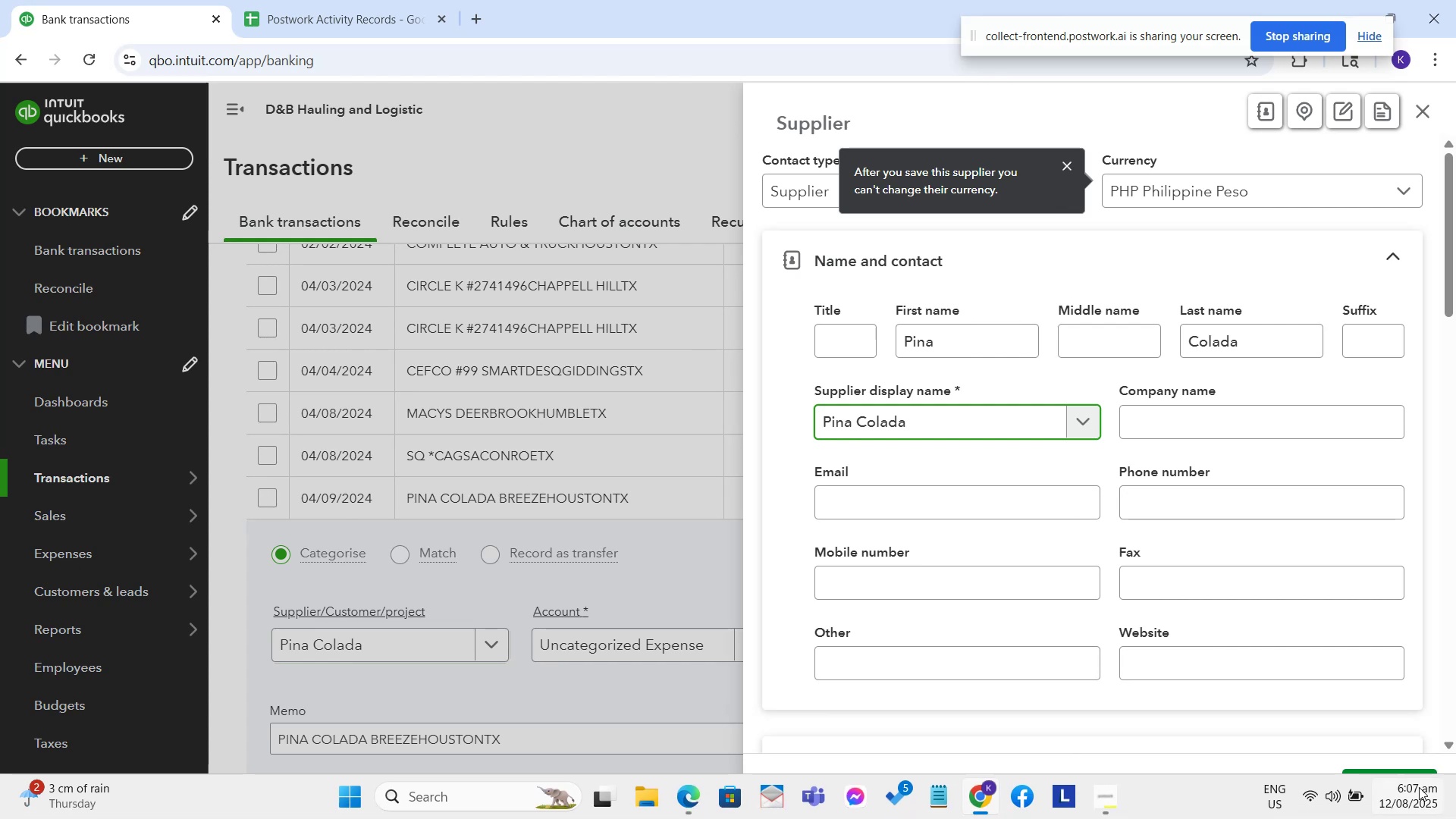 
left_click([1408, 777])
 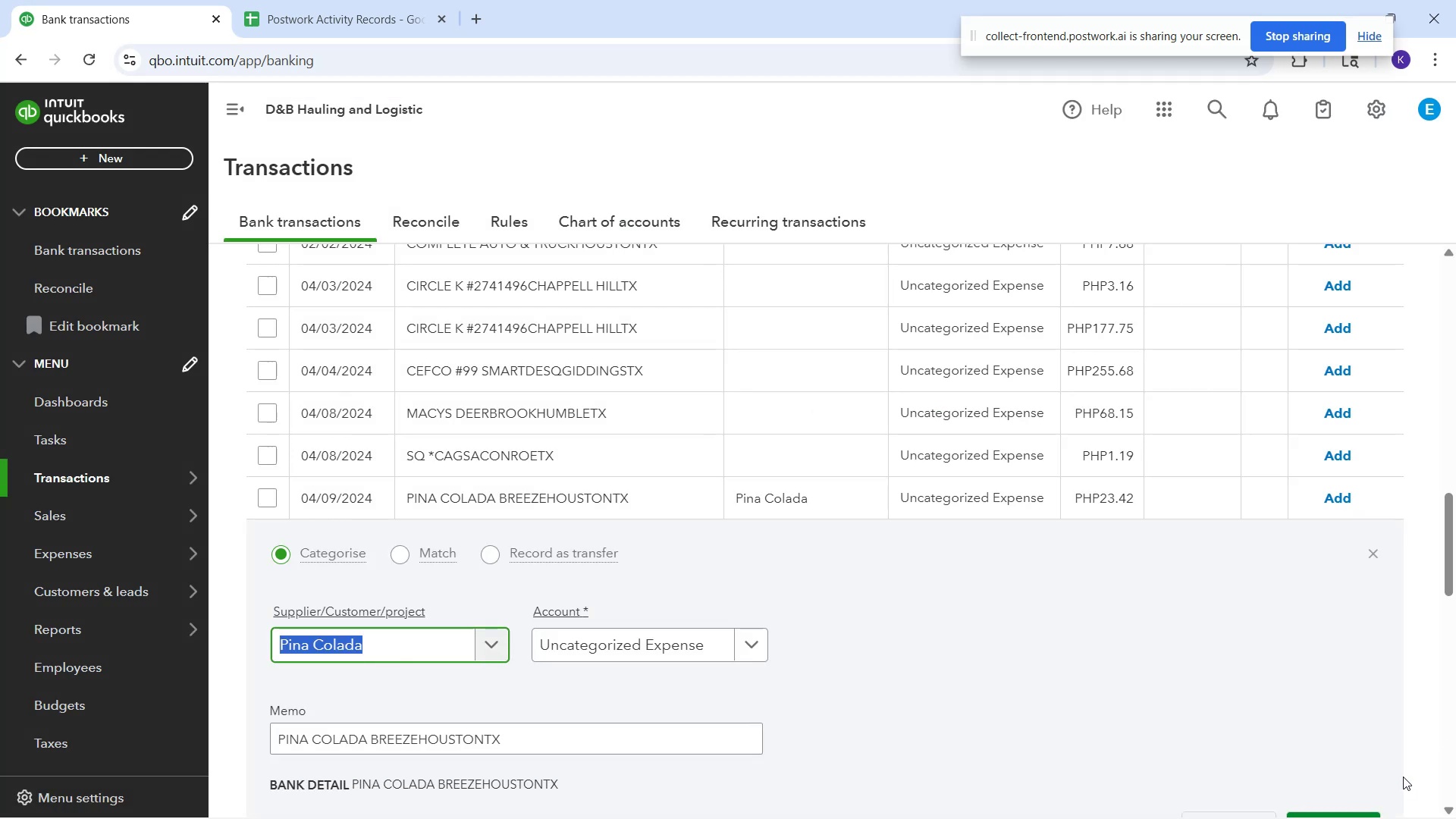 
wait(5.48)
 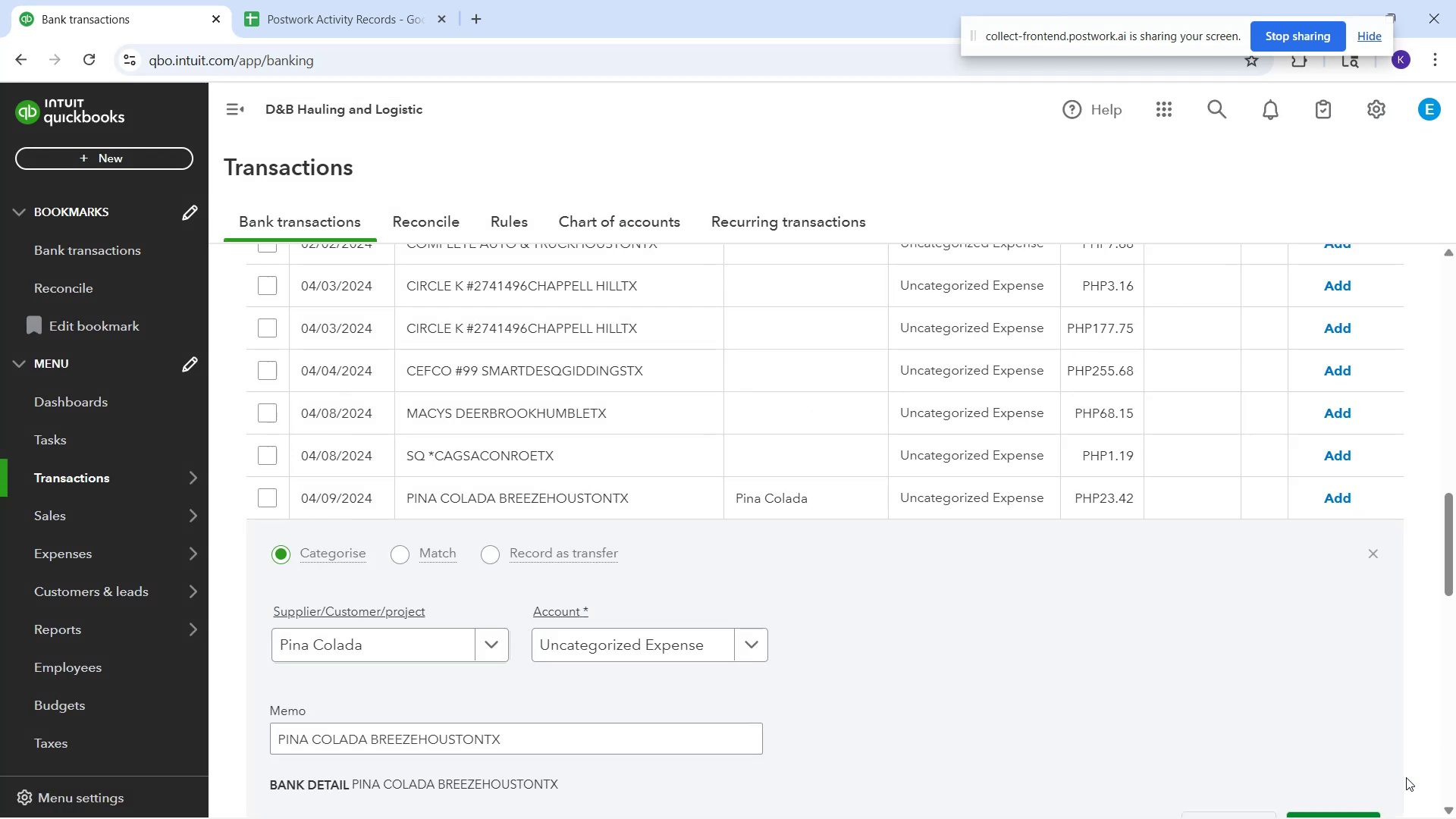 
left_click([617, 654])
 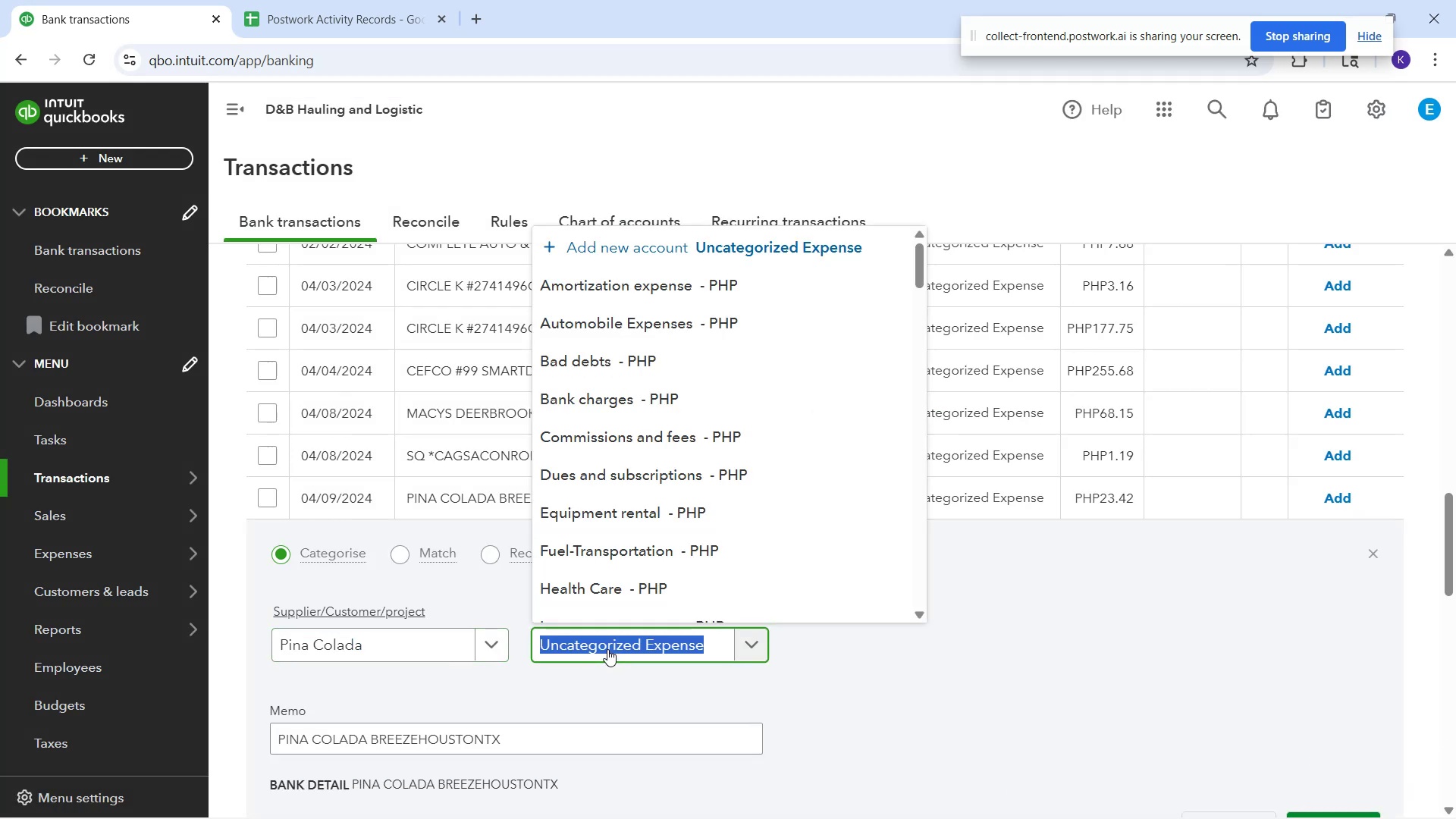 
type(mea)
 